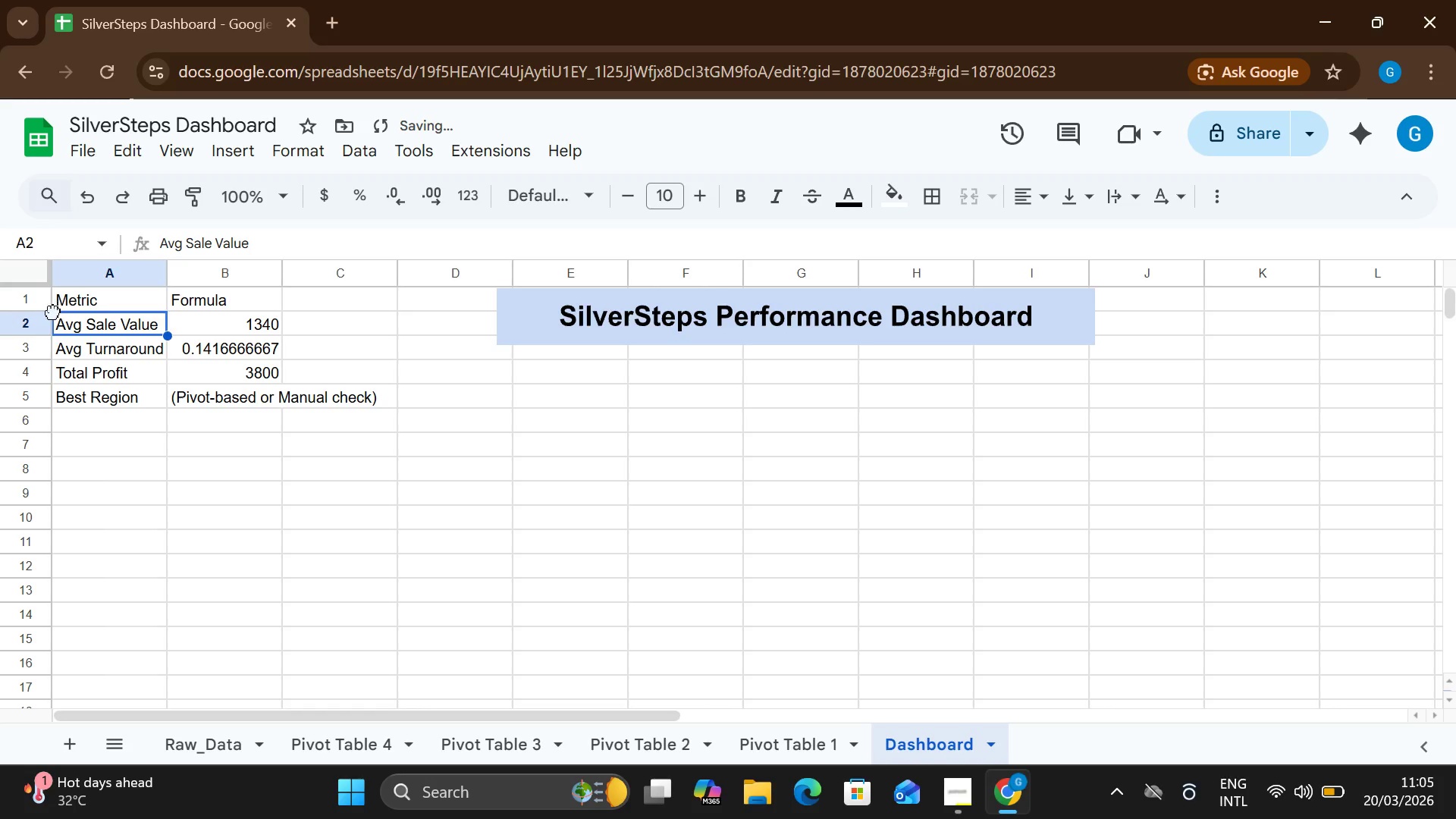 
left_click([53, 312])
 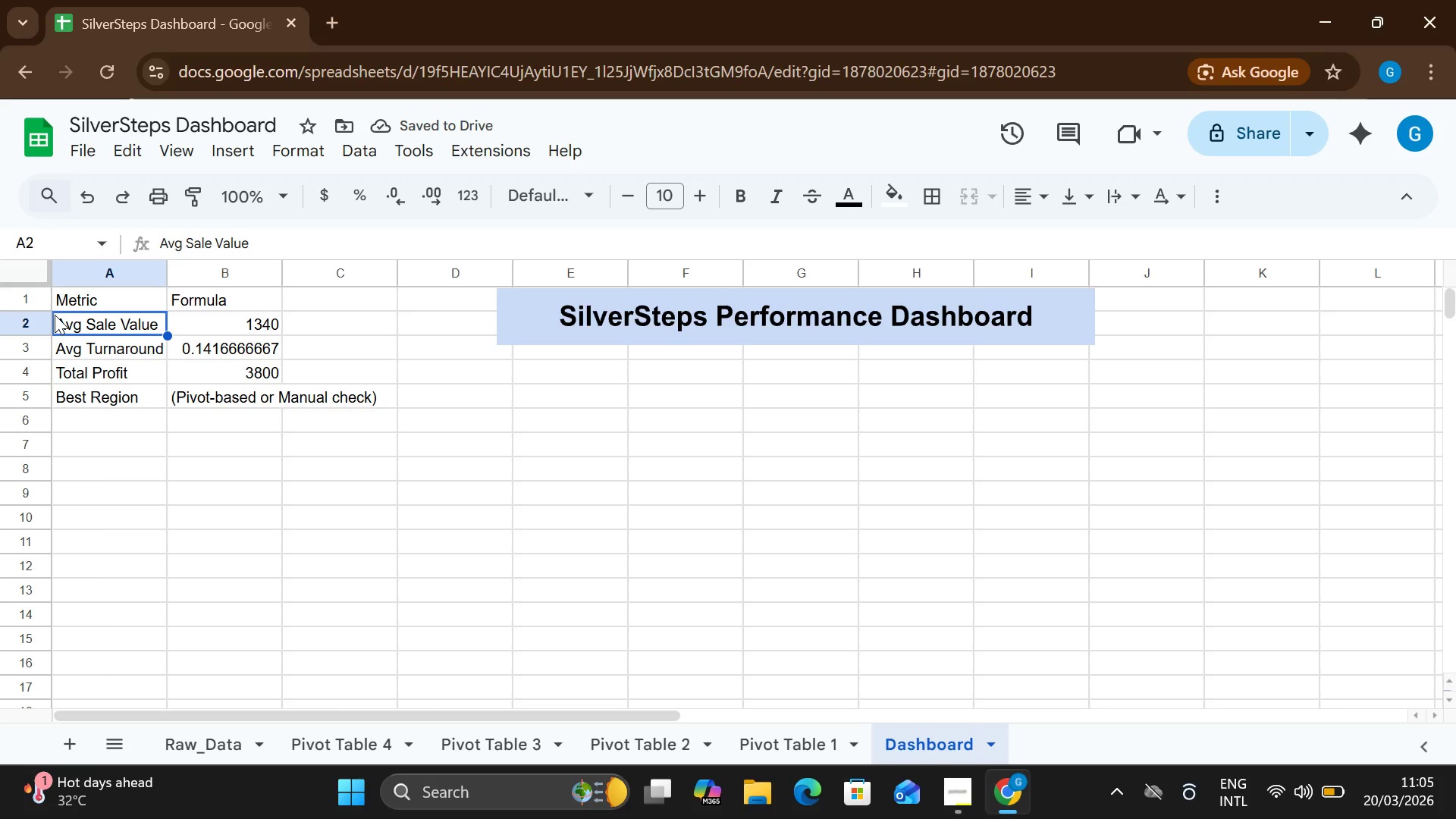 
left_click_drag(start_coordinate=[55, 315], to_coordinate=[94, 409])
 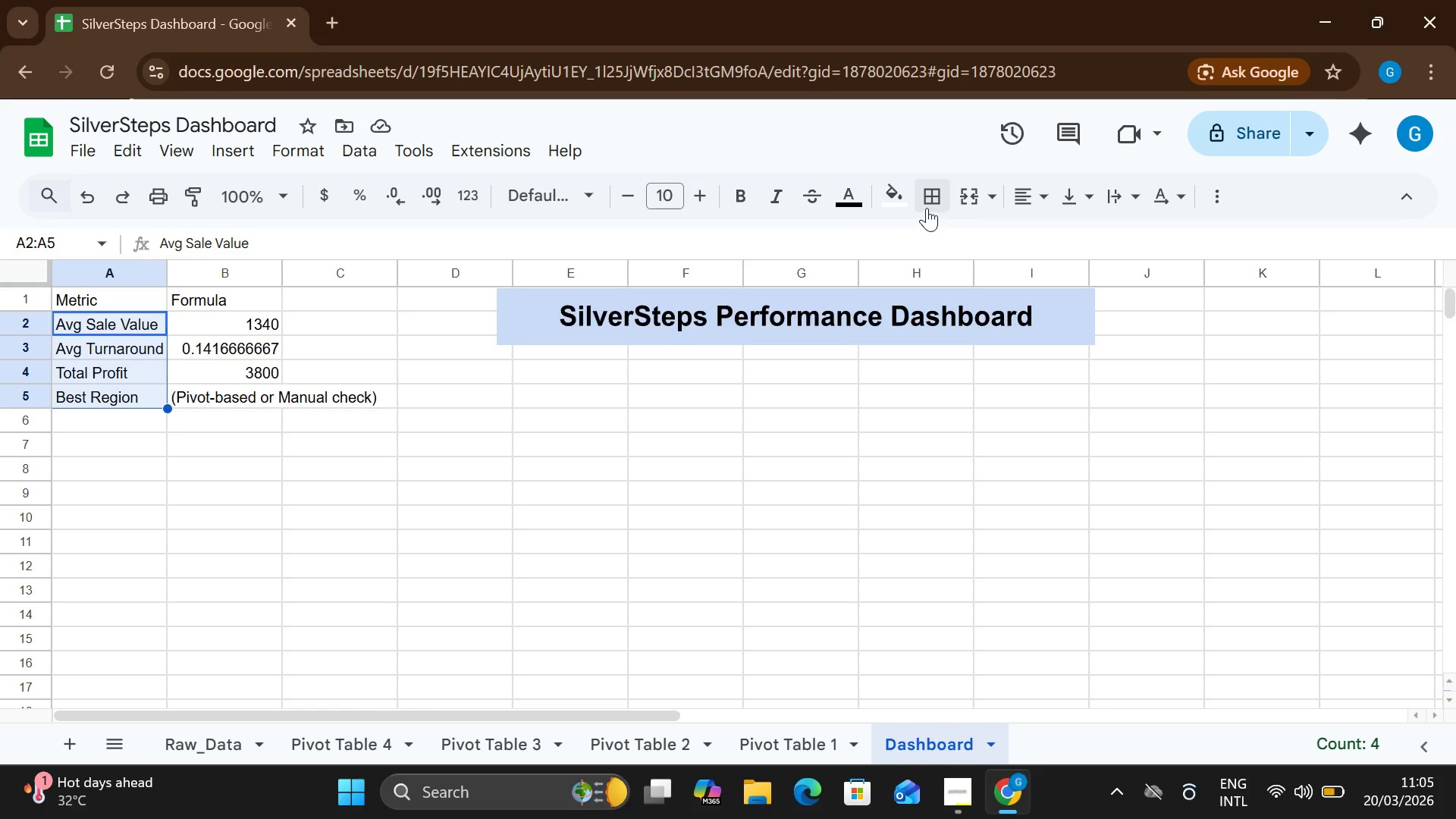 
left_click([927, 205])
 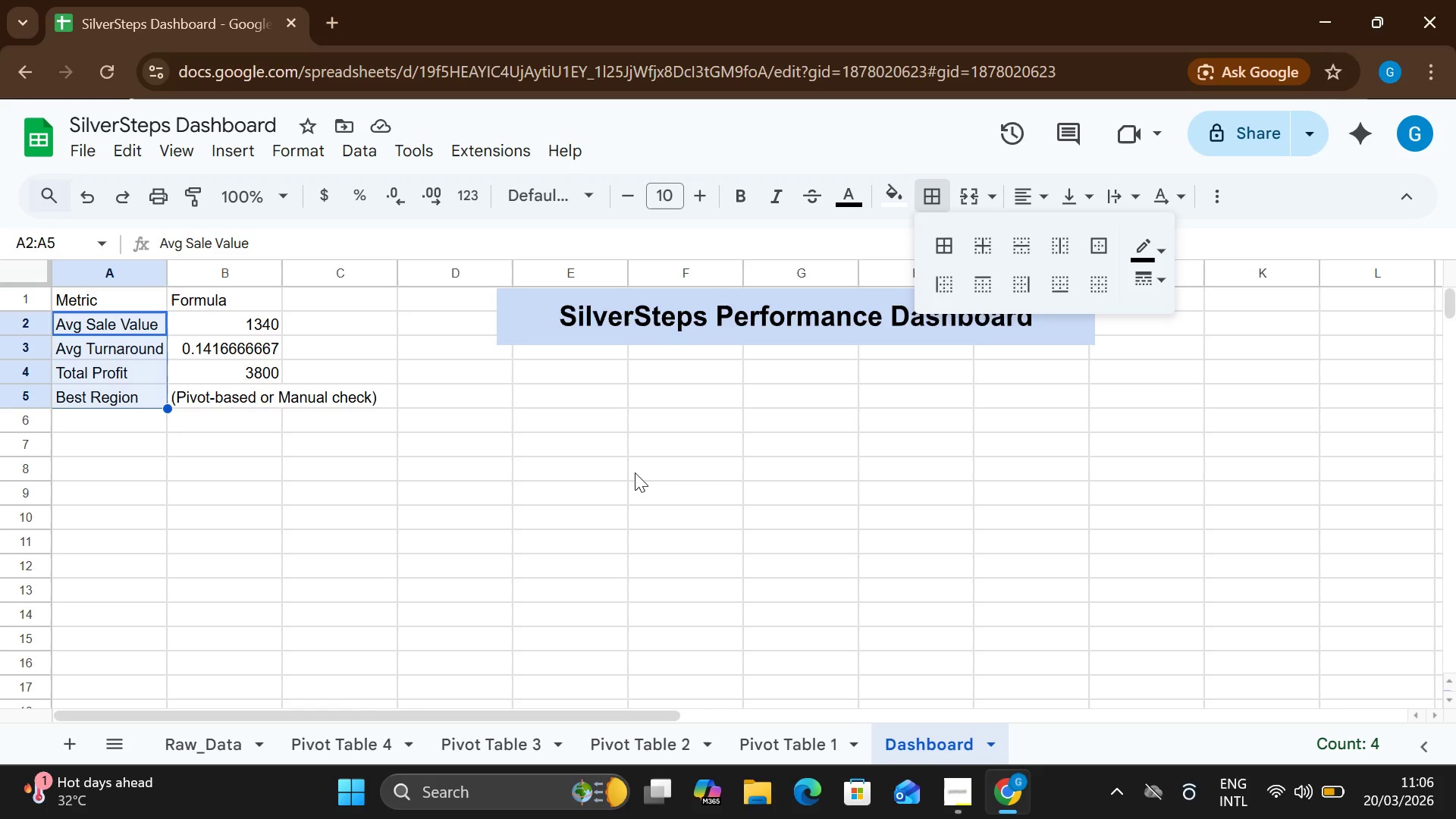 
wait(47.27)
 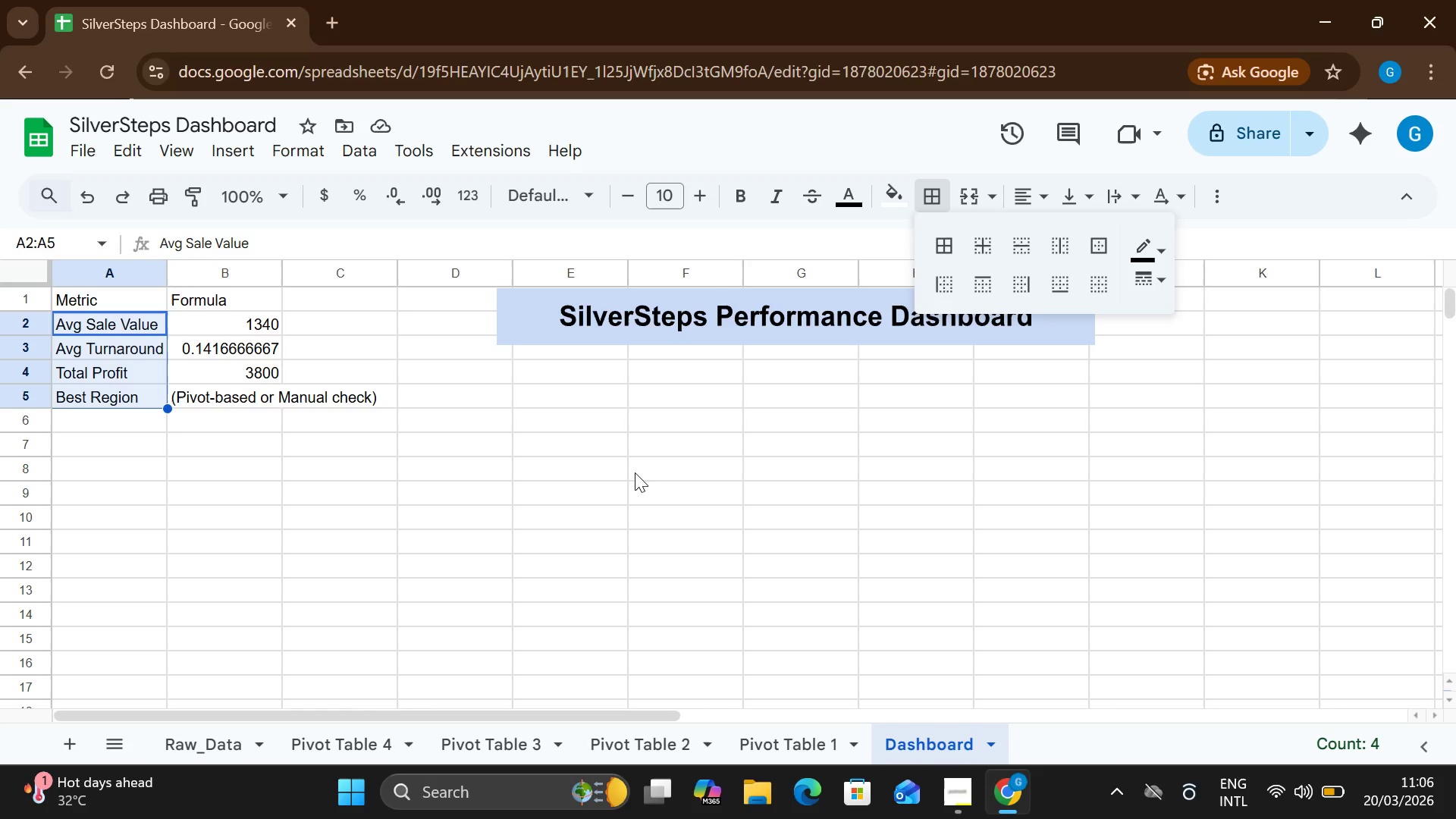 
left_click([954, 246])
 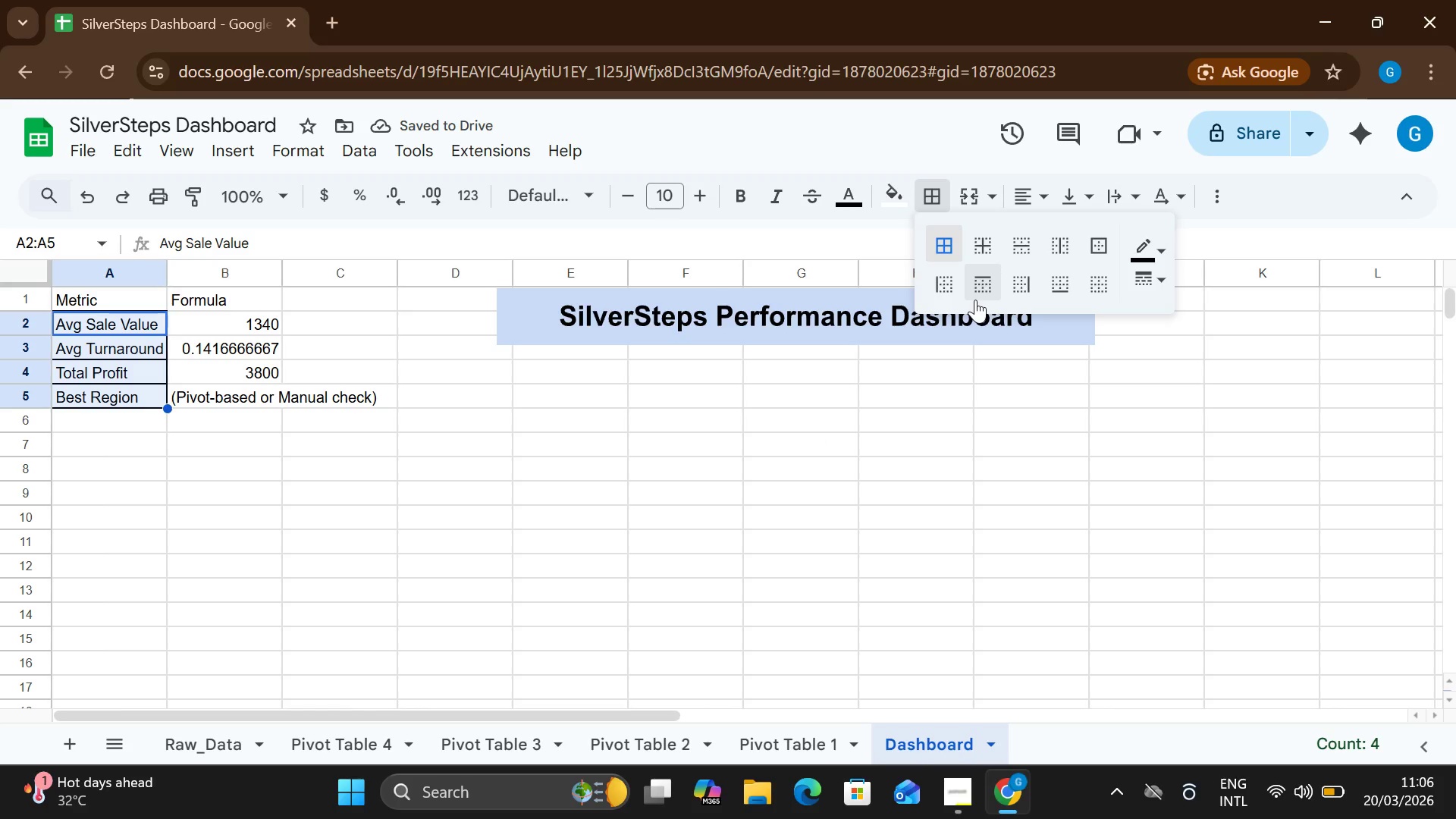 
left_click([986, 249])
 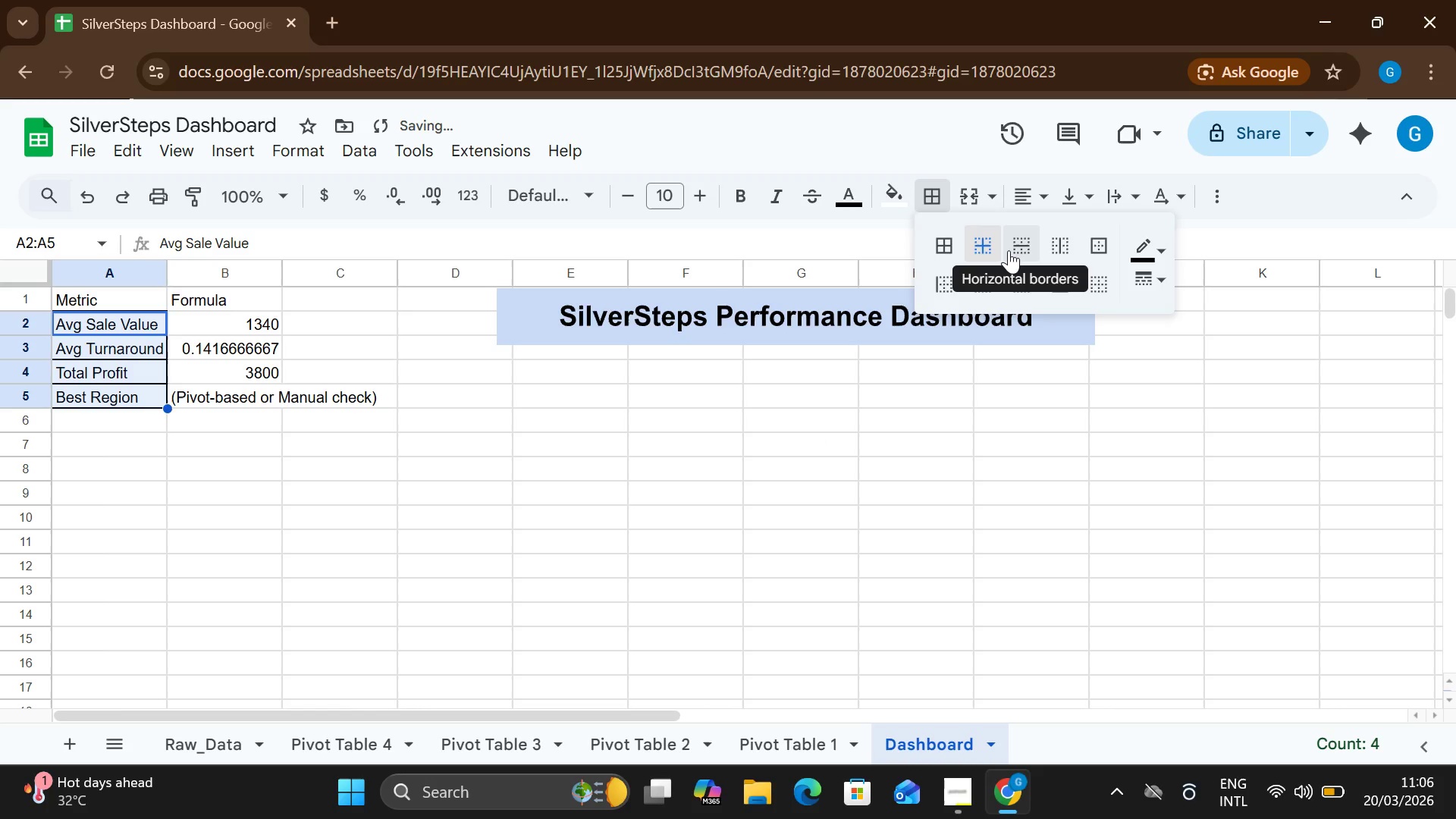 
left_click([1009, 250])
 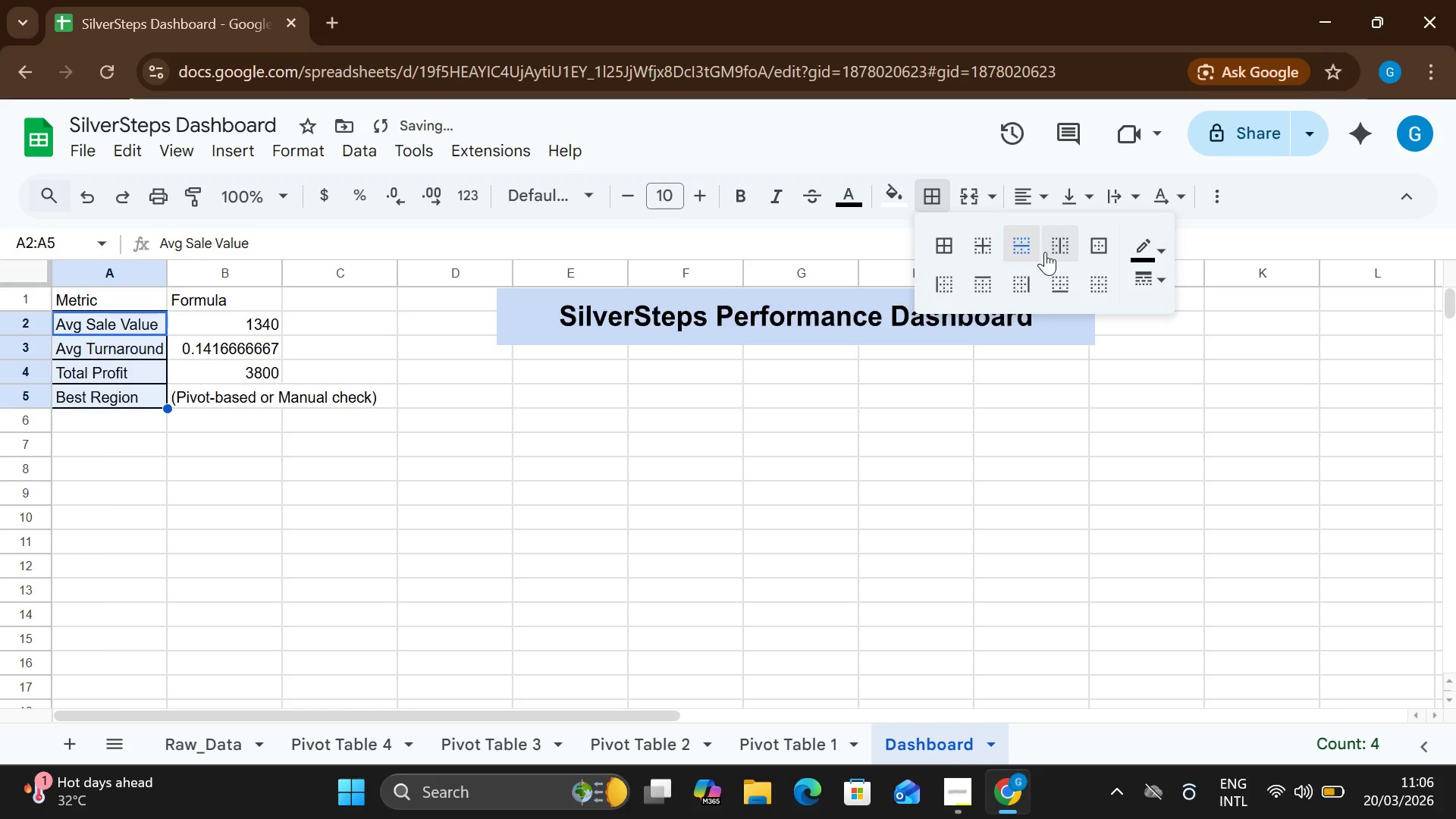 
left_click([1047, 250])
 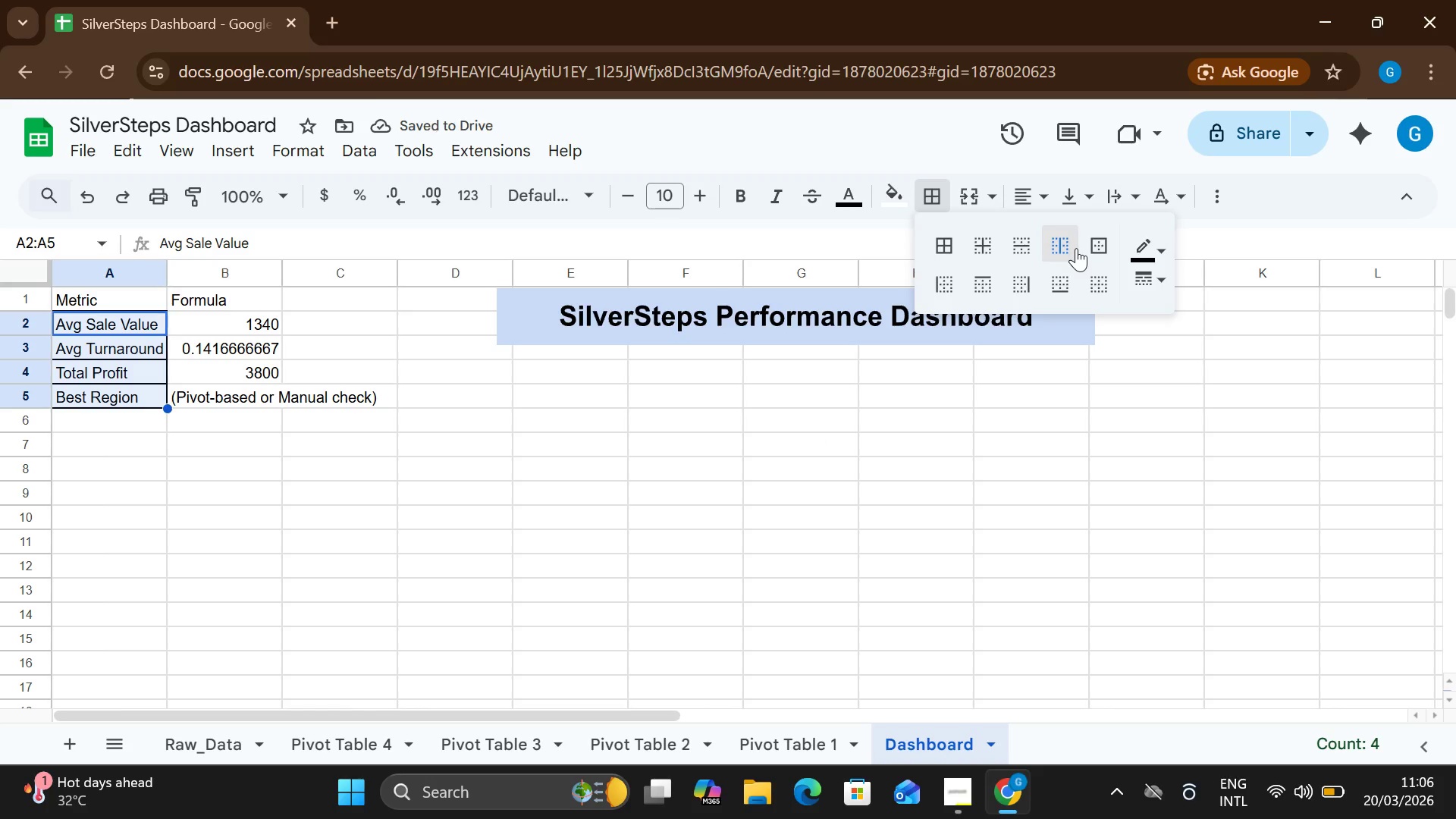 
left_click([1076, 248])
 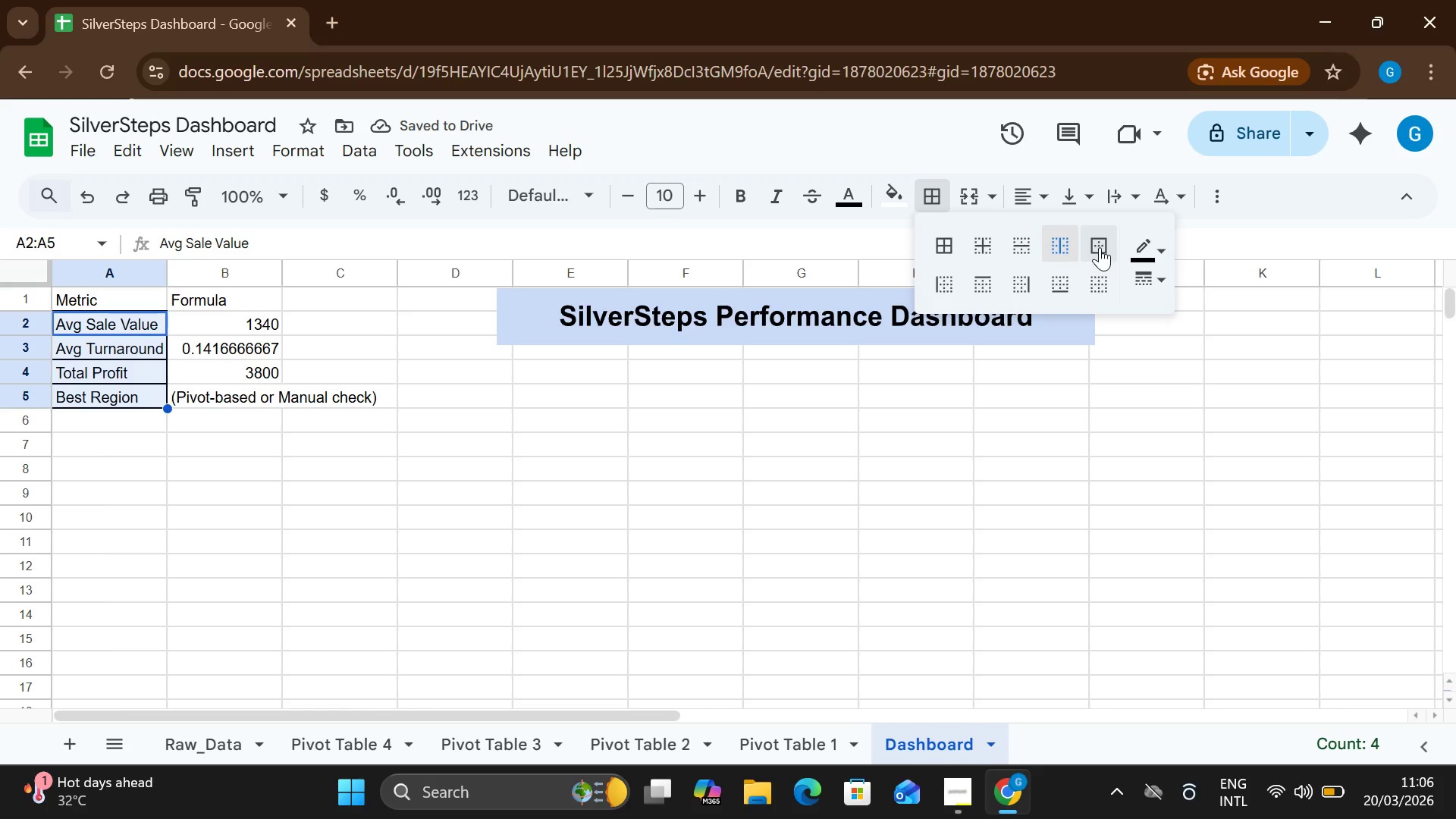 
left_click([1100, 247])
 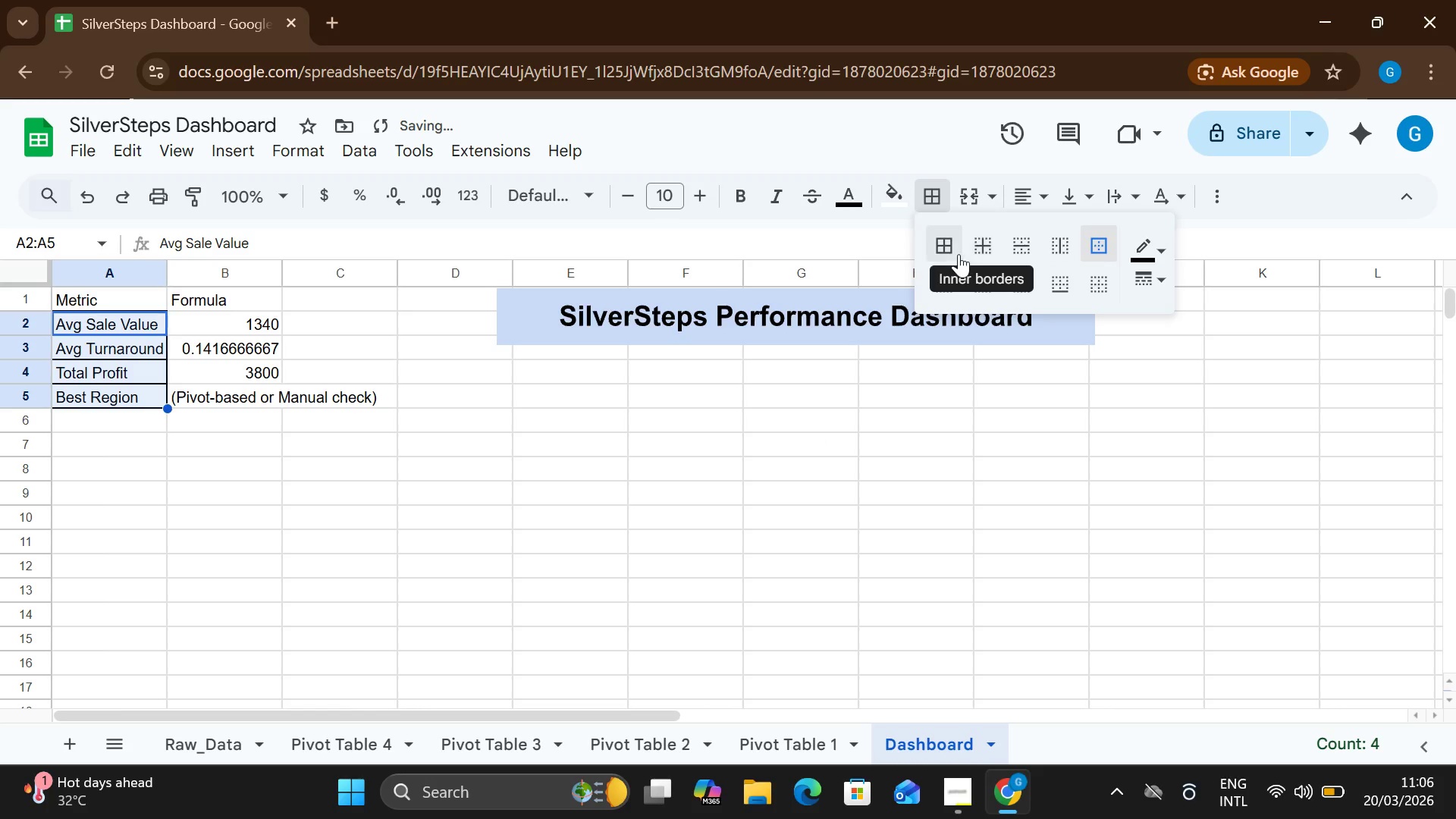 
left_click([949, 253])
 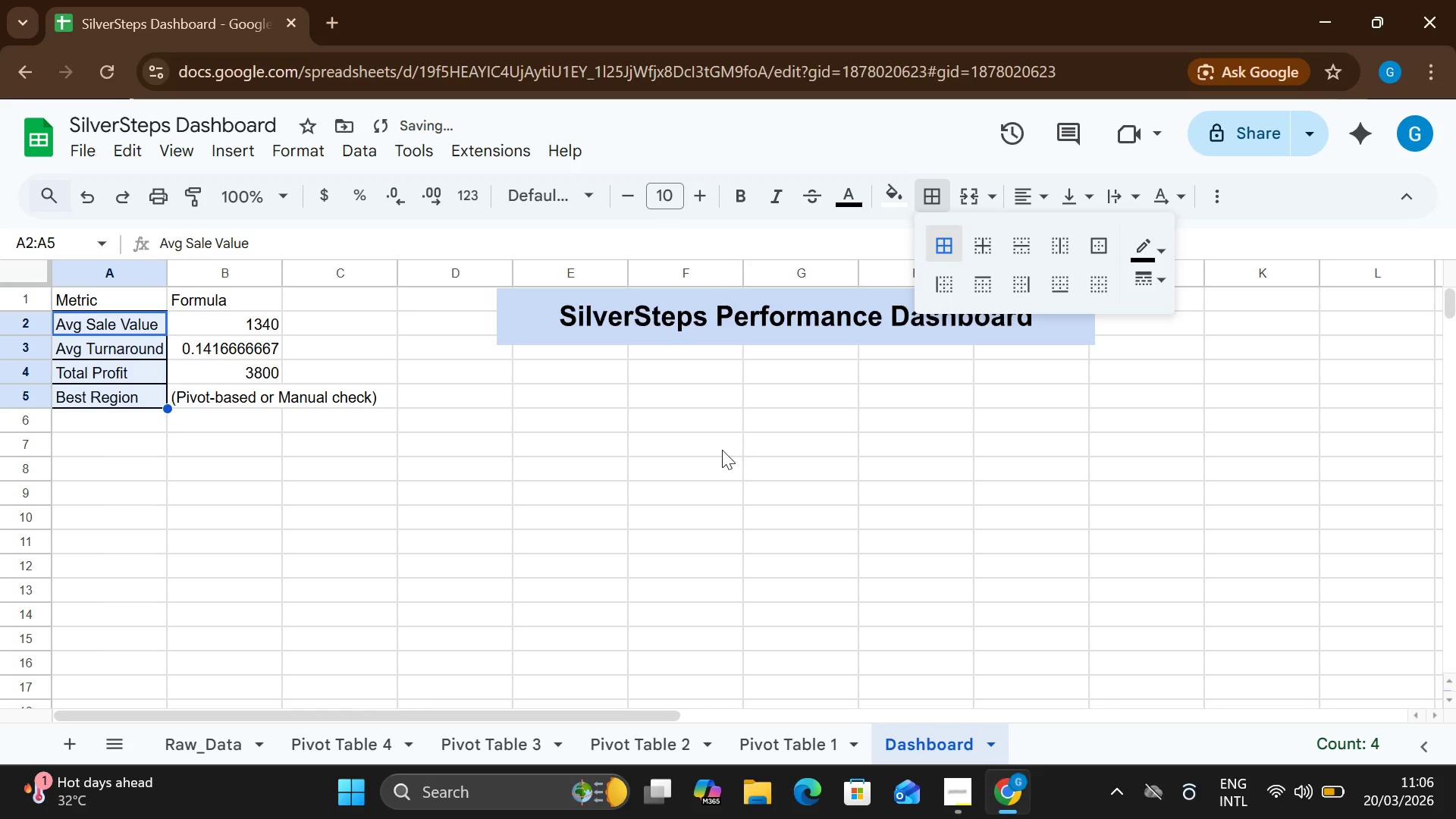 
left_click([722, 450])
 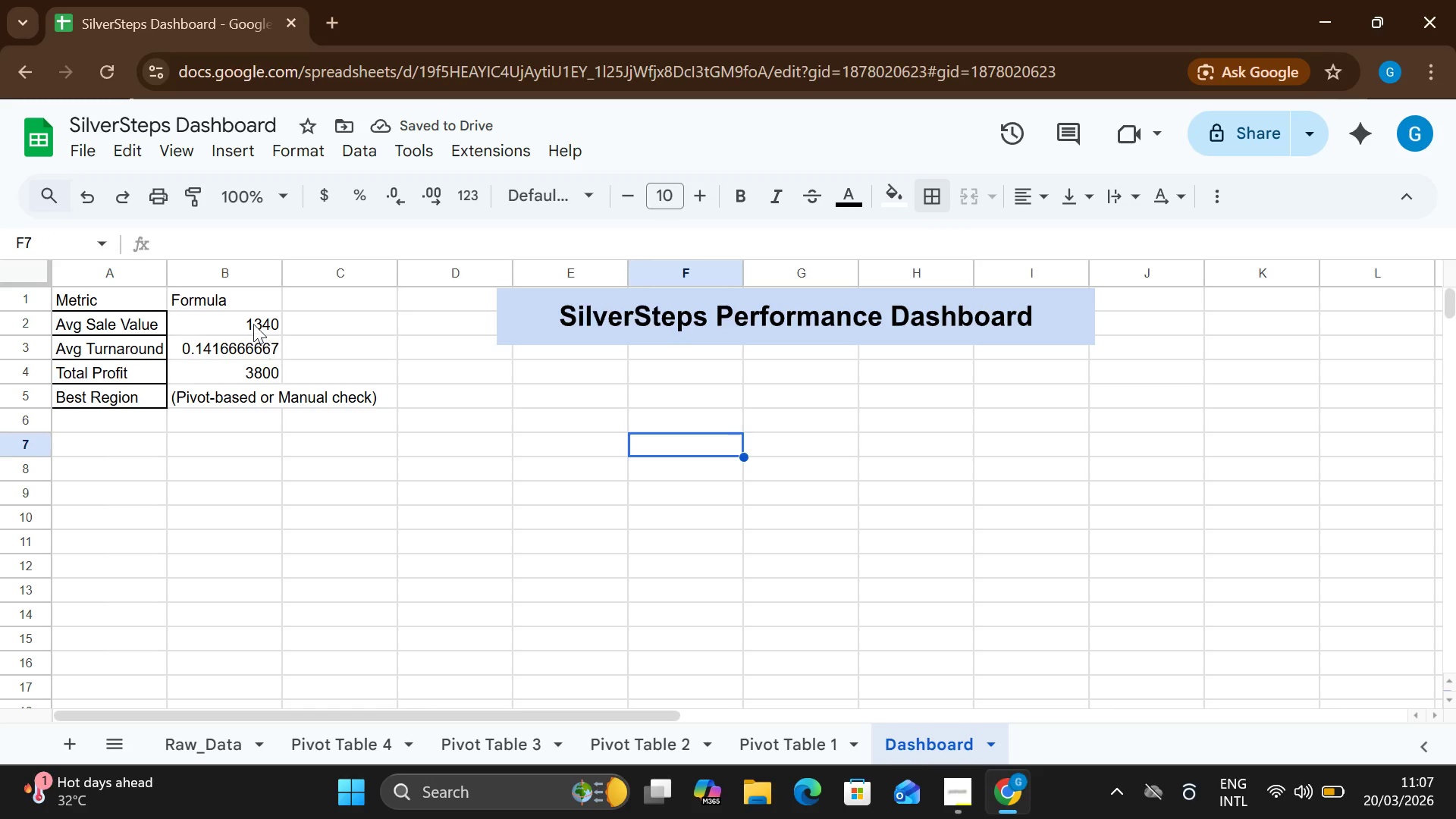 
left_click([219, 328])
 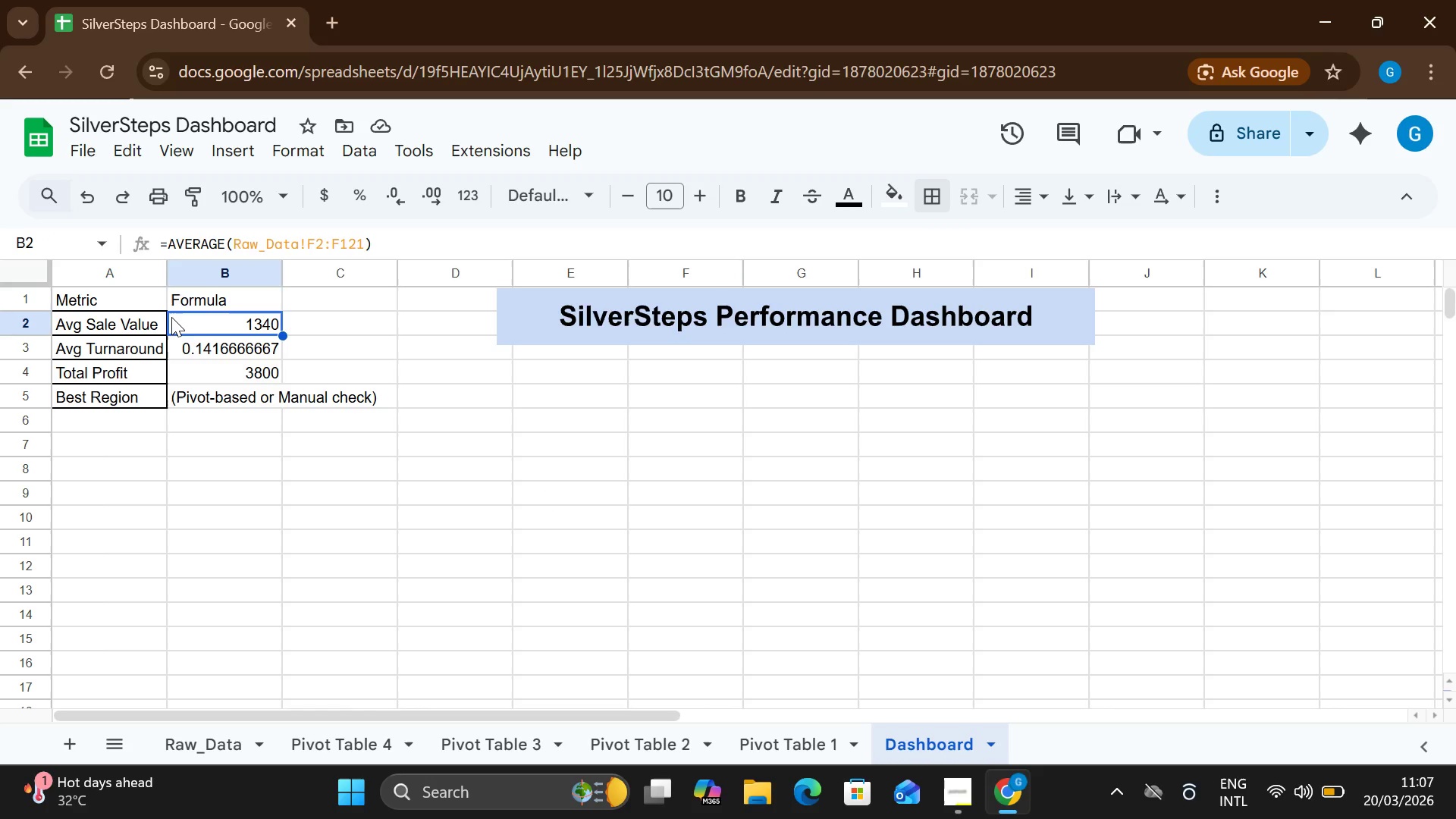 
left_click_drag(start_coordinate=[168, 314], to_coordinate=[186, 334])
 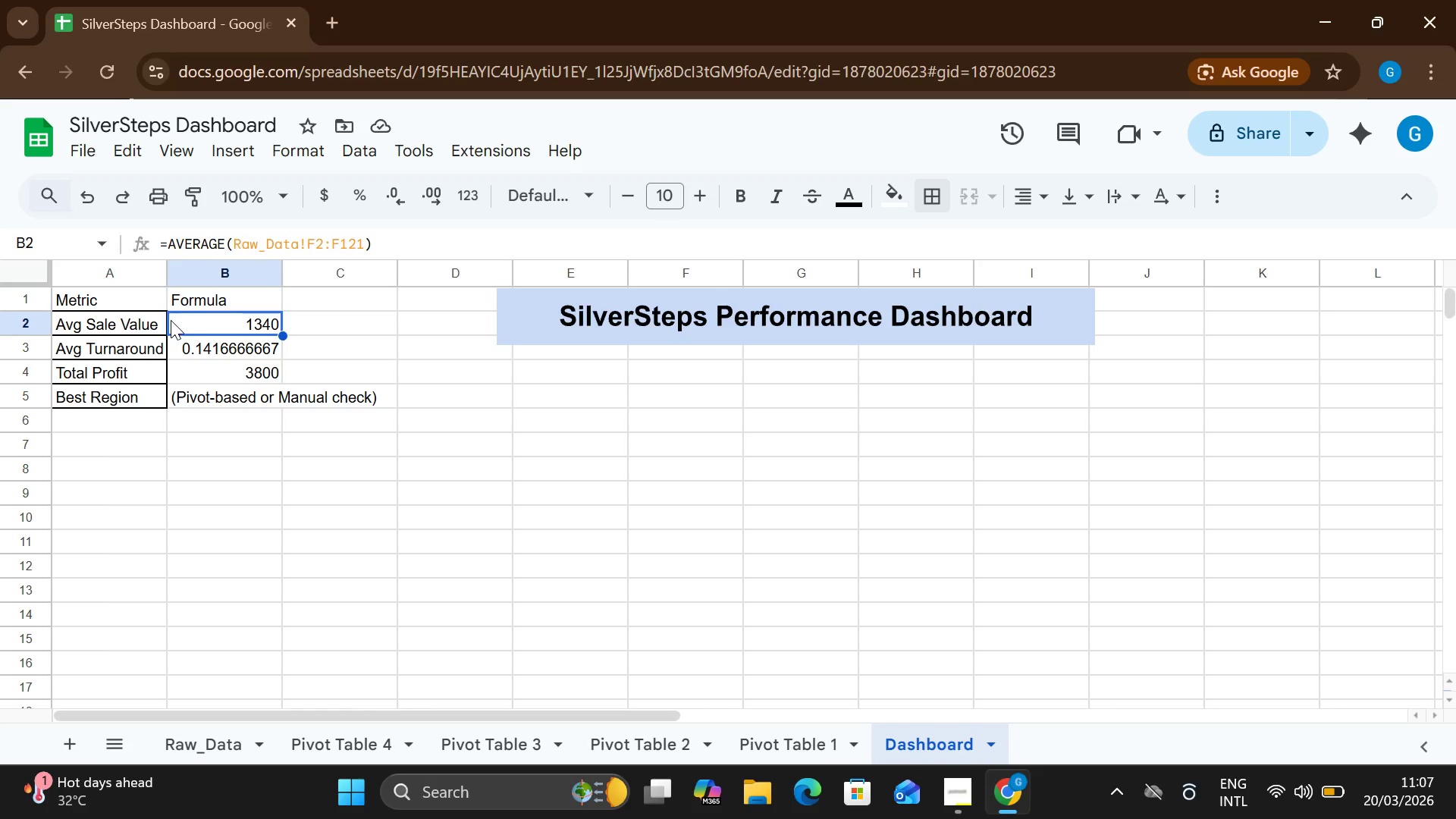 
left_click_drag(start_coordinate=[171, 320], to_coordinate=[165, 306])
 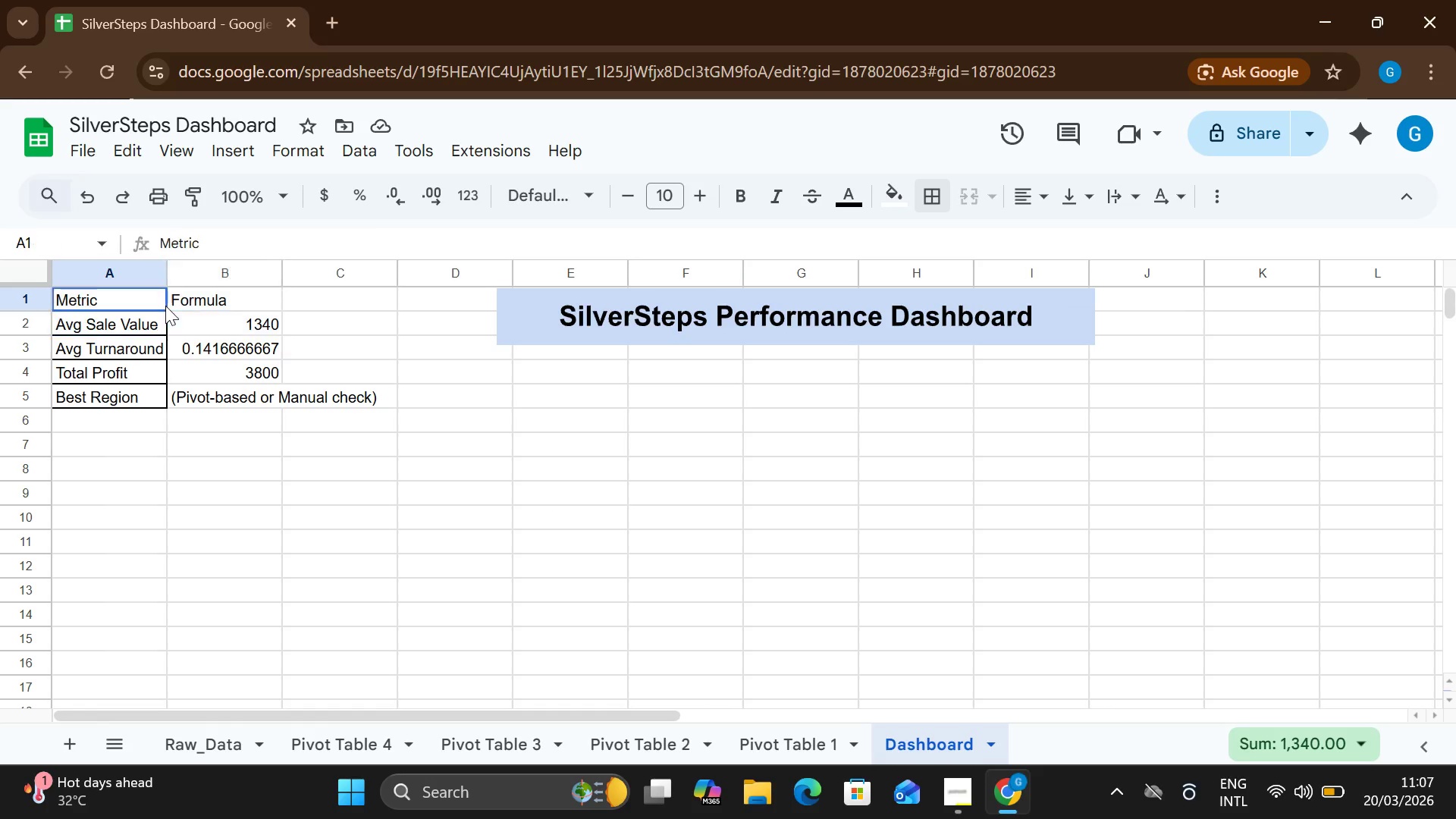 
left_click([165, 306])
 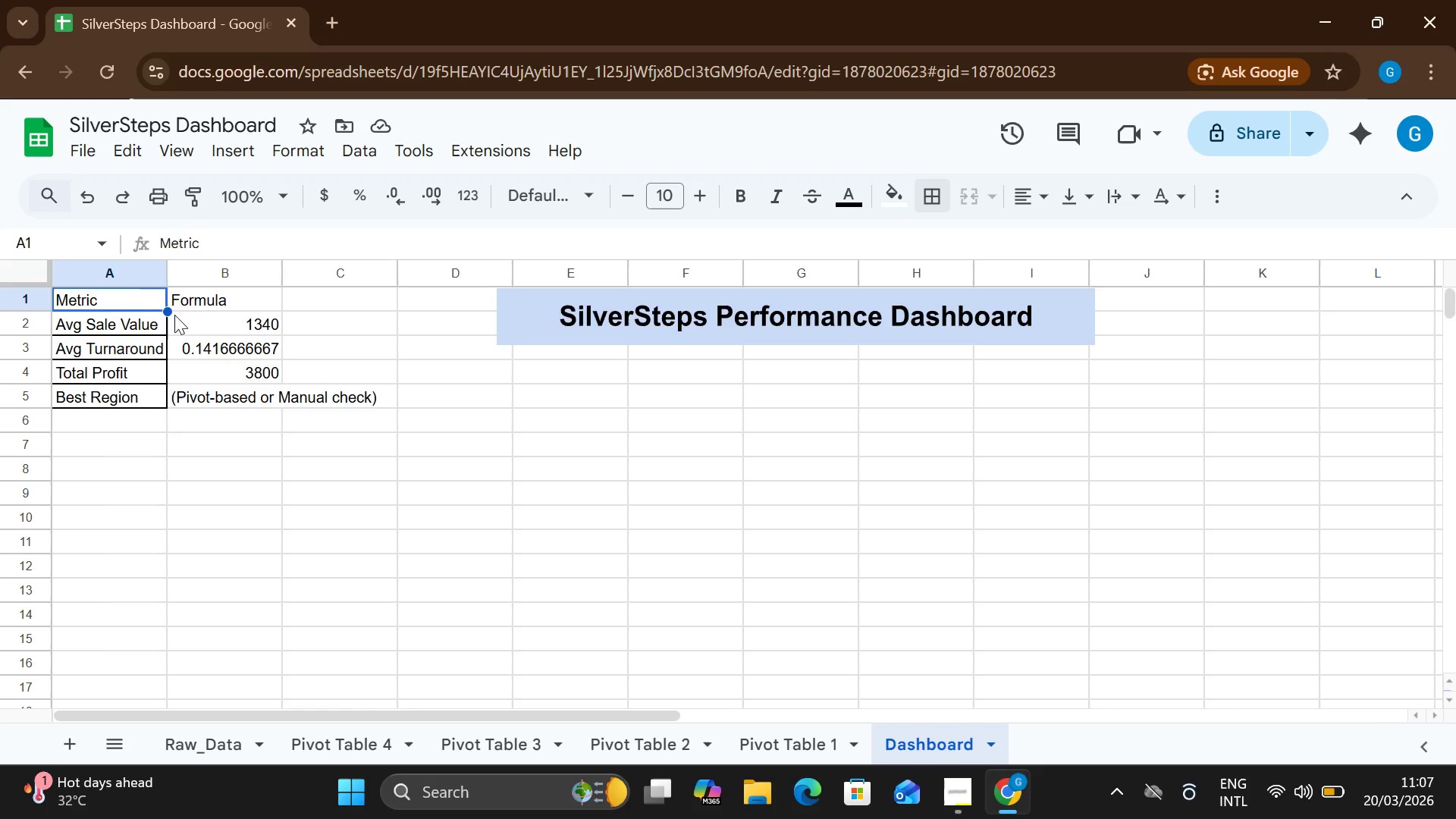 
double_click([174, 315])
 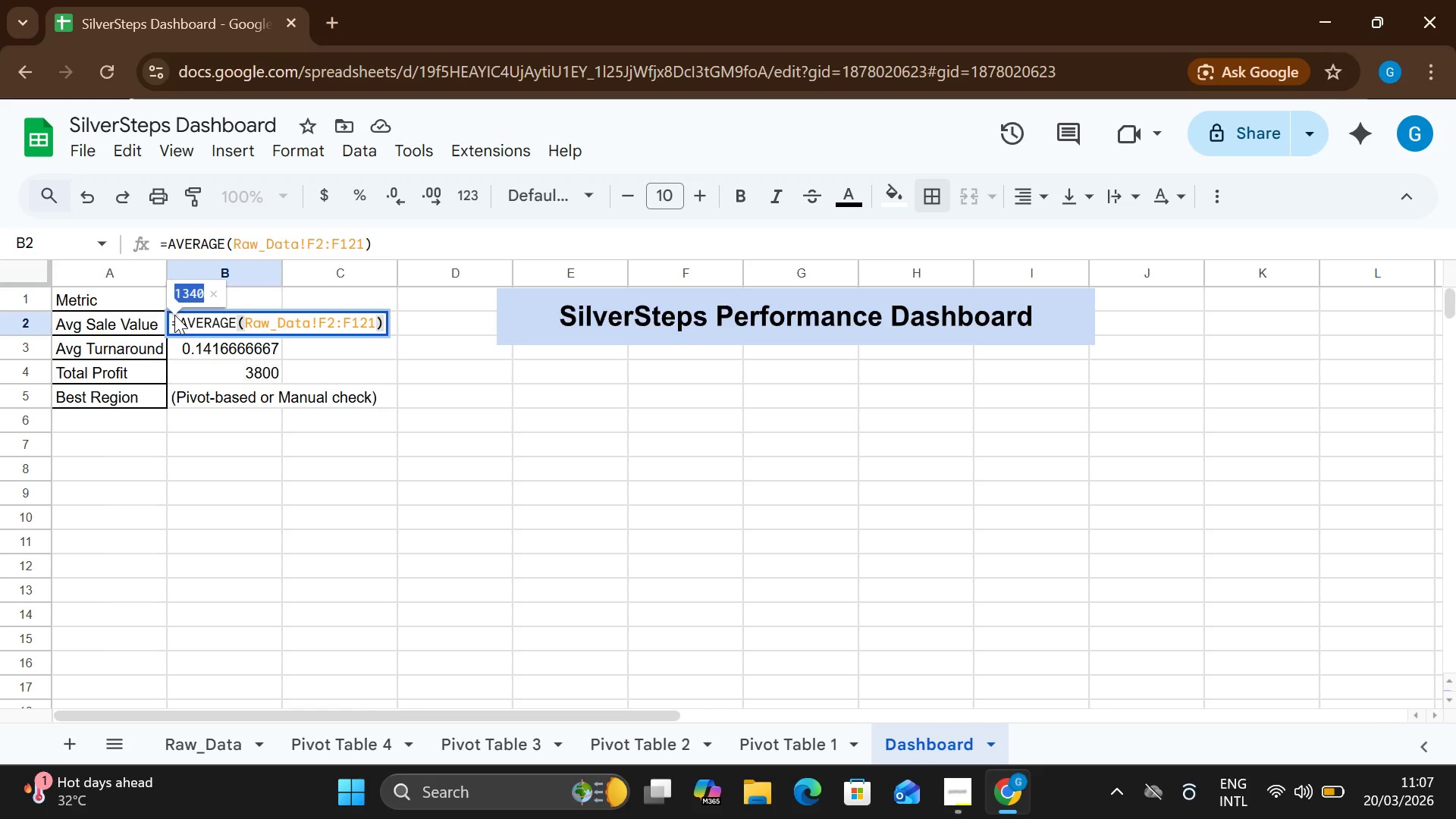 
triple_click([174, 315])
 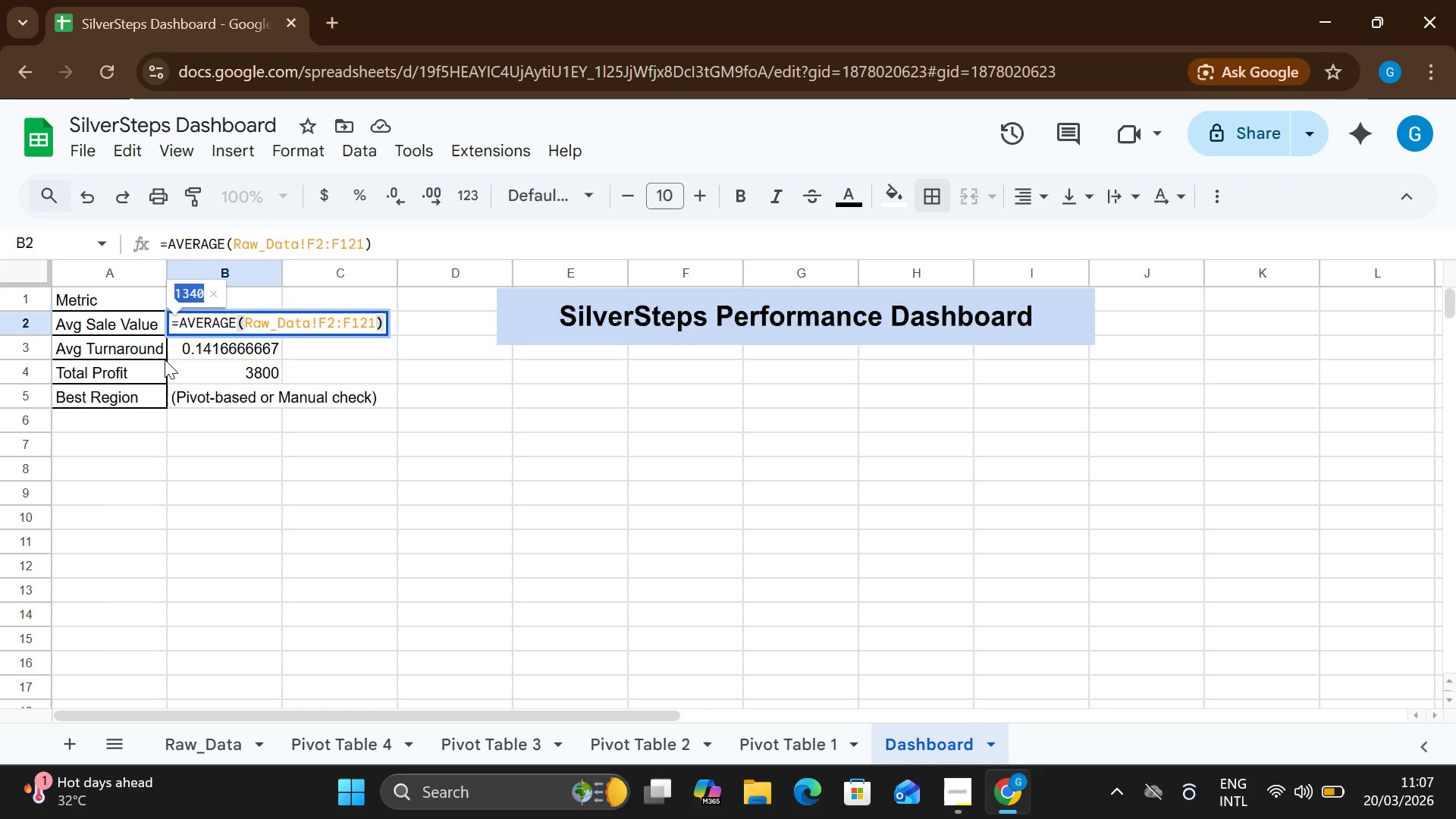 
left_click([165, 359])
 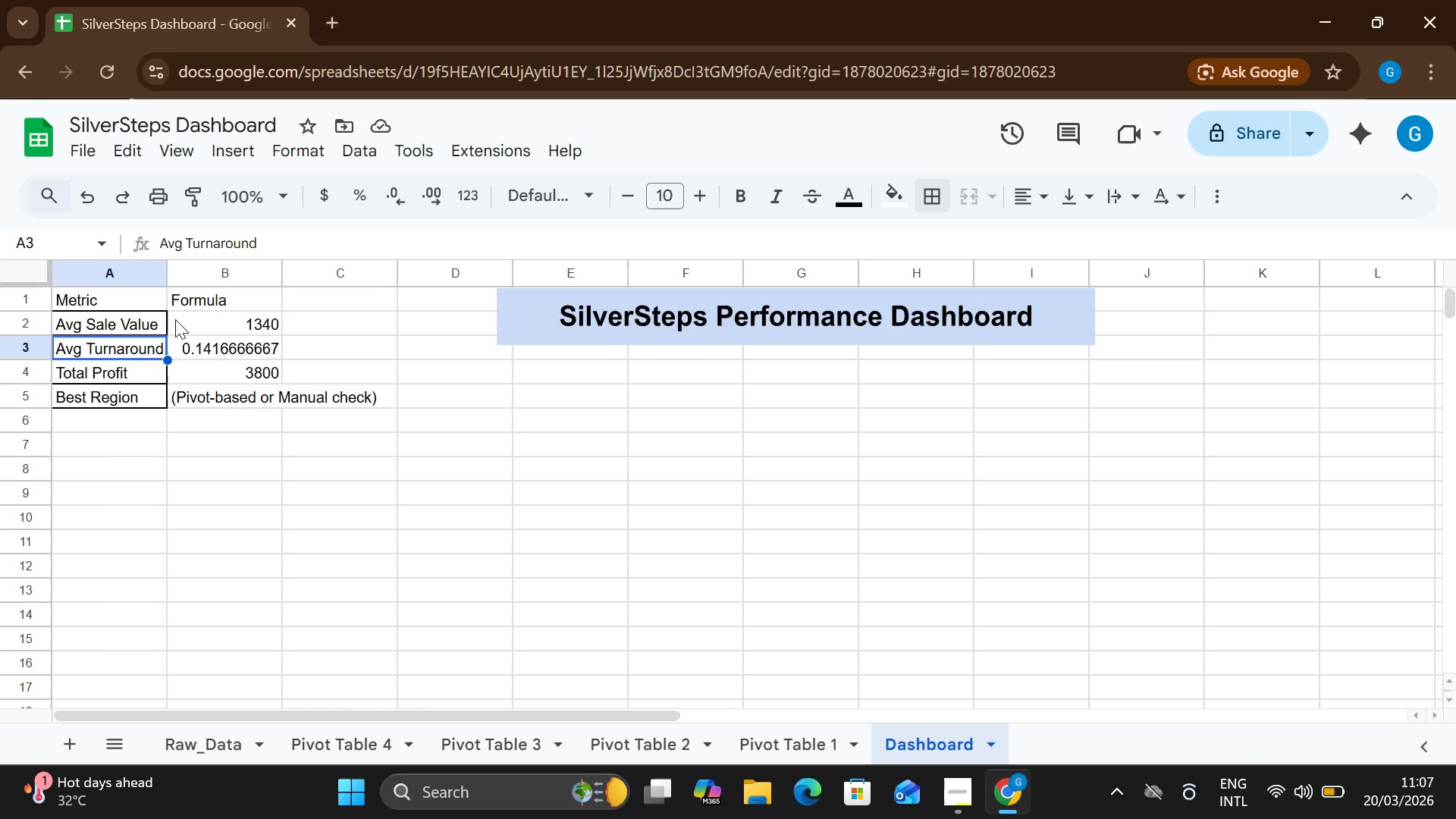 
left_click_drag(start_coordinate=[175, 319], to_coordinate=[222, 396])
 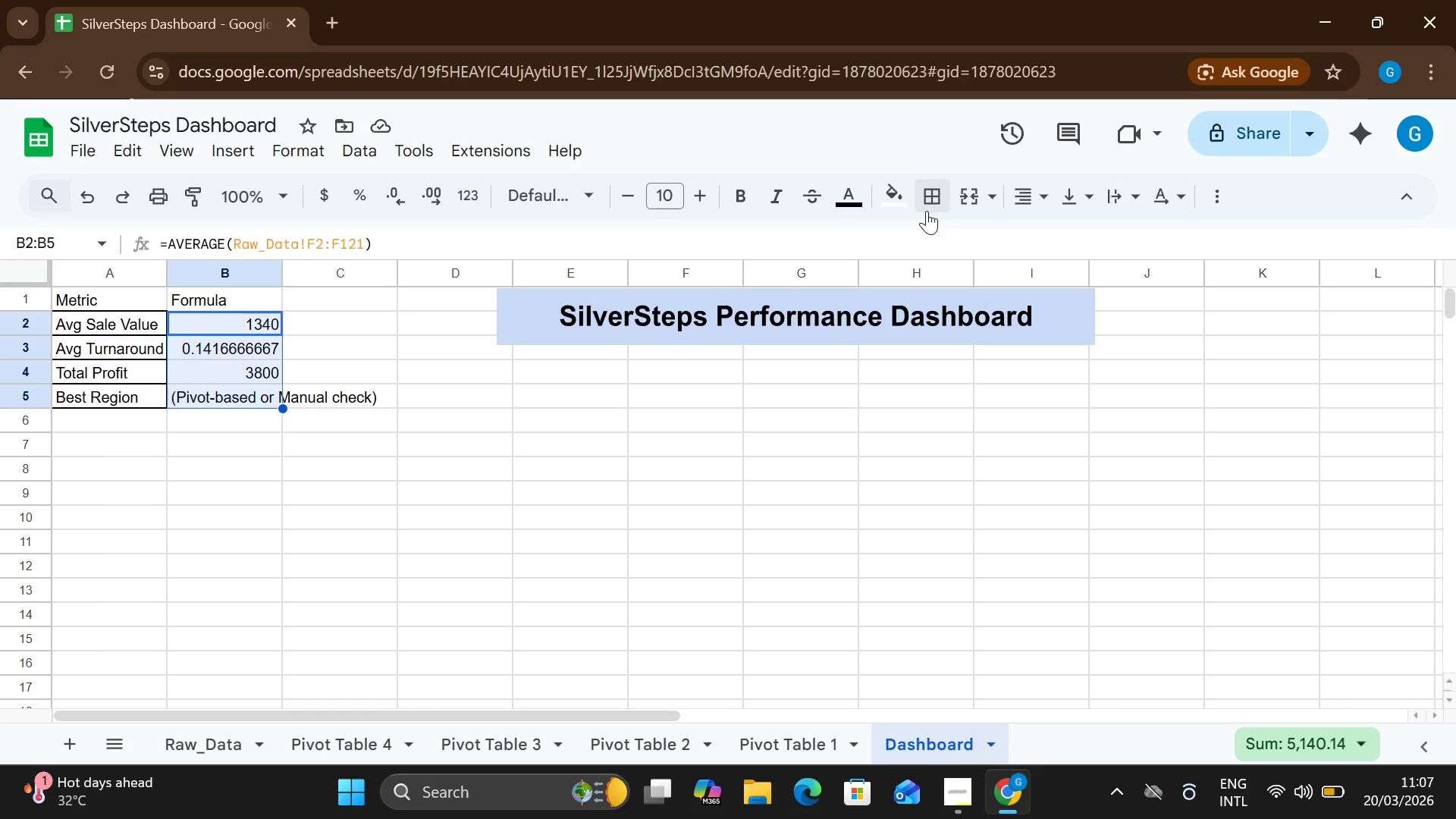 
left_click([927, 211])
 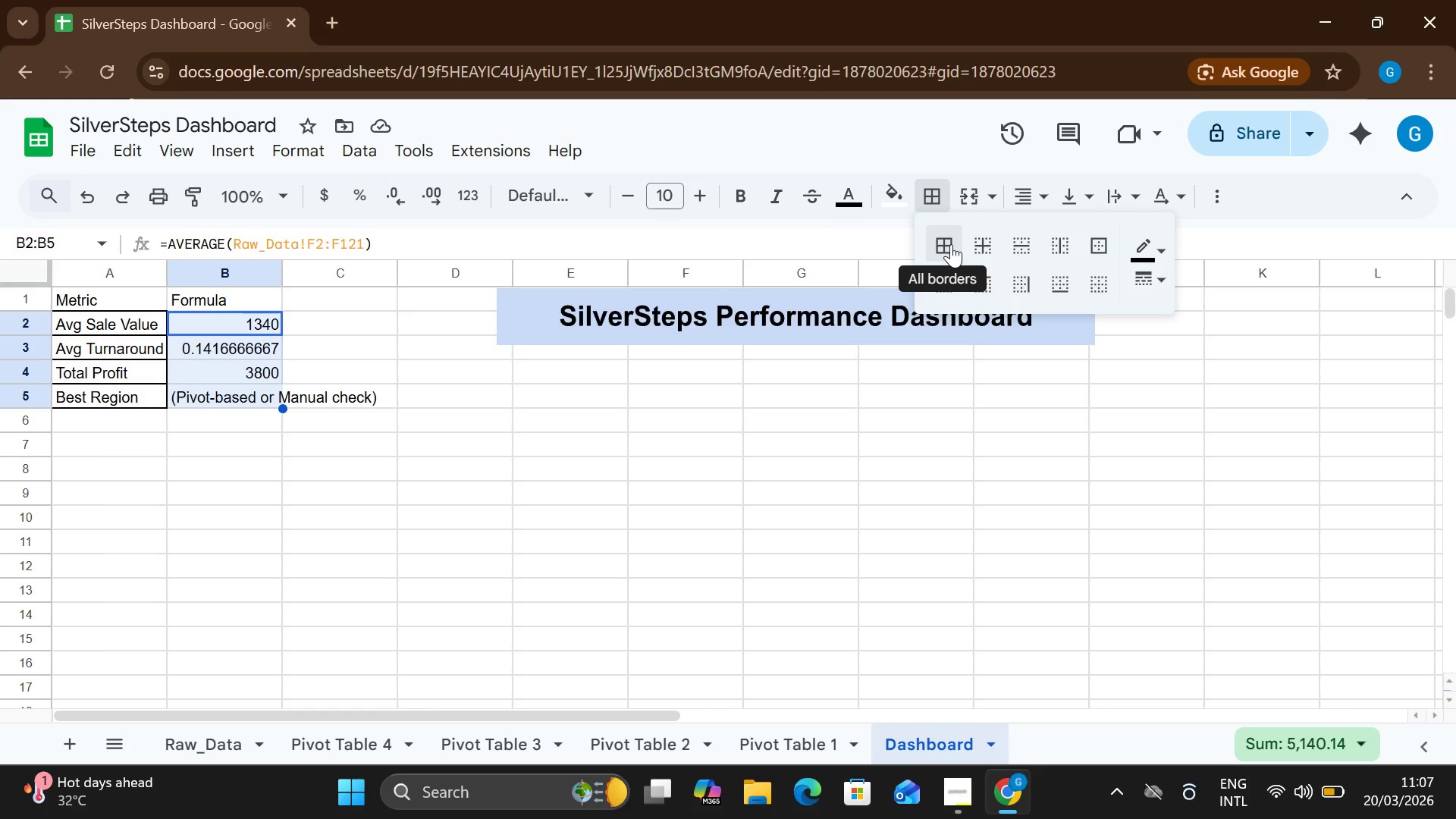 
left_click([951, 244])
 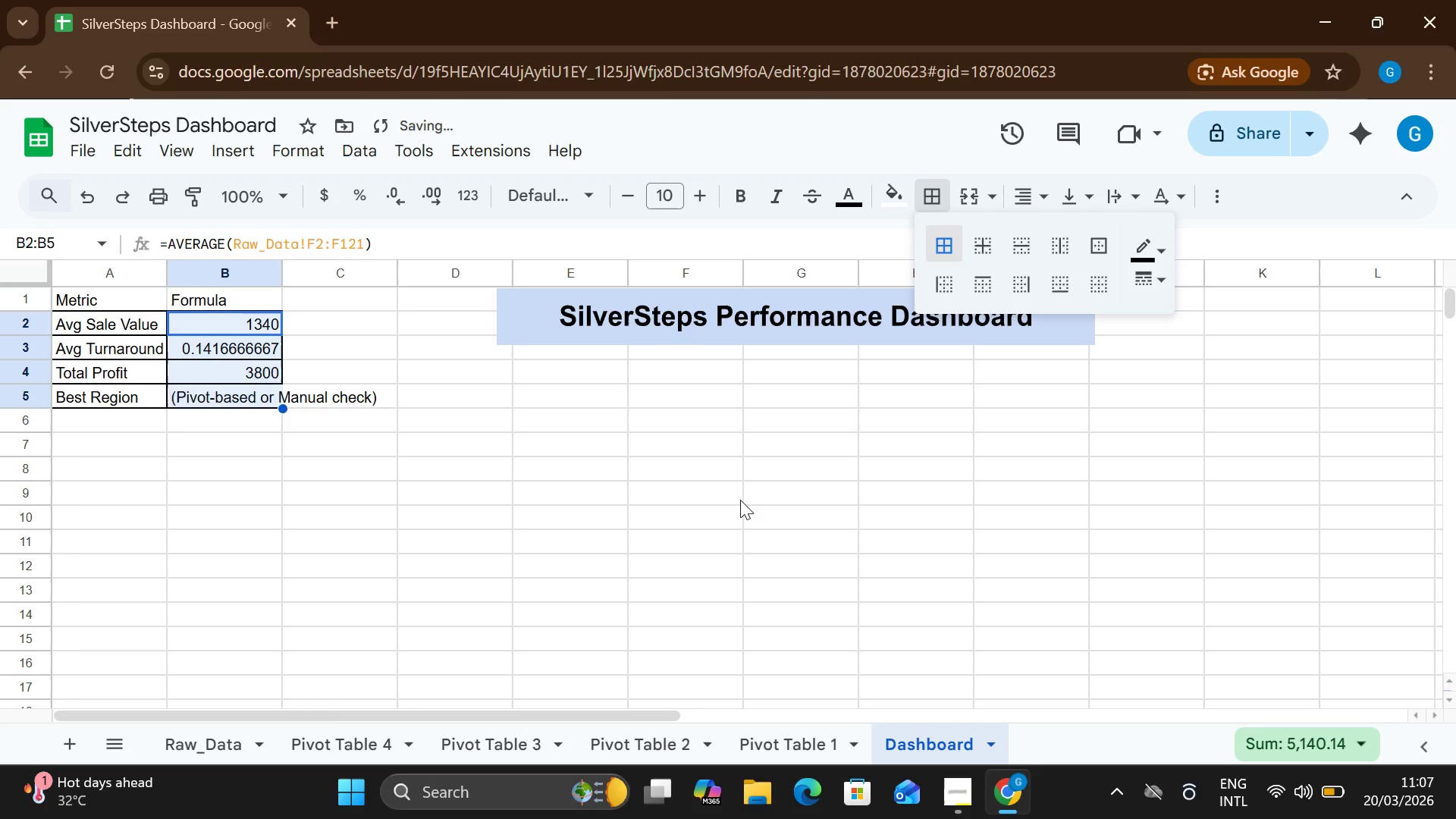 
left_click([740, 500])
 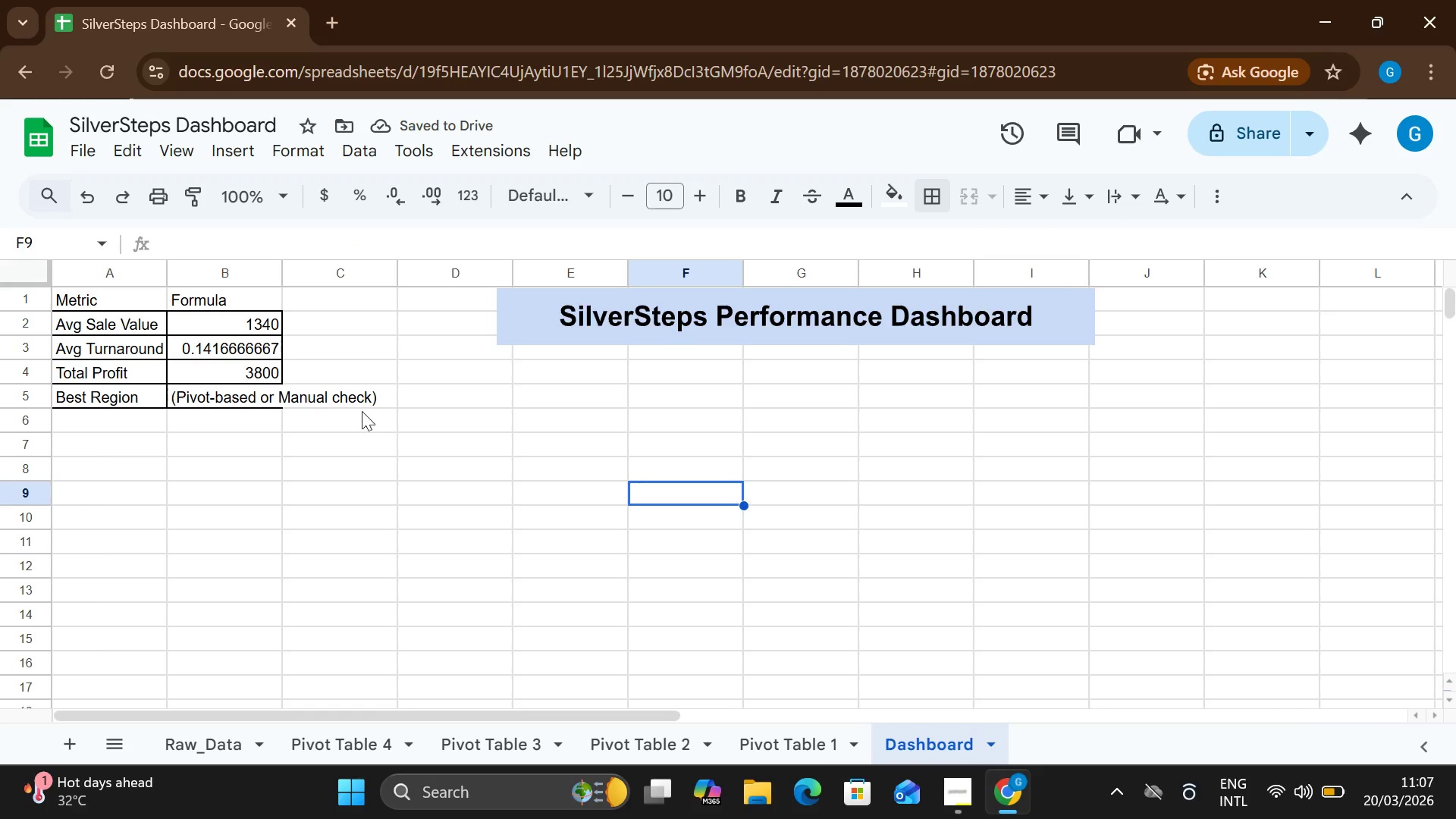 
left_click([358, 399])
 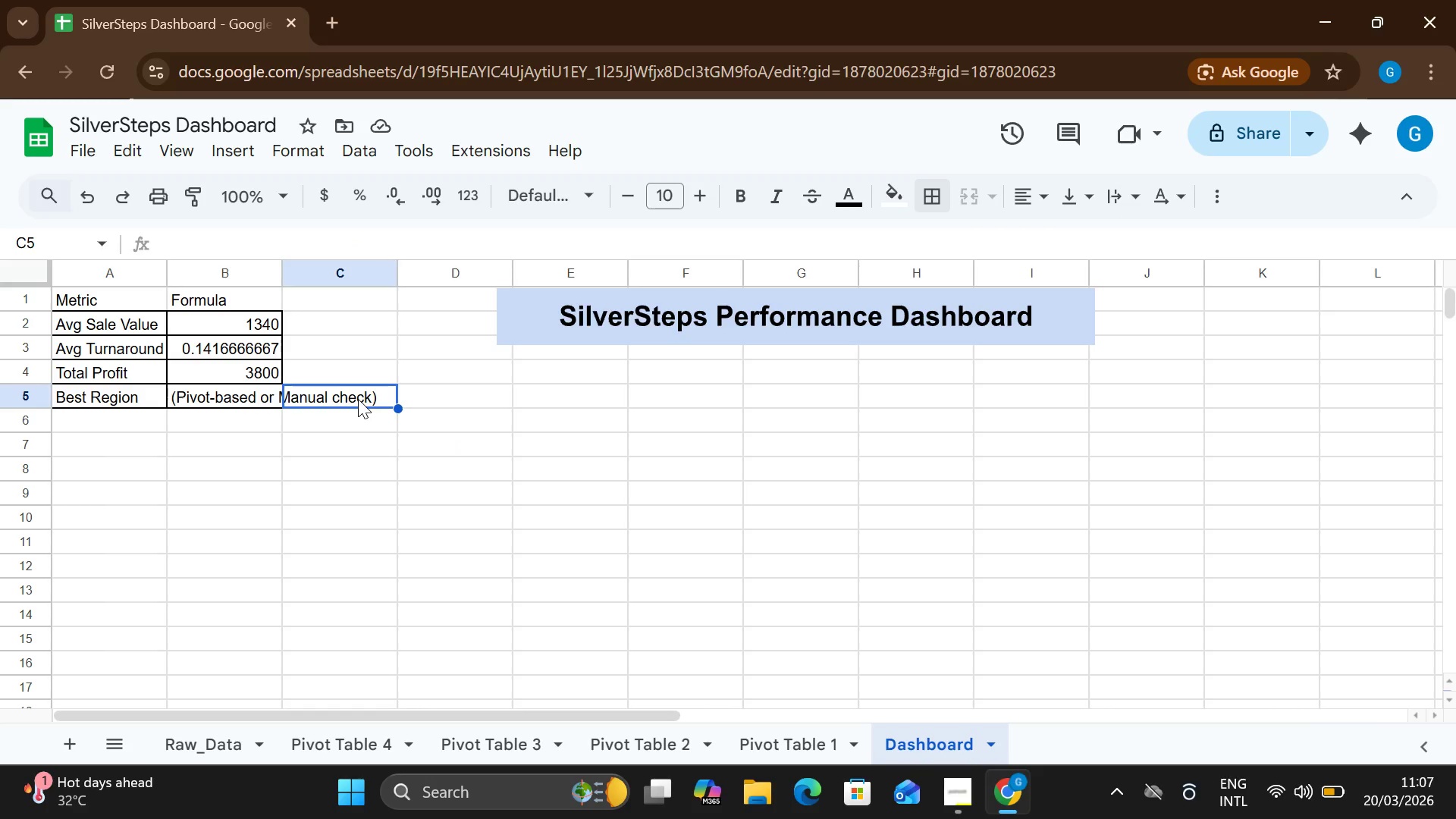 
left_click([358, 399])
 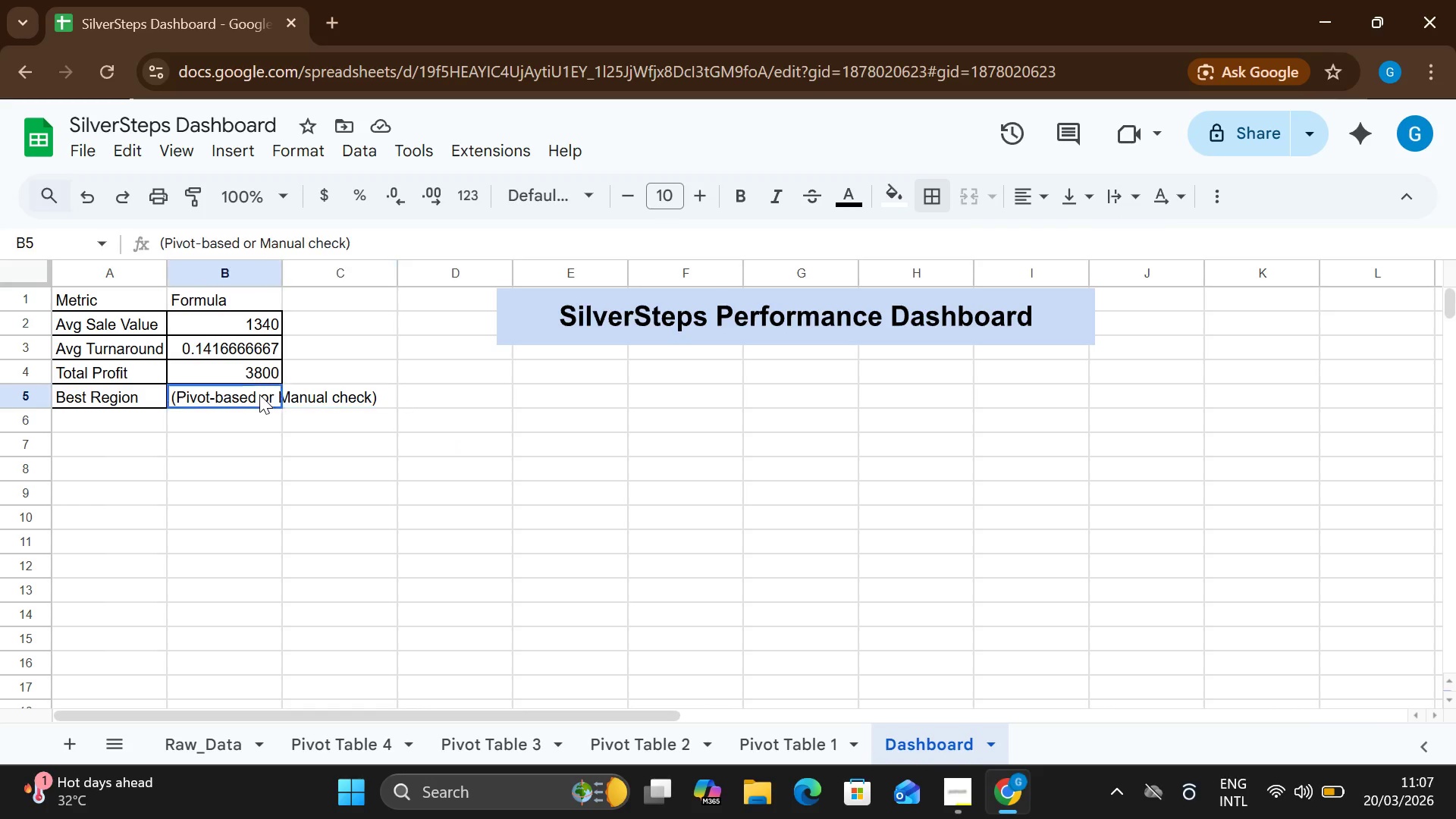 
double_click([259, 394])
 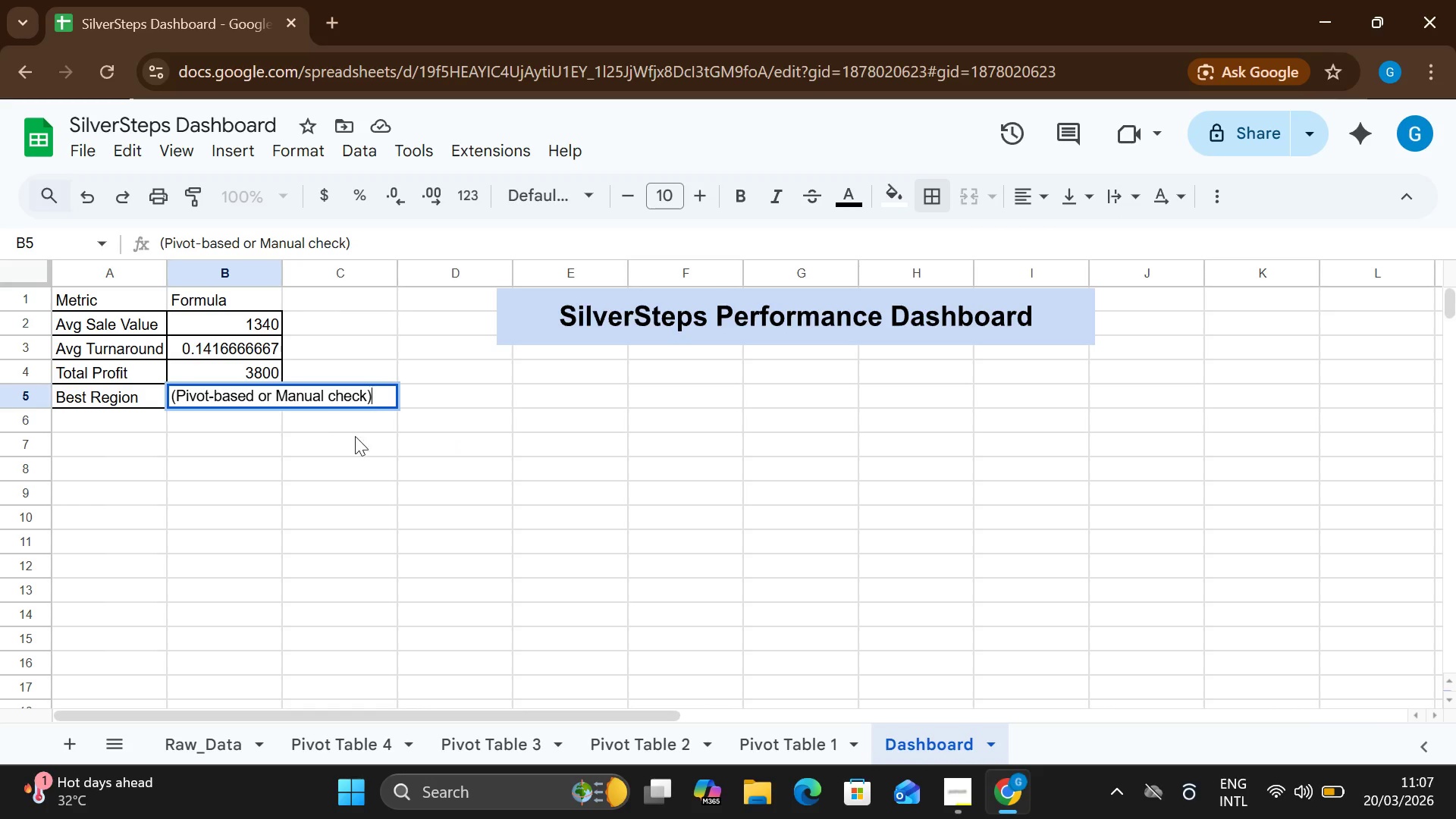 
left_click([367, 450])
 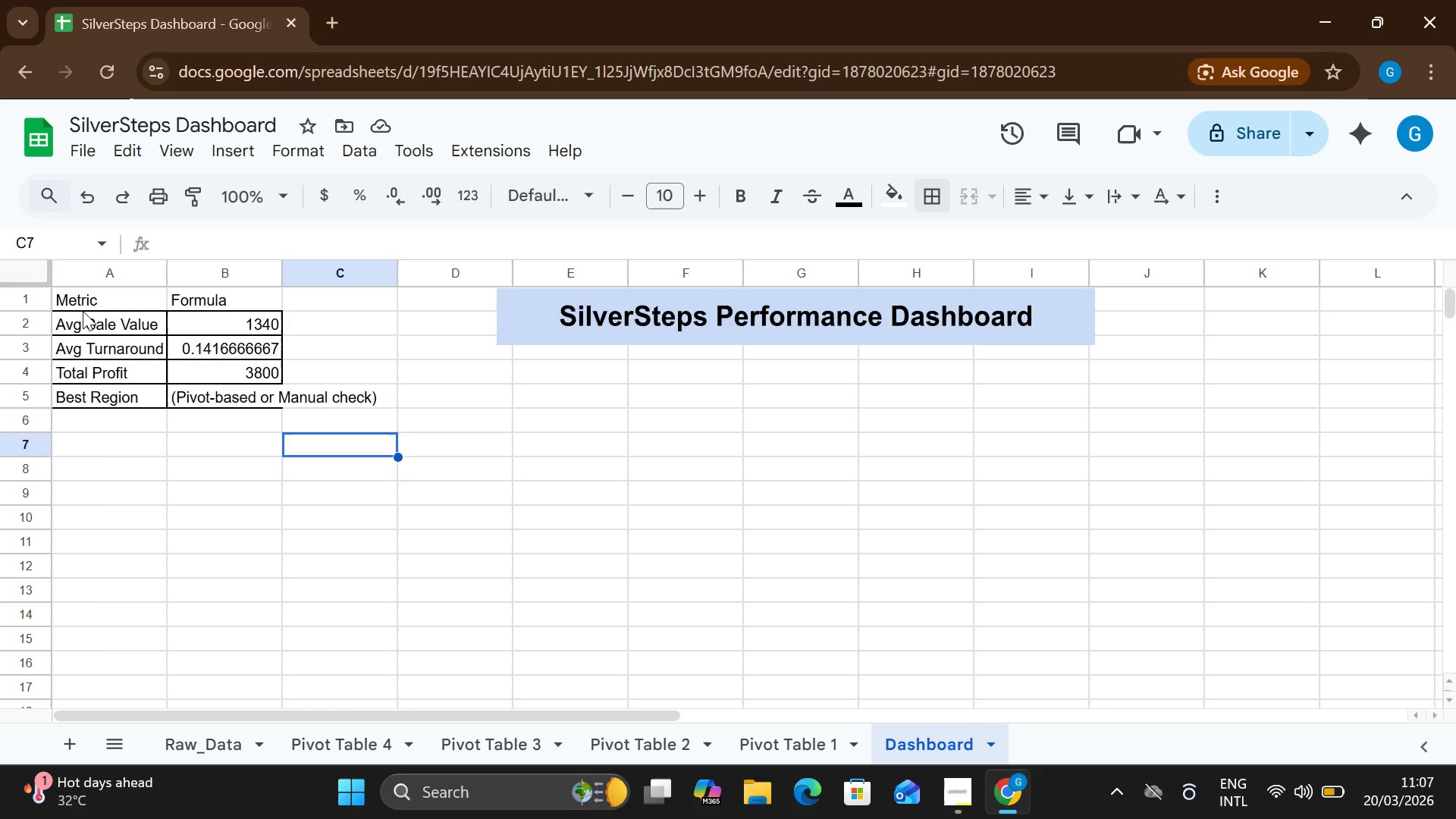 
double_click([72, 297])
 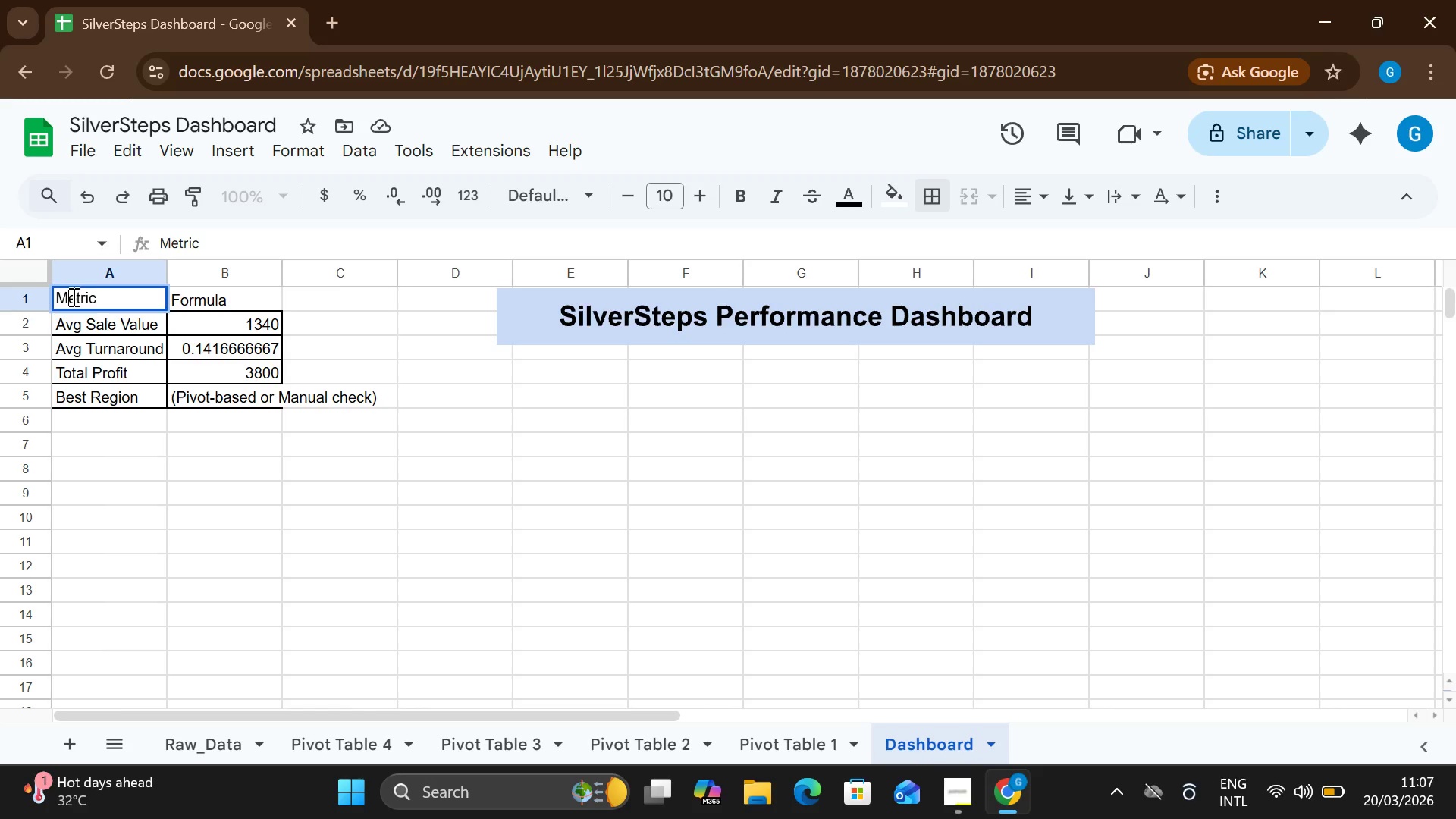 
double_click([72, 297])
 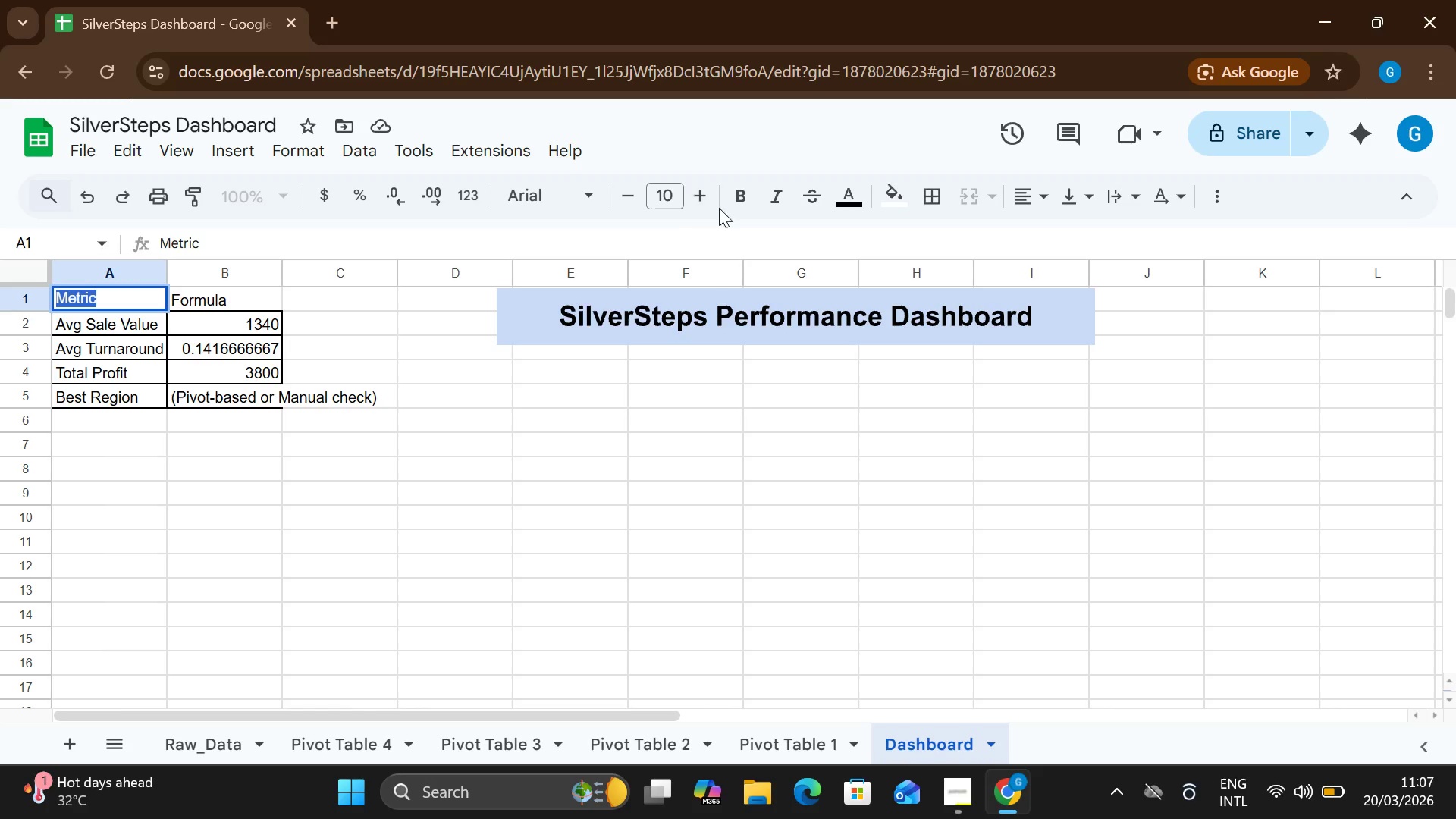 
left_click([739, 206])
 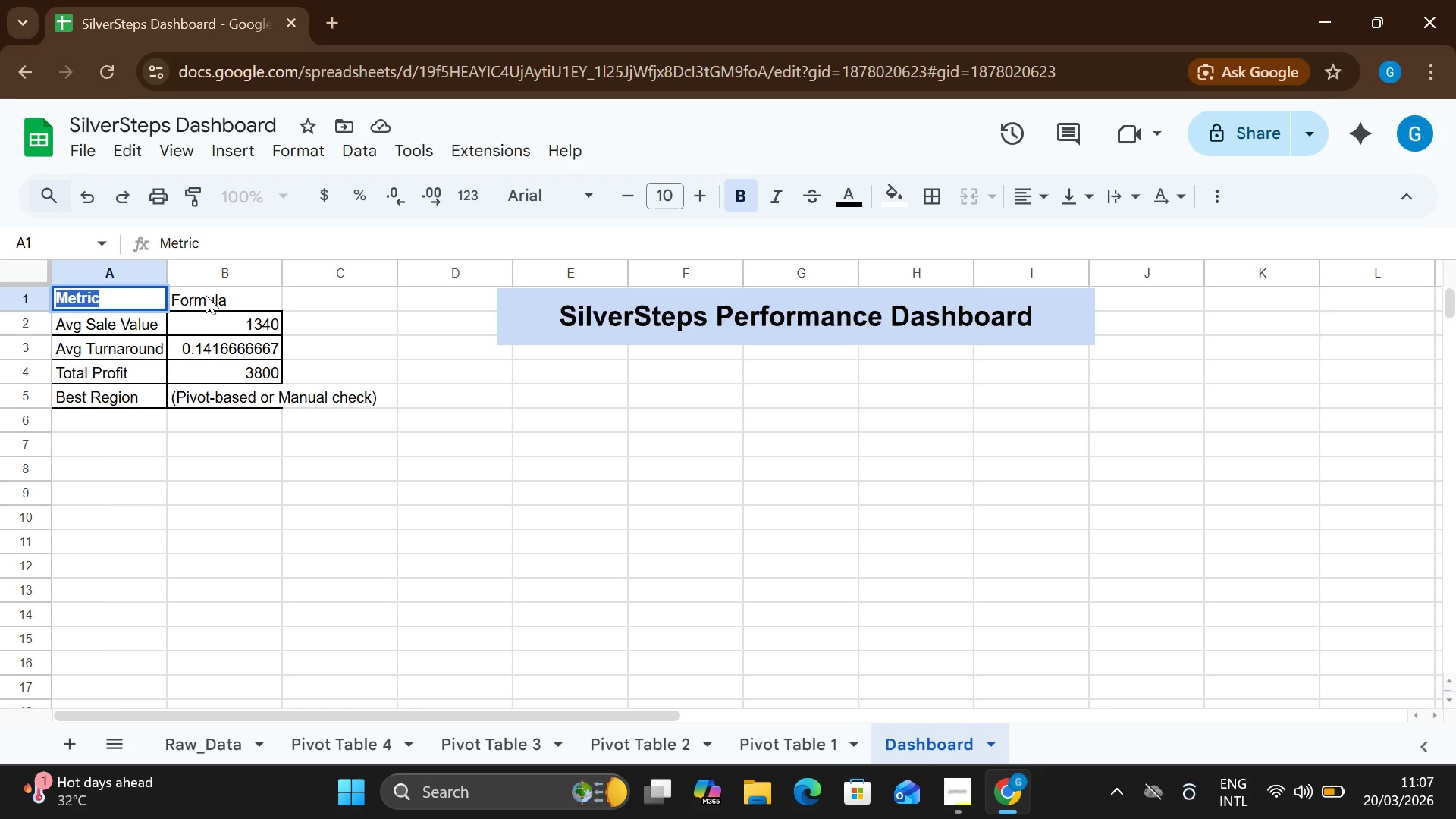 
double_click([206, 295])
 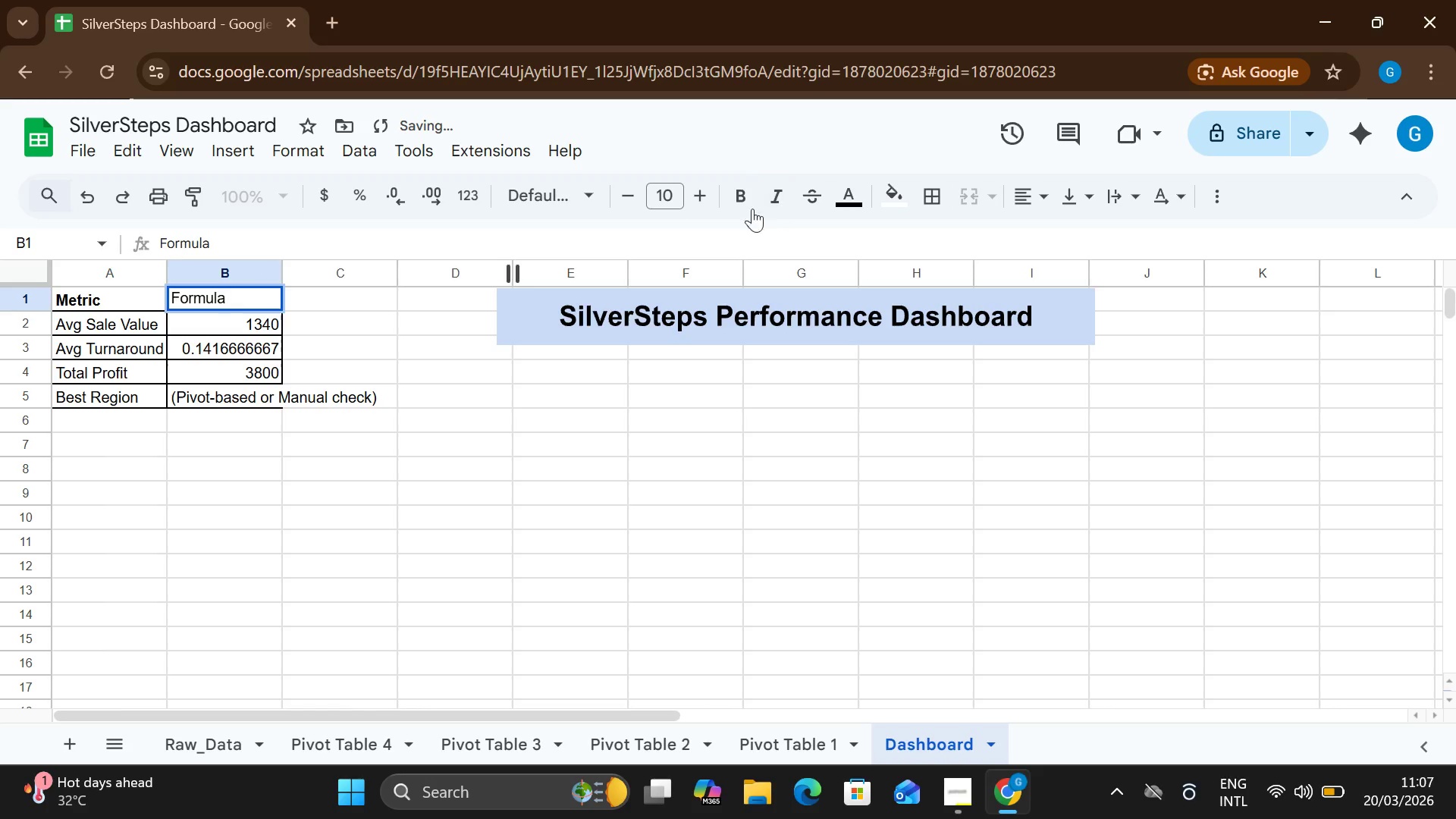 
left_click([740, 209])
 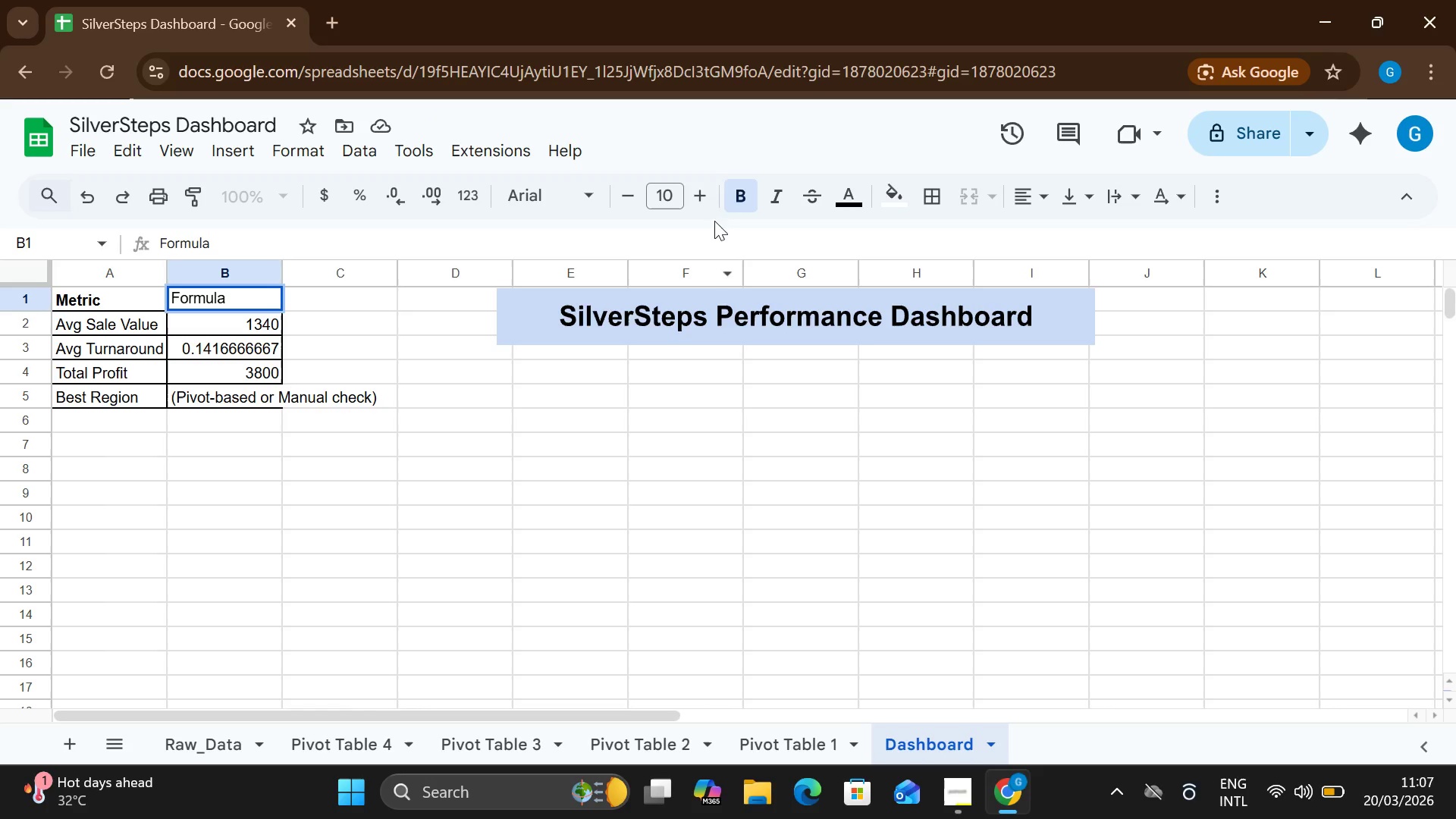 
double_click([737, 203])
 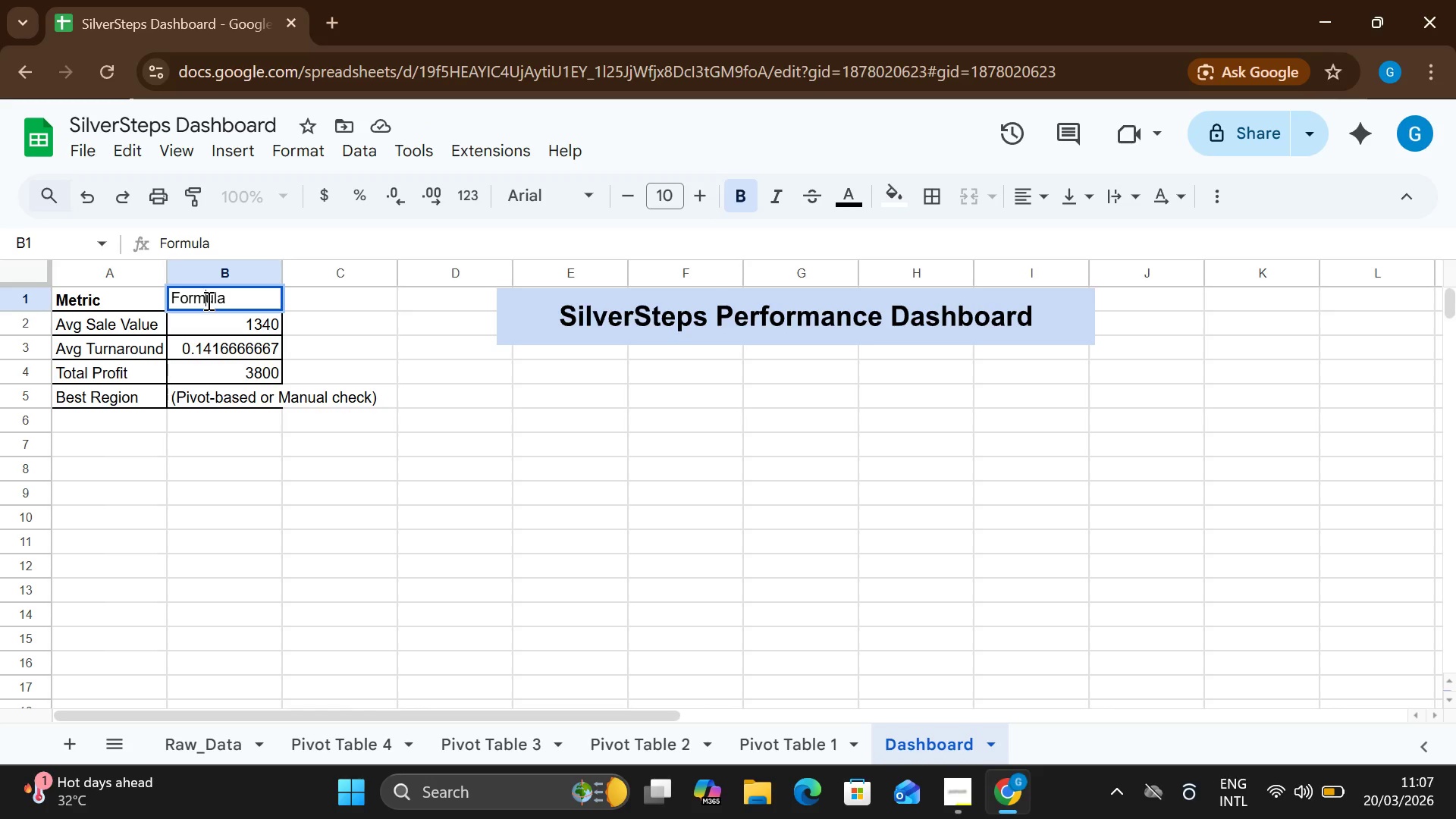 
double_click([207, 300])
 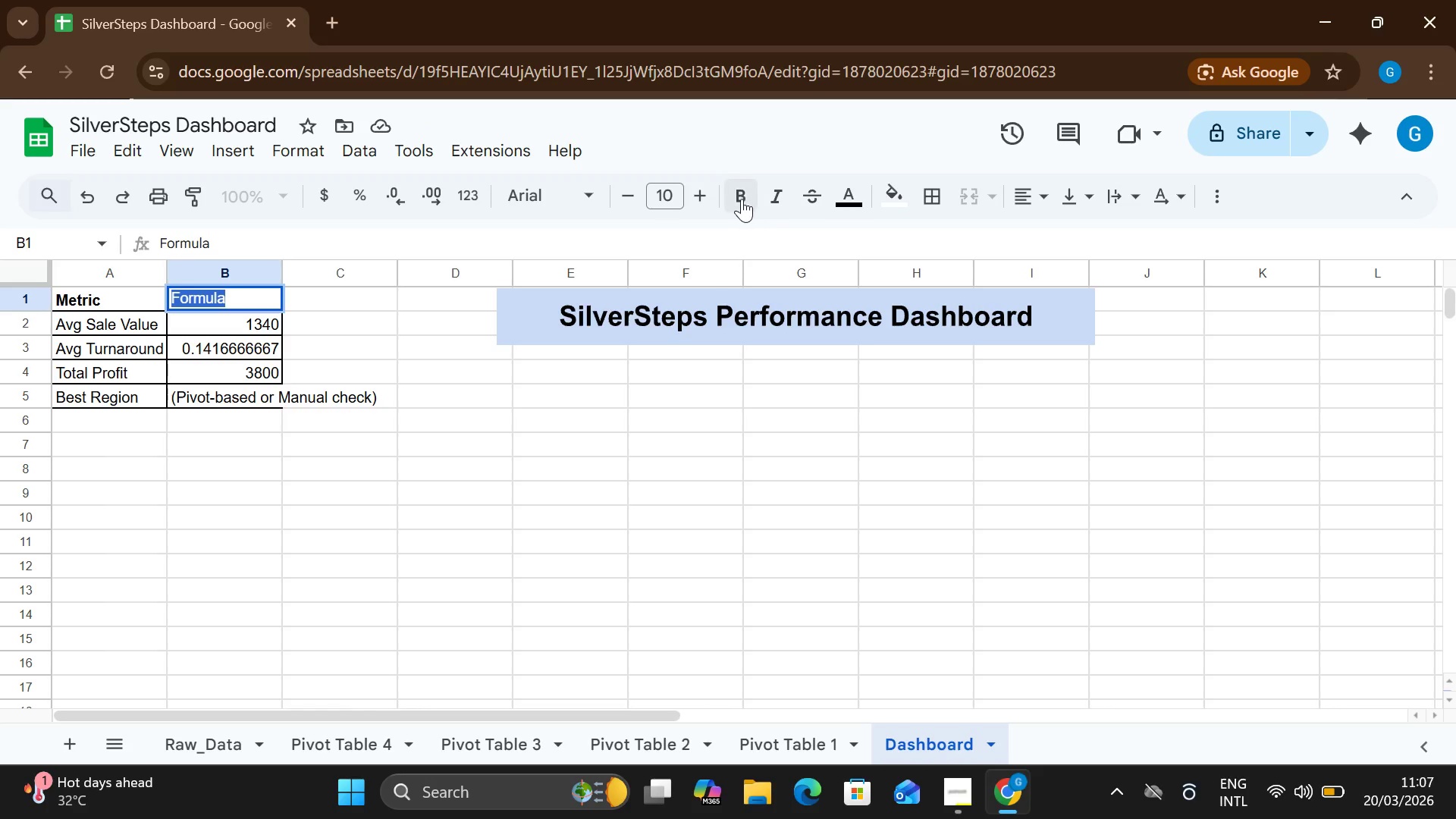 
left_click([739, 199])
 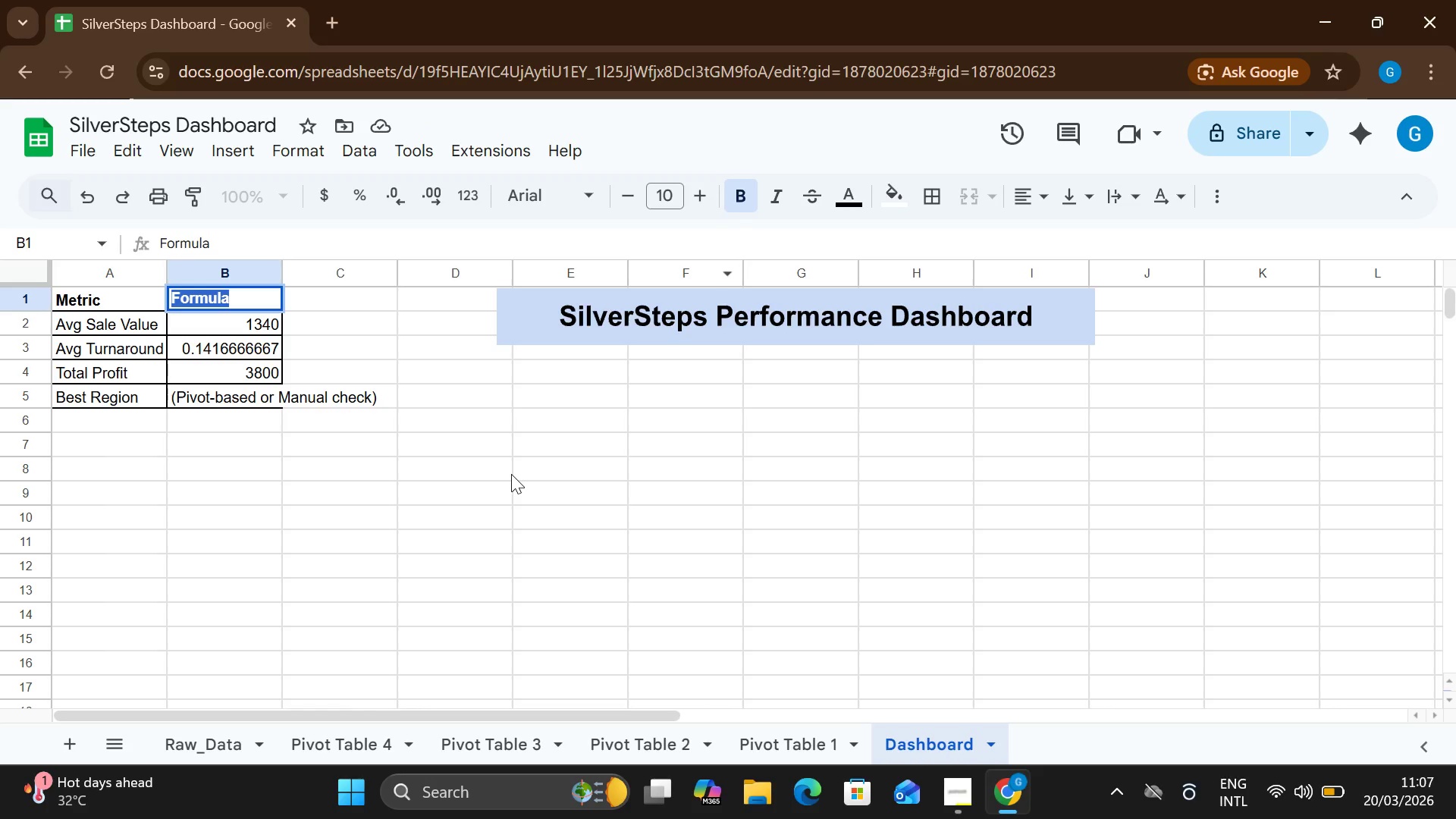 
left_click([511, 474])
 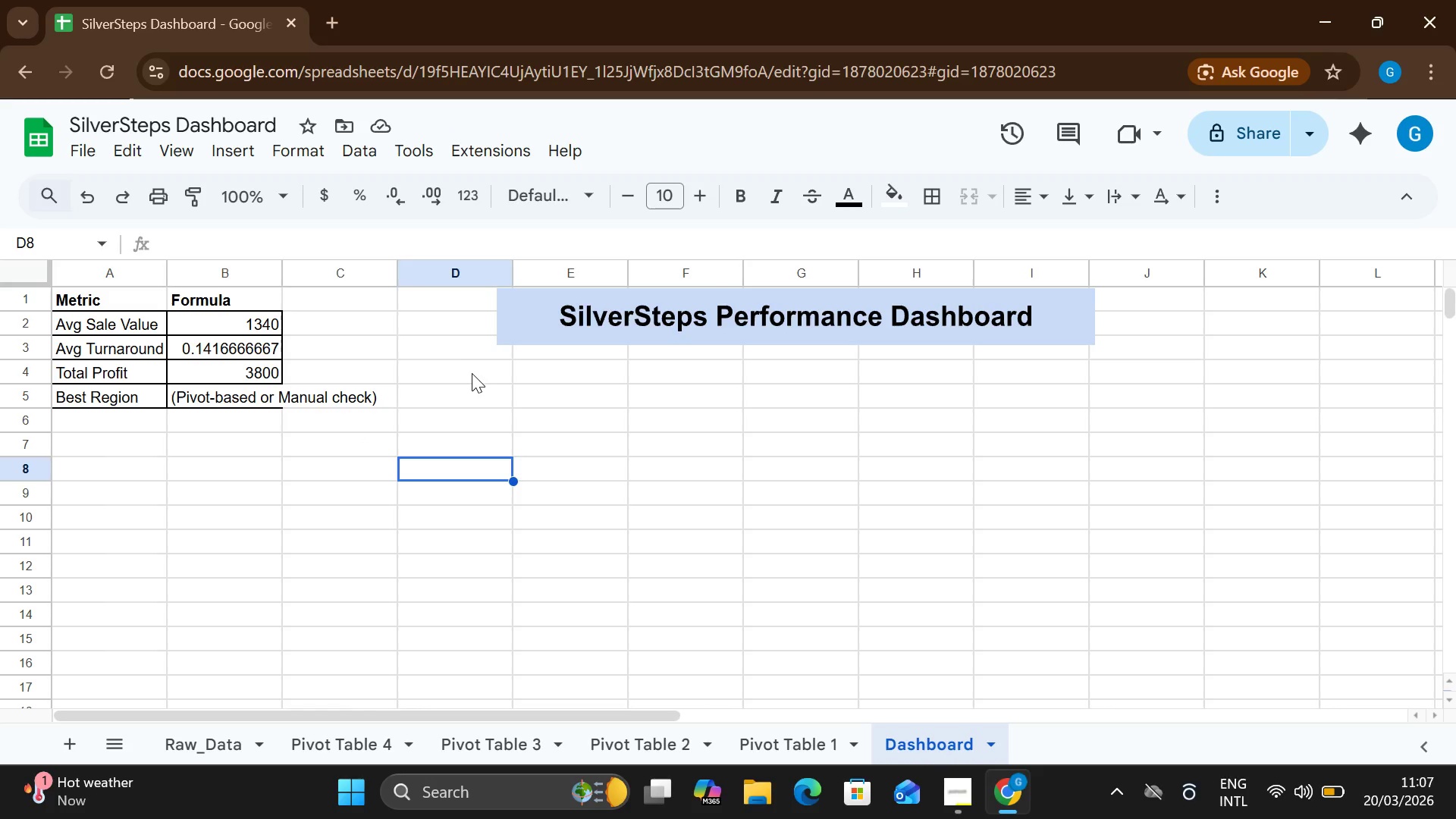 
wait(14.26)
 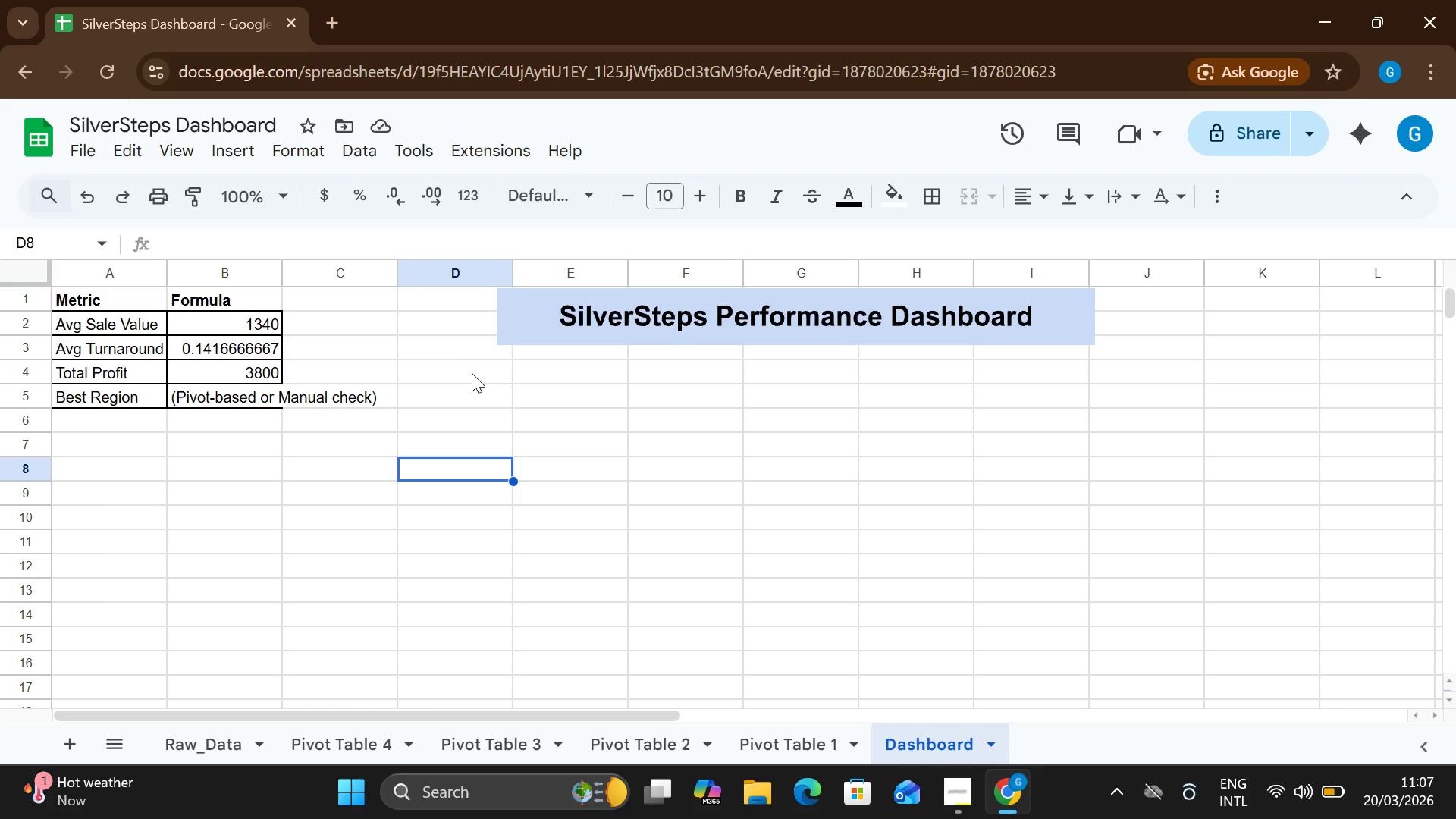 
left_click([655, 378])
 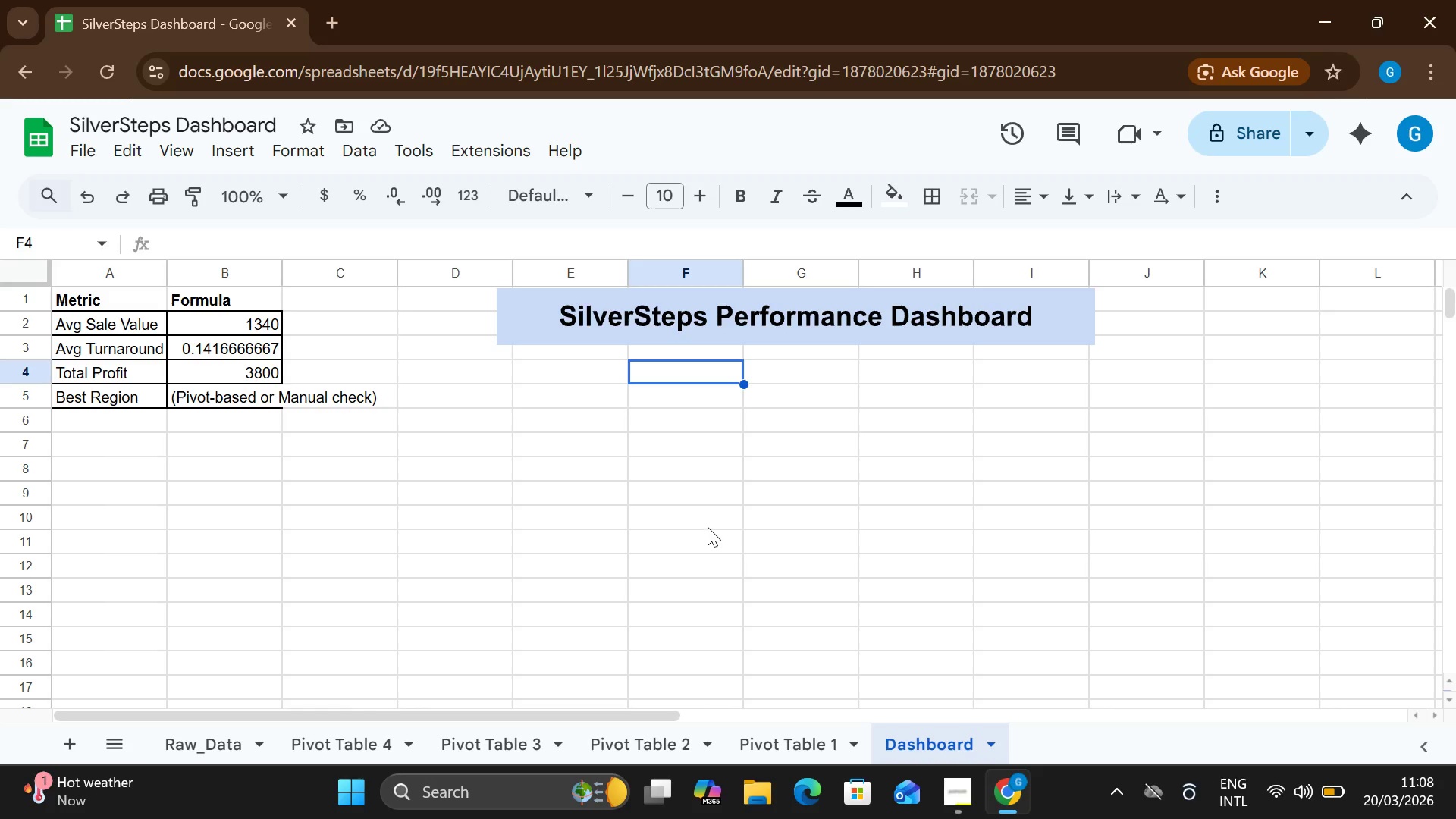 
wait(43.44)
 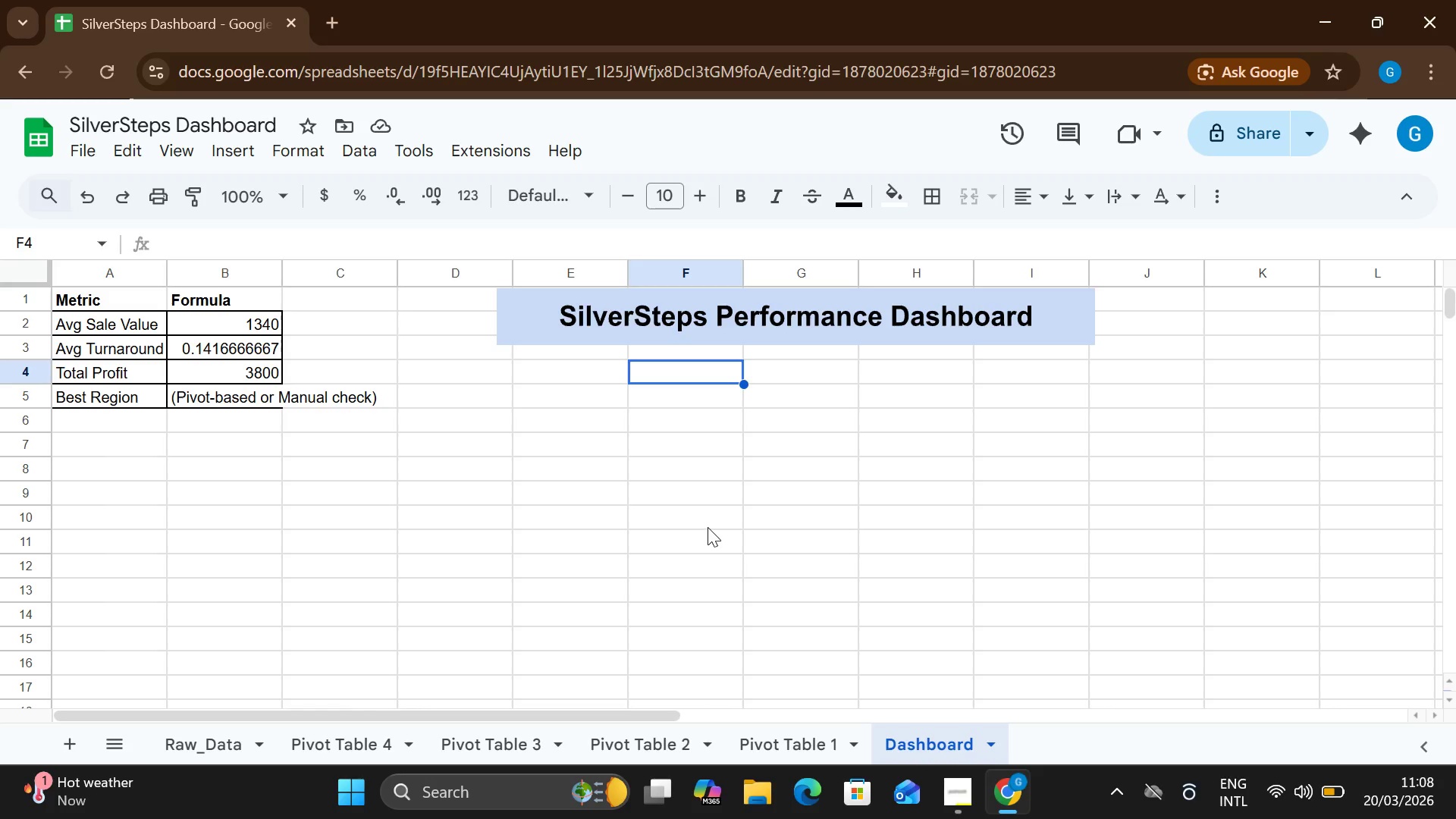 
left_click([229, 736])
 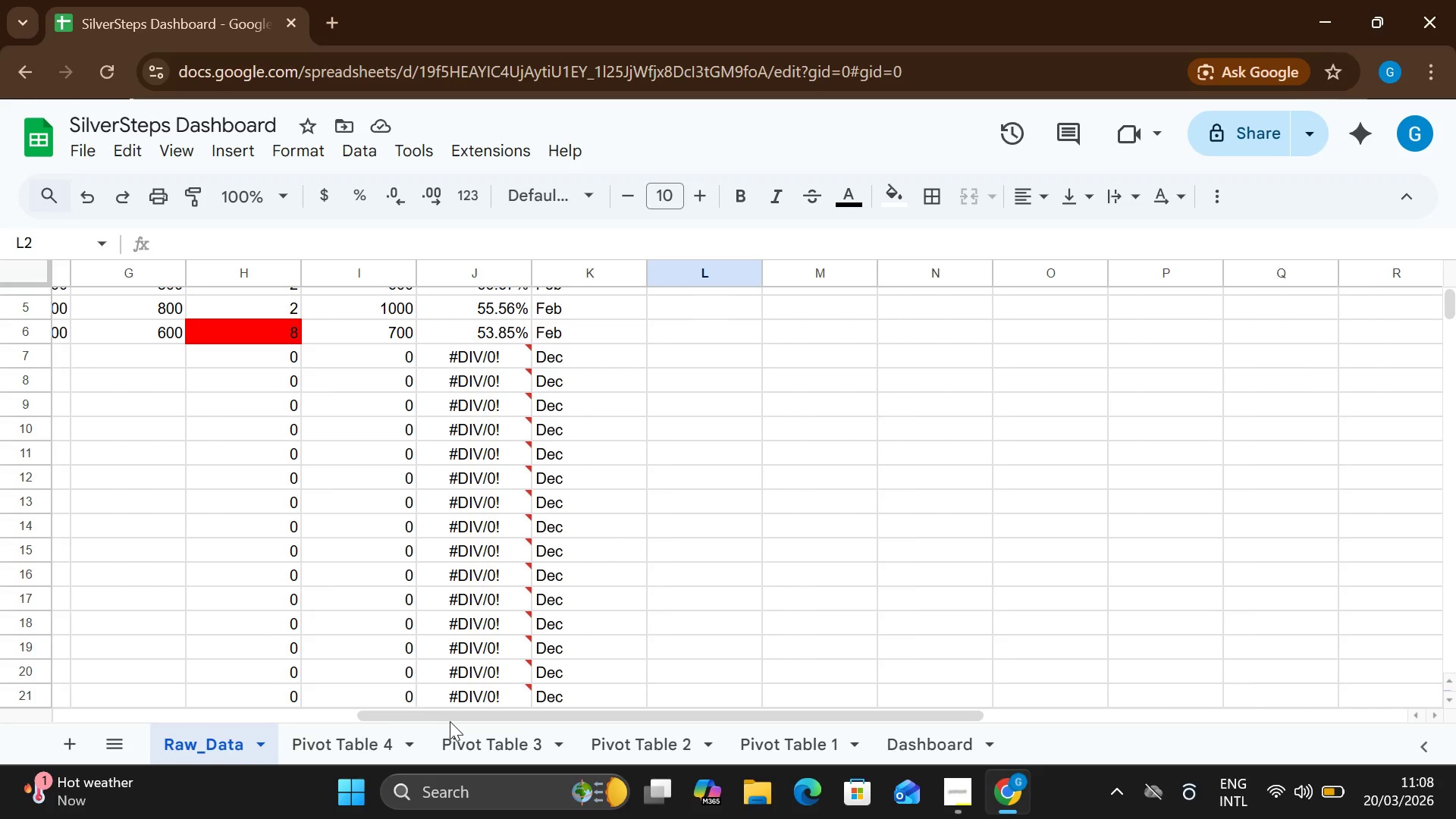 
wait(11.86)
 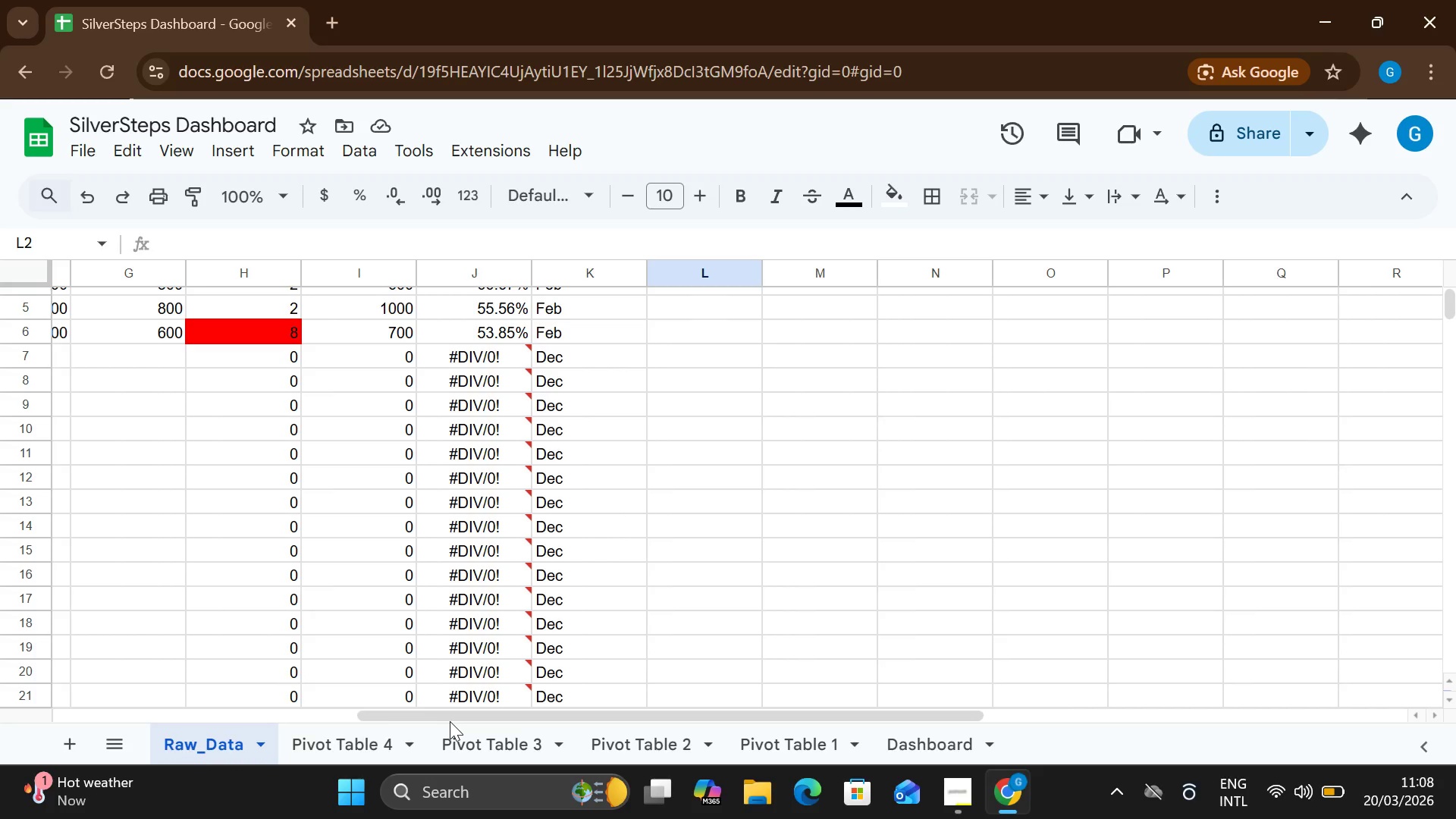 
mouse_move([384, 764])
 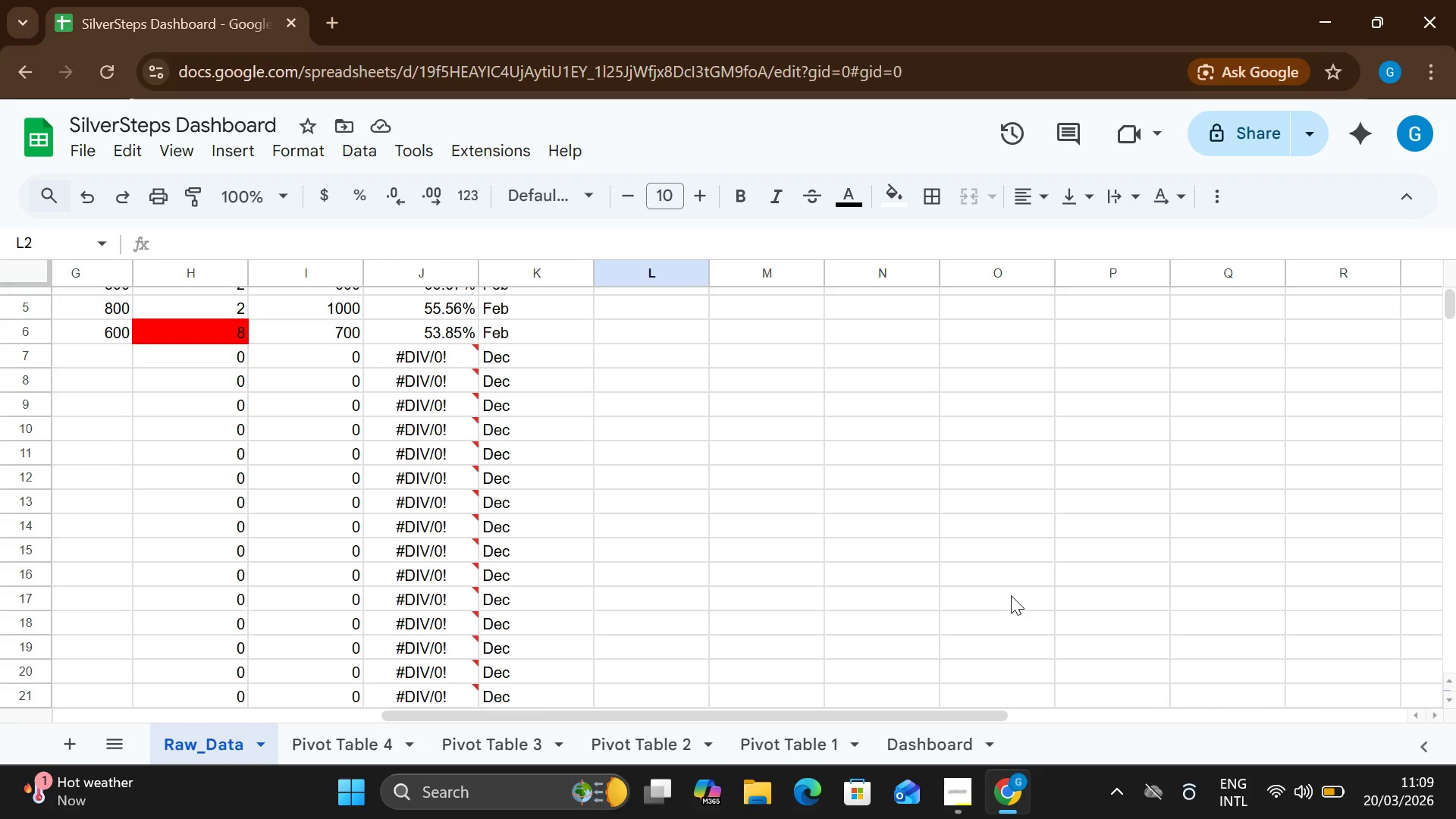 
wait(53.0)
 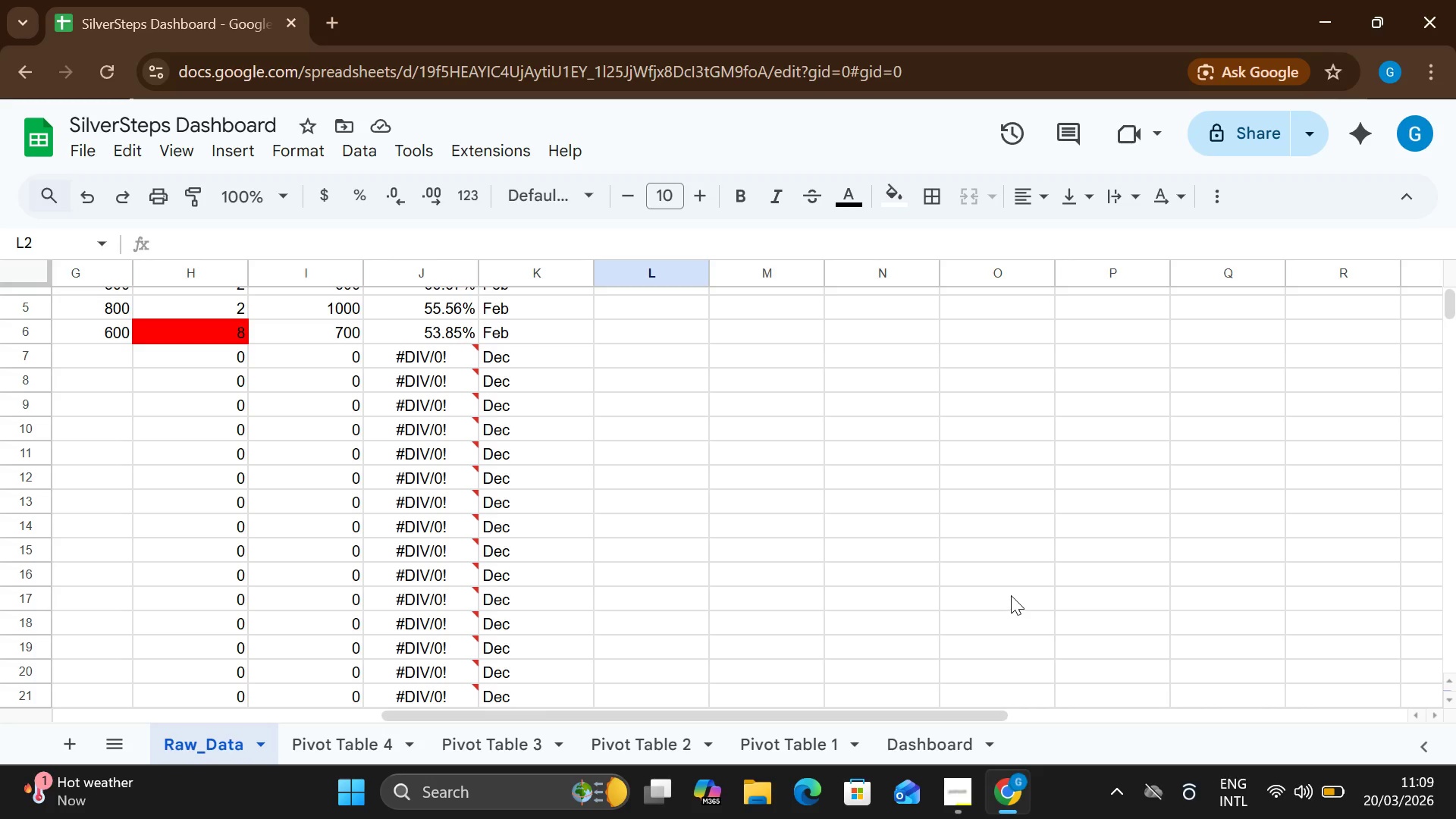 
left_click([80, 739])
 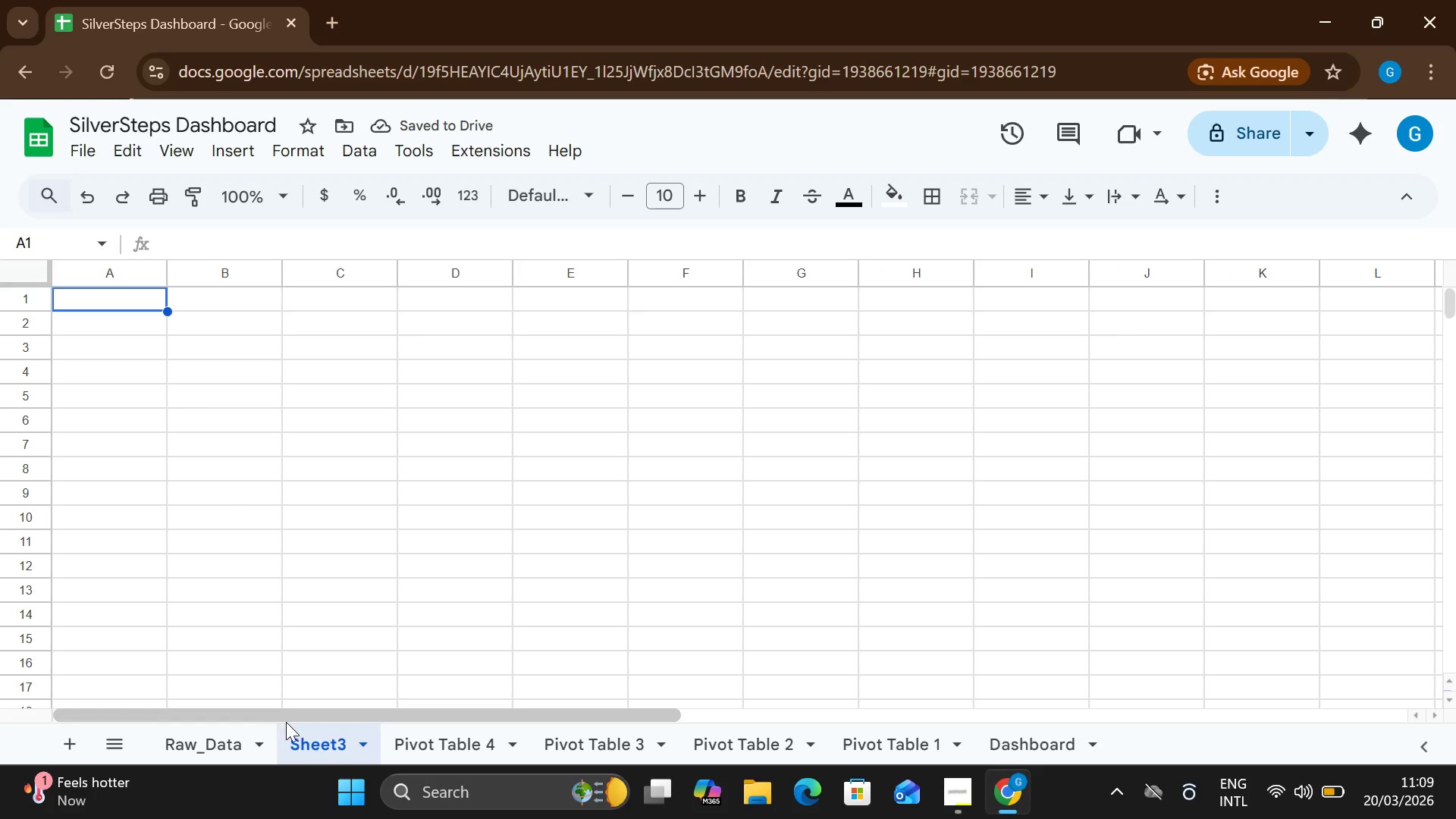 
double_click([317, 736])
 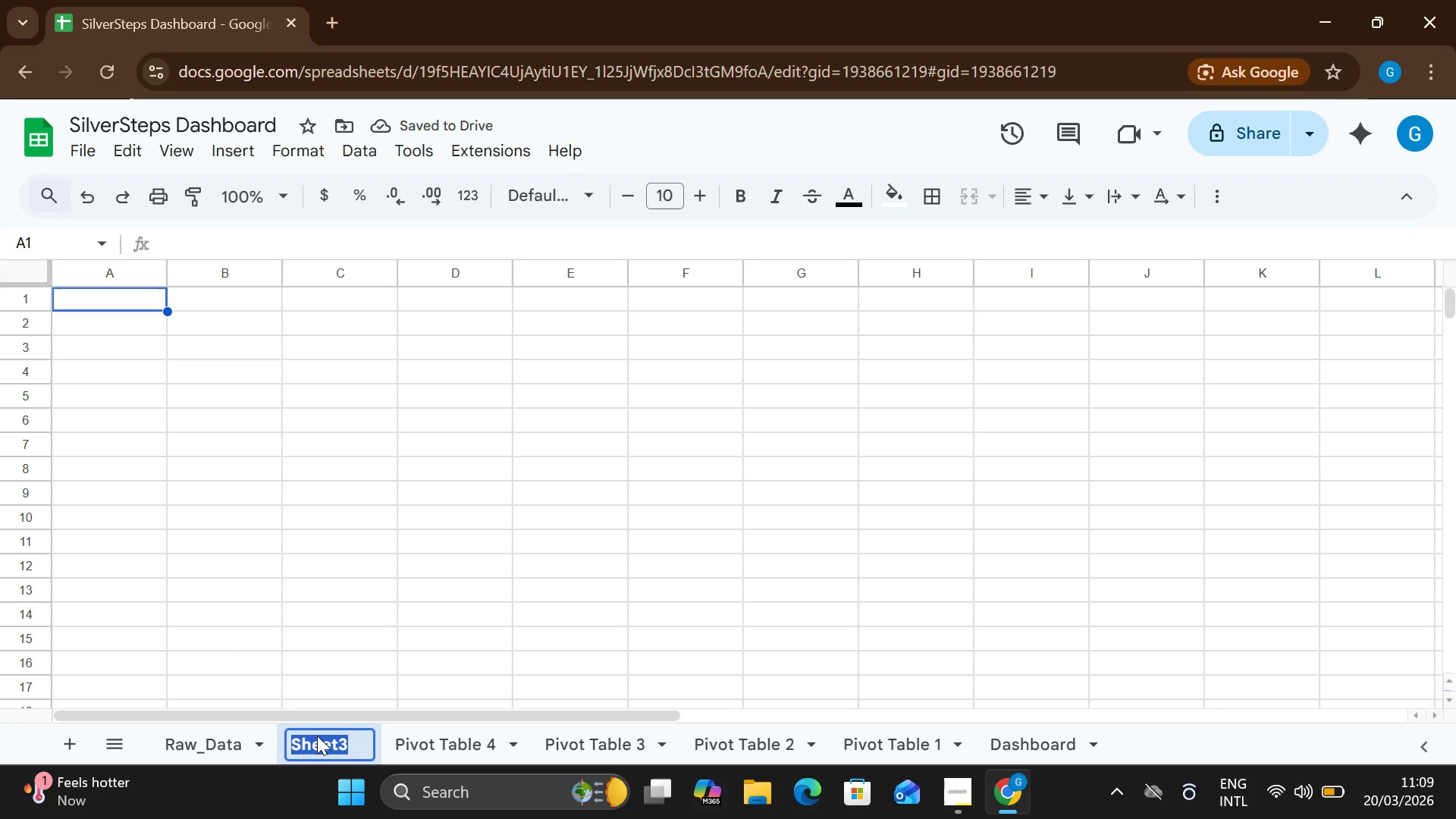 
type(Pivot AN)
key(Backspace)
type(nalysis)
 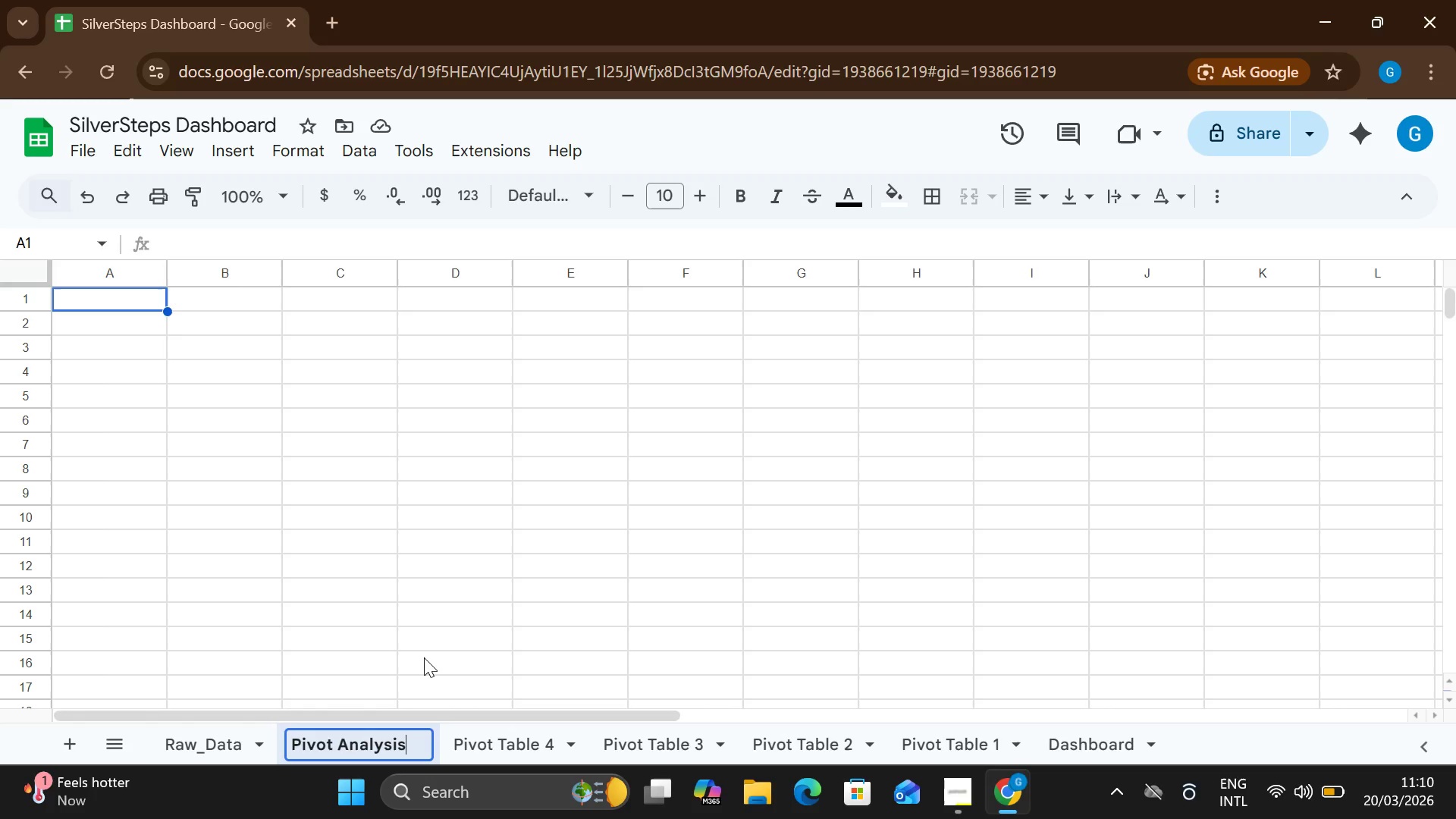 
key(Enter)
 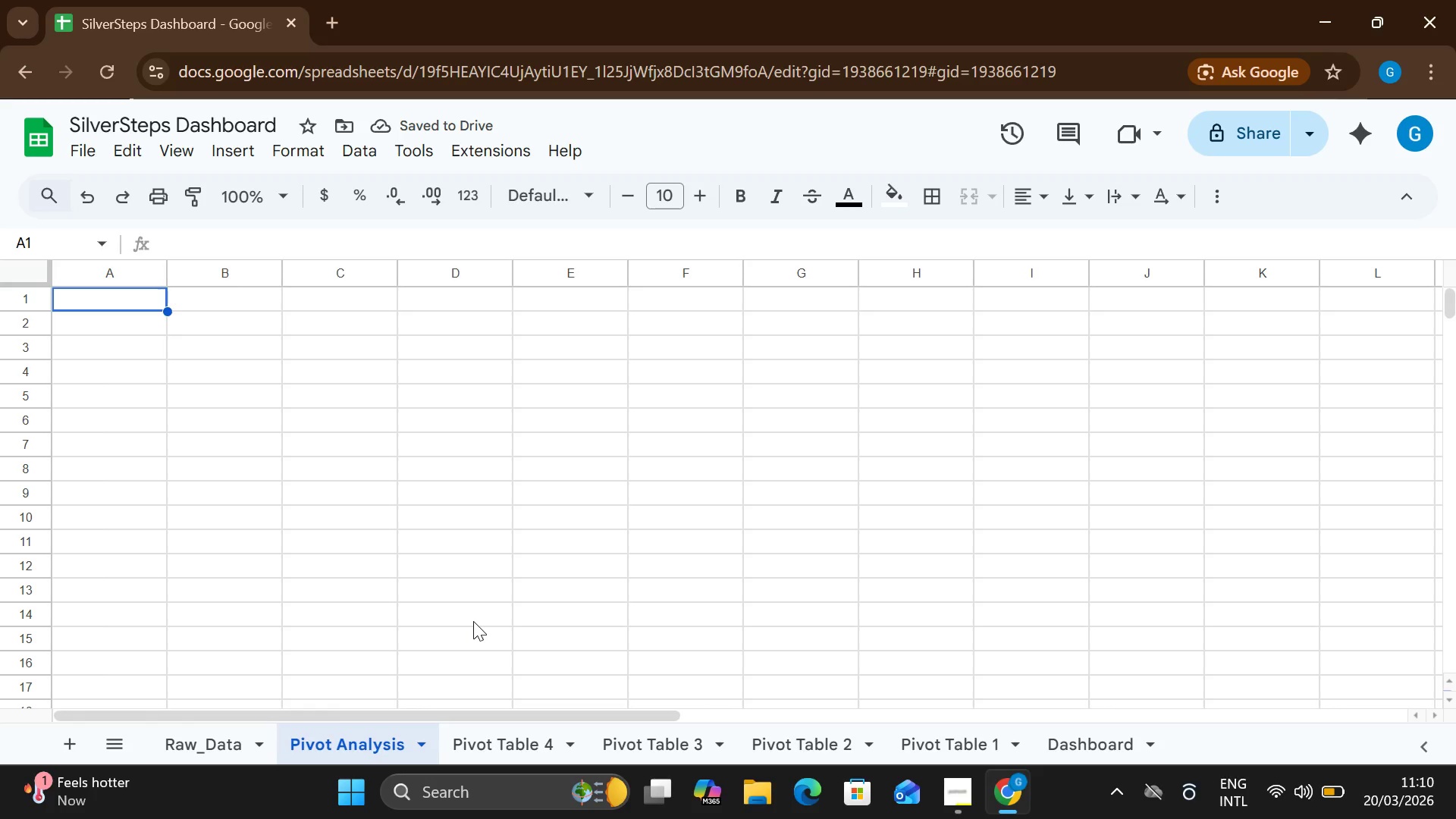 
wait(9.0)
 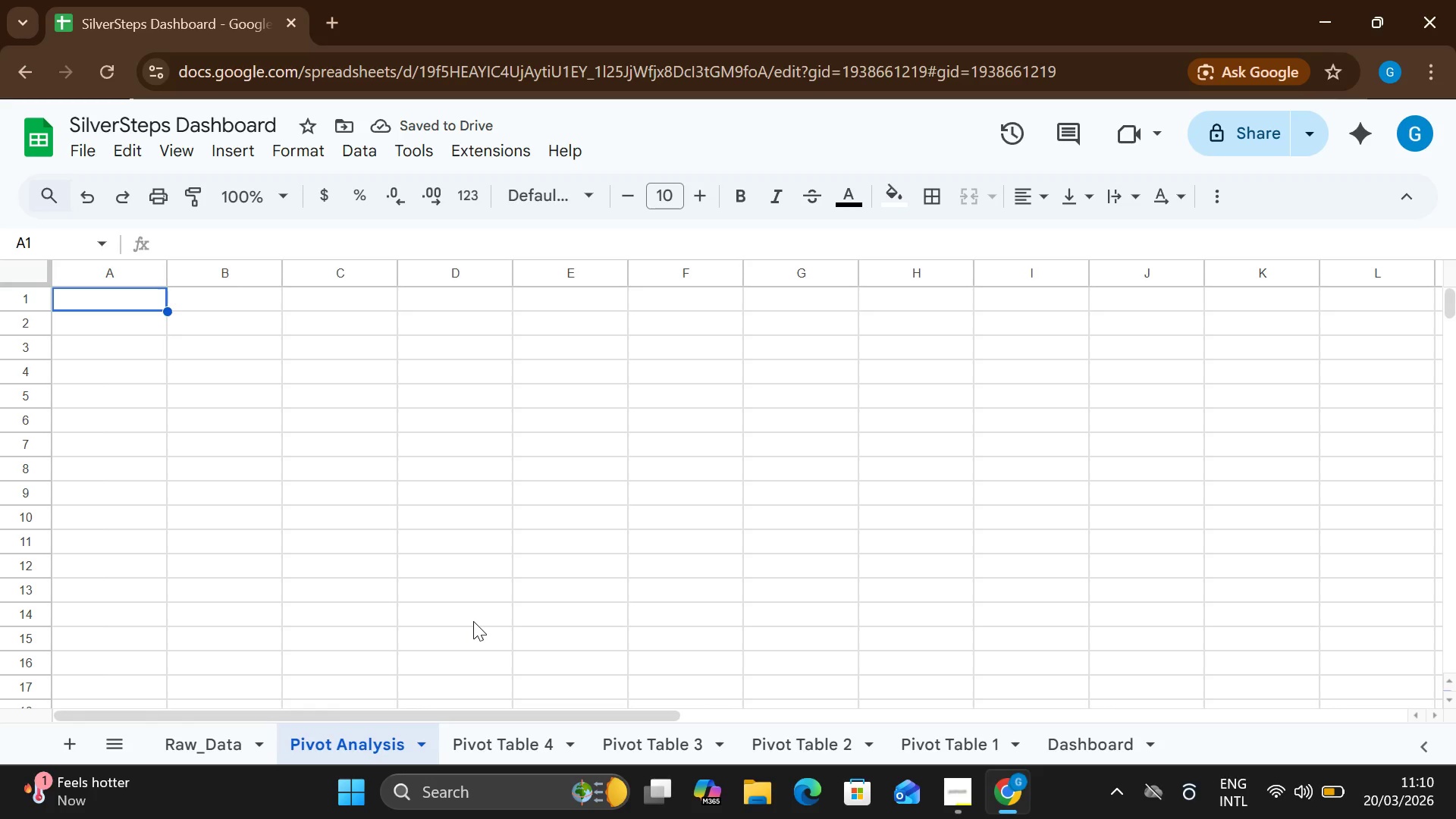 
double_click([927, 727])
 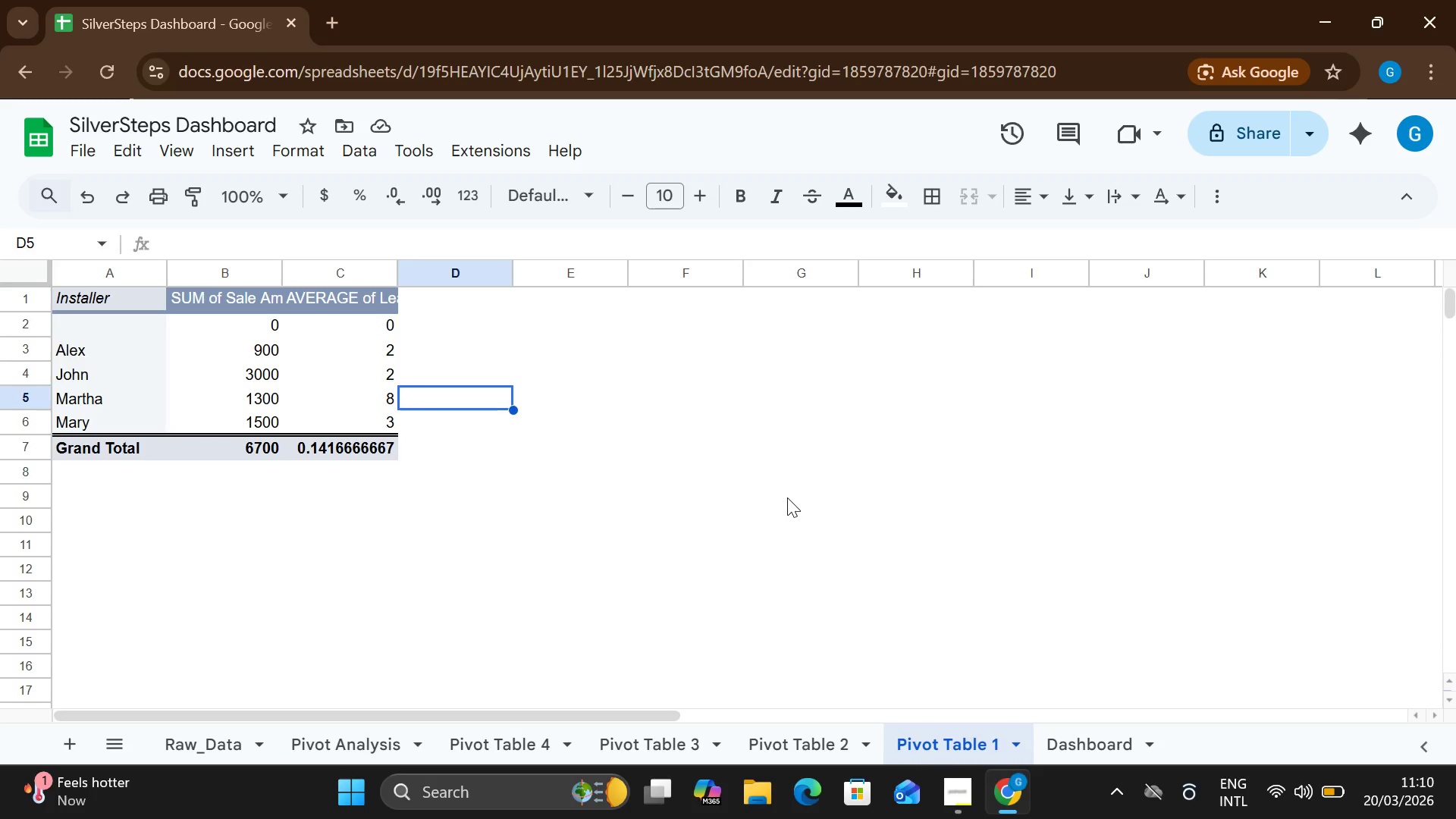 
key(Control+A)
 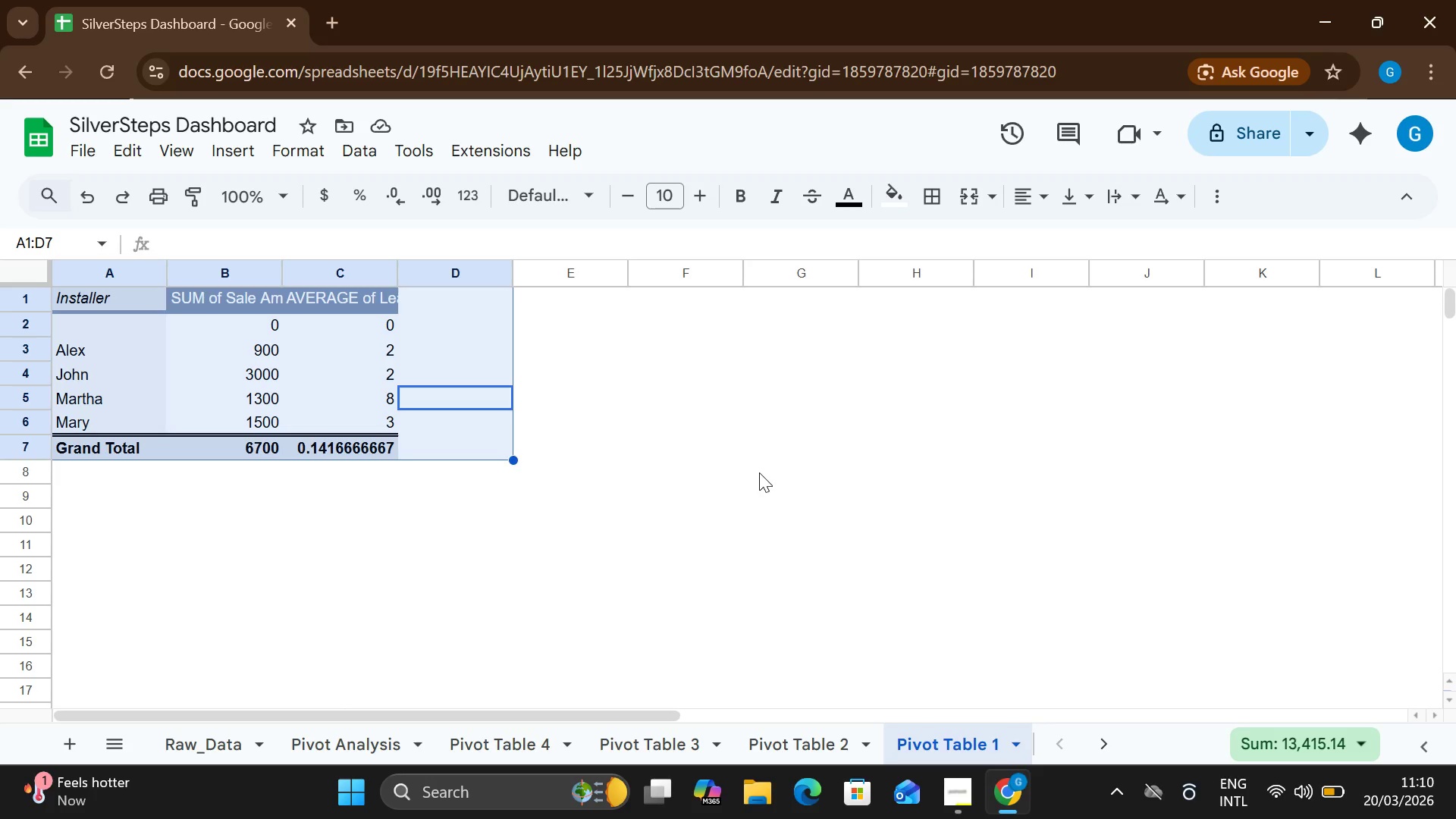 
key(Control+X)
 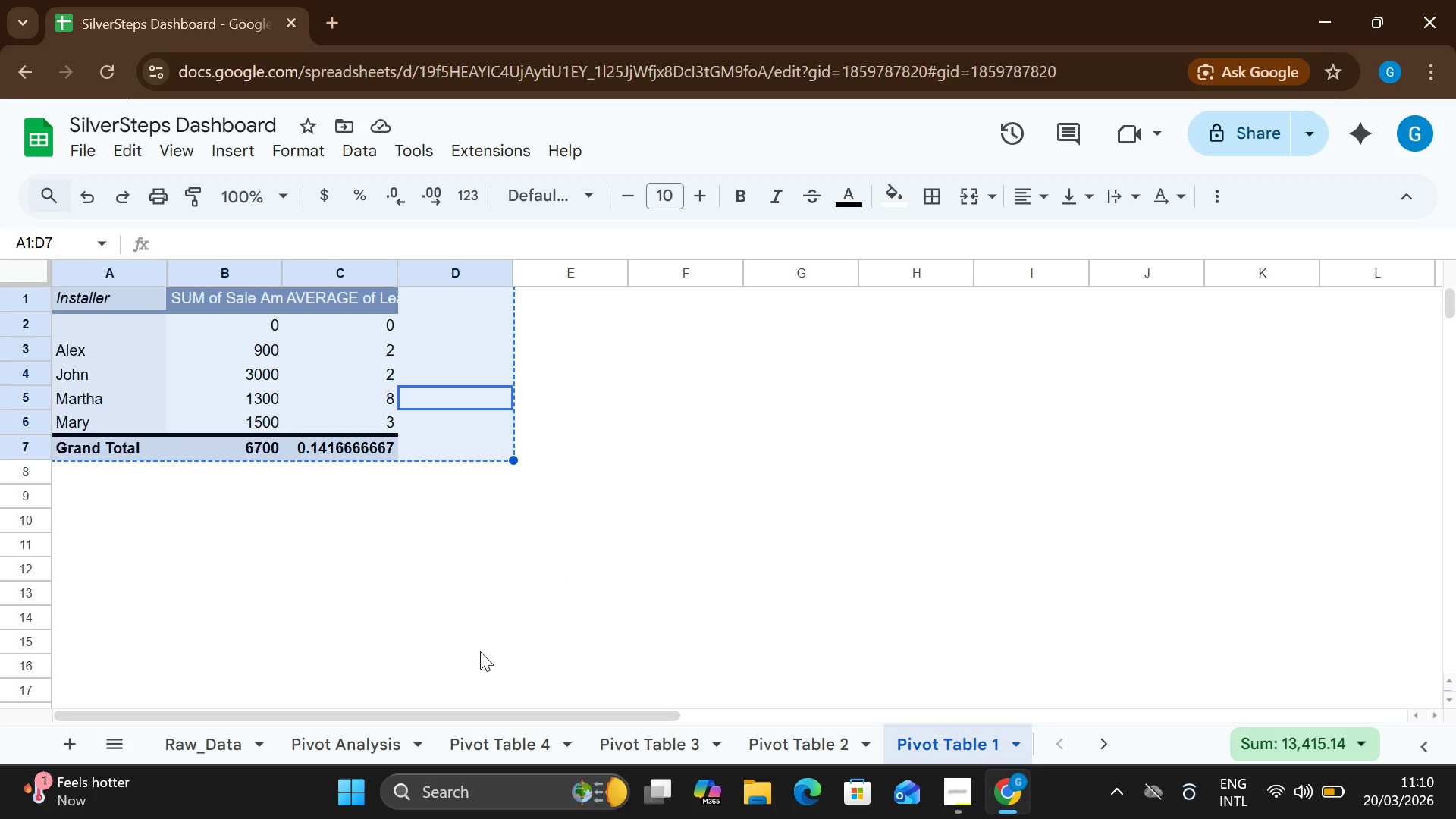 
wait(5.38)
 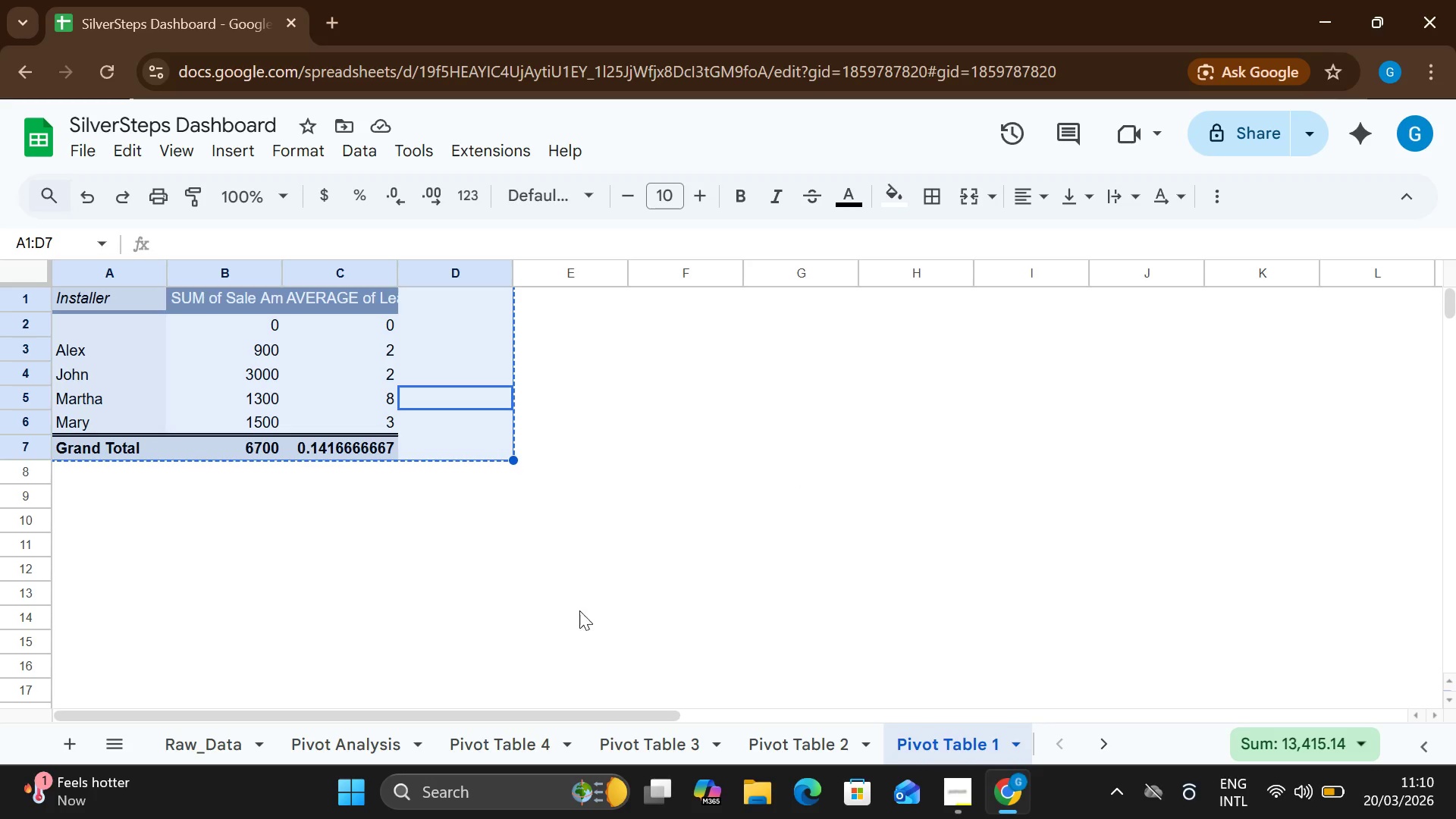 
left_click([348, 733])
 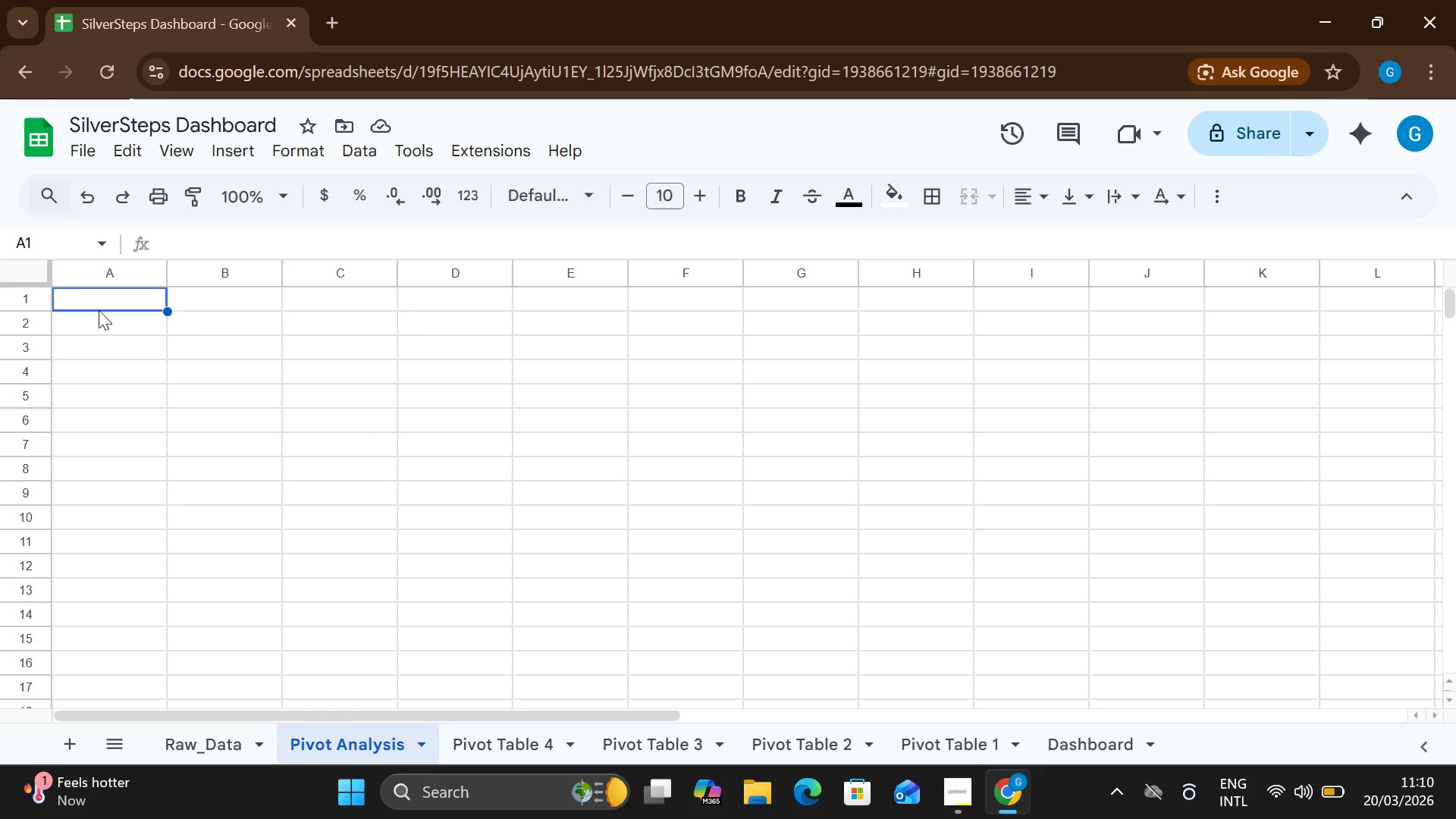 
left_click([96, 305])
 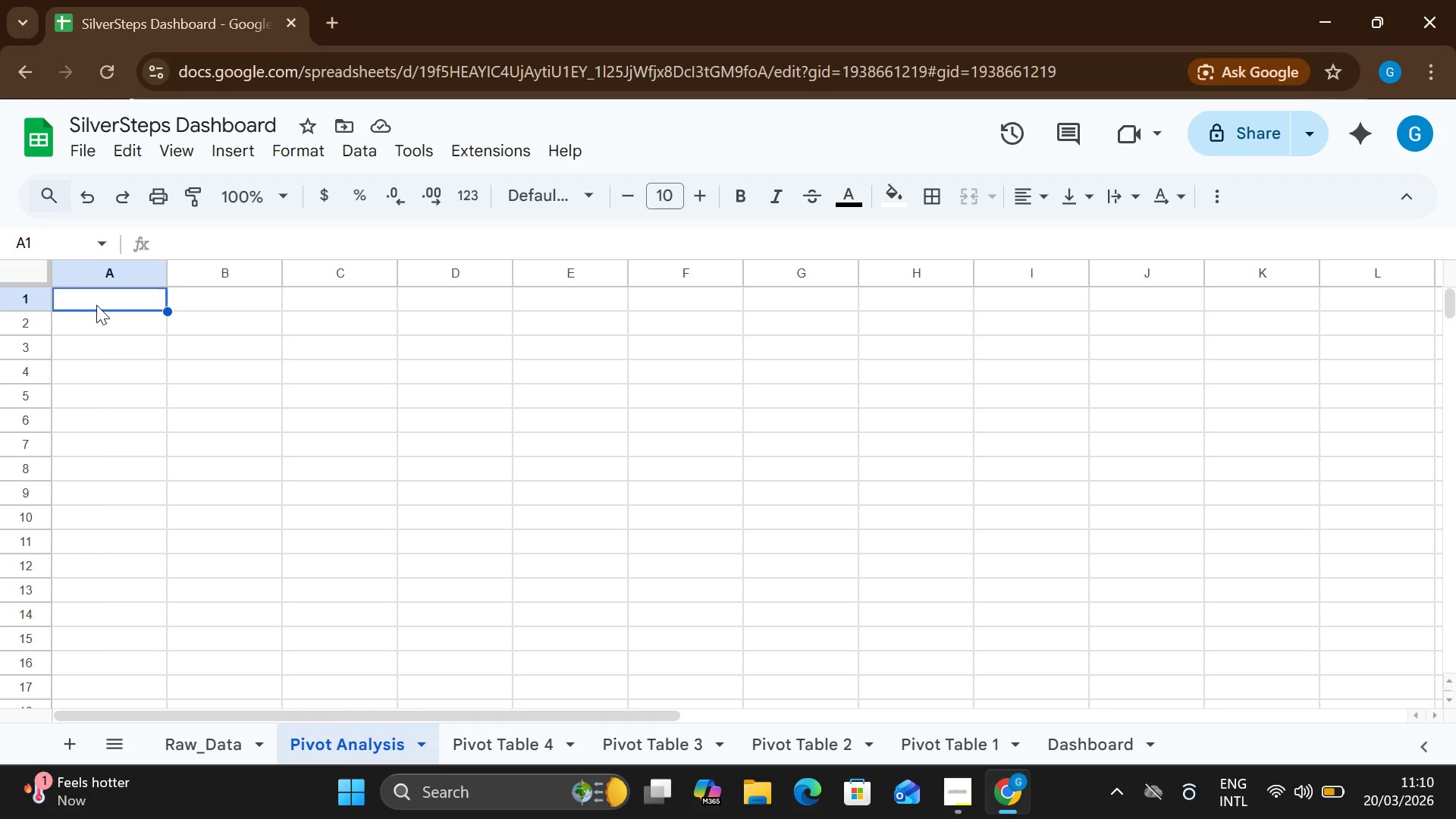 
key(Control+V)
 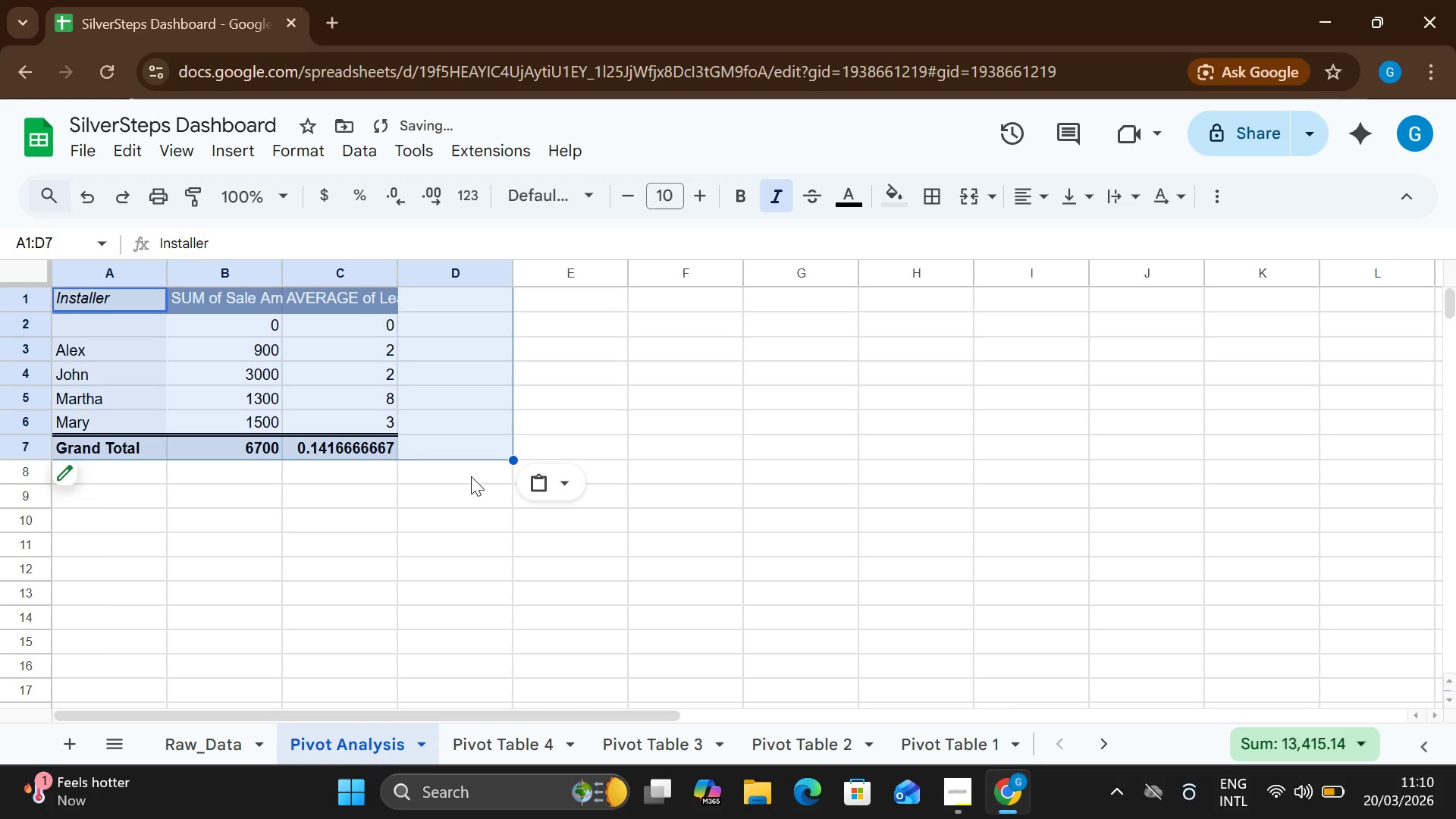 
left_click([462, 532])
 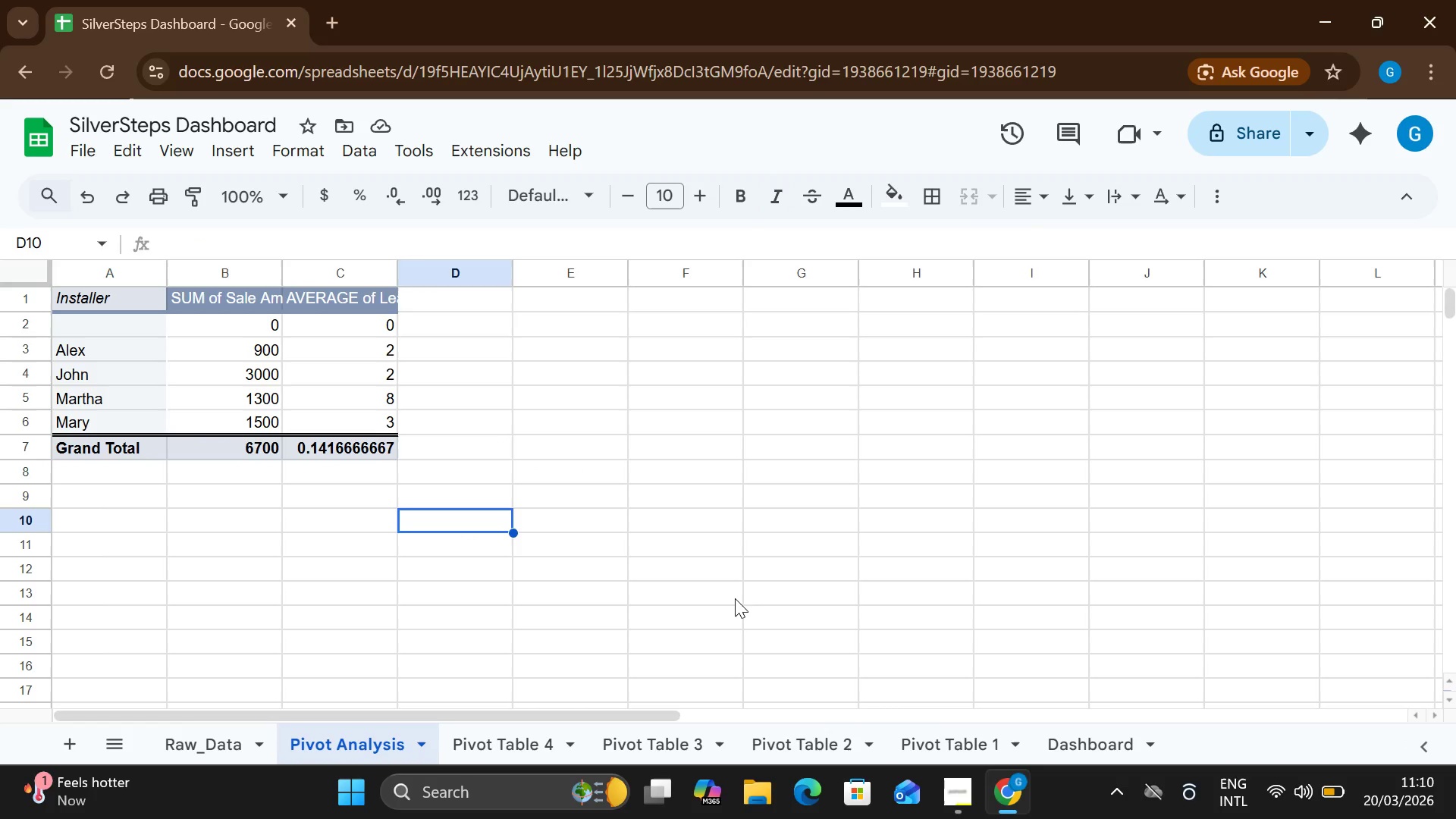 
wait(10.81)
 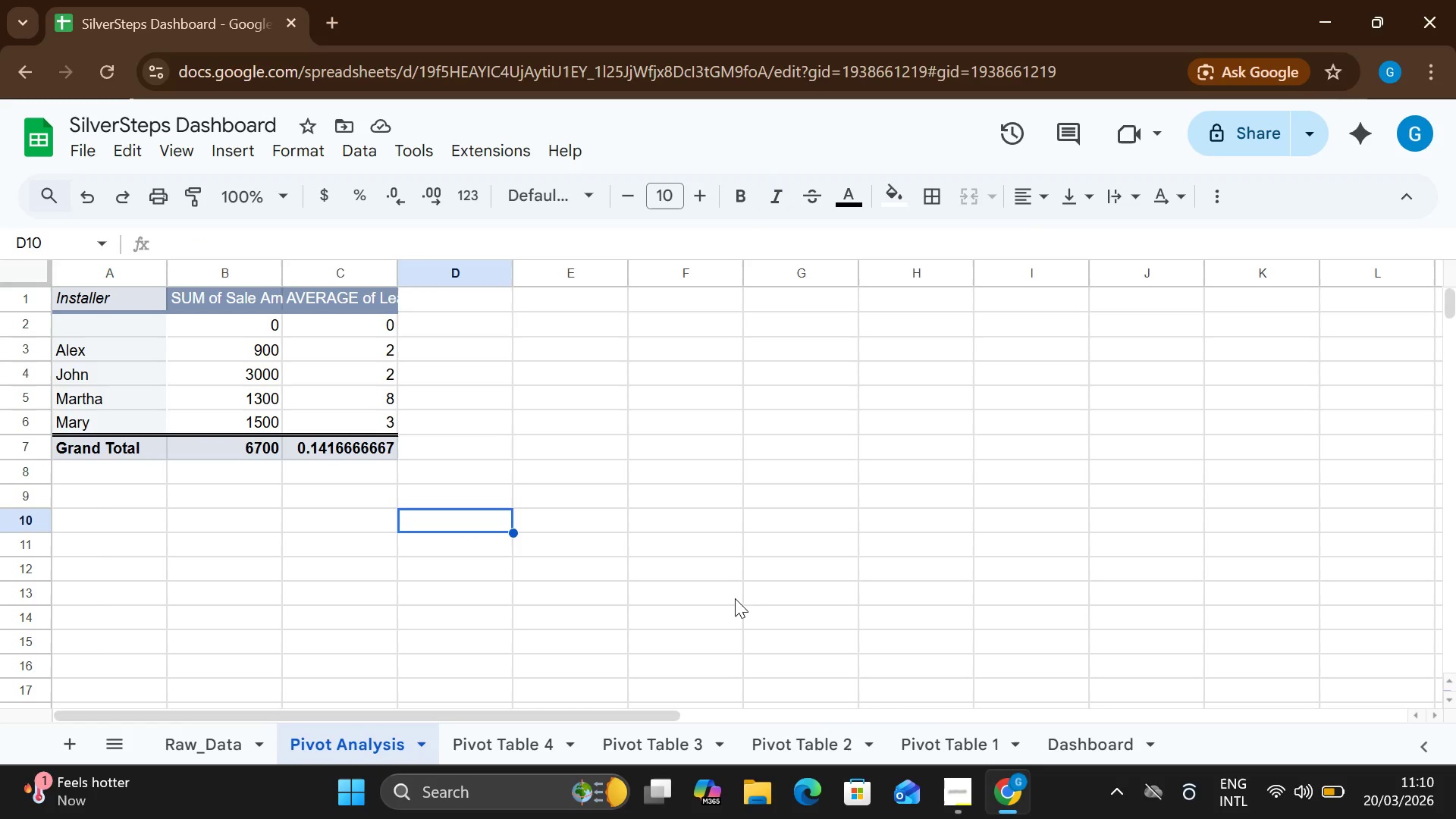 
left_click([830, 744])
 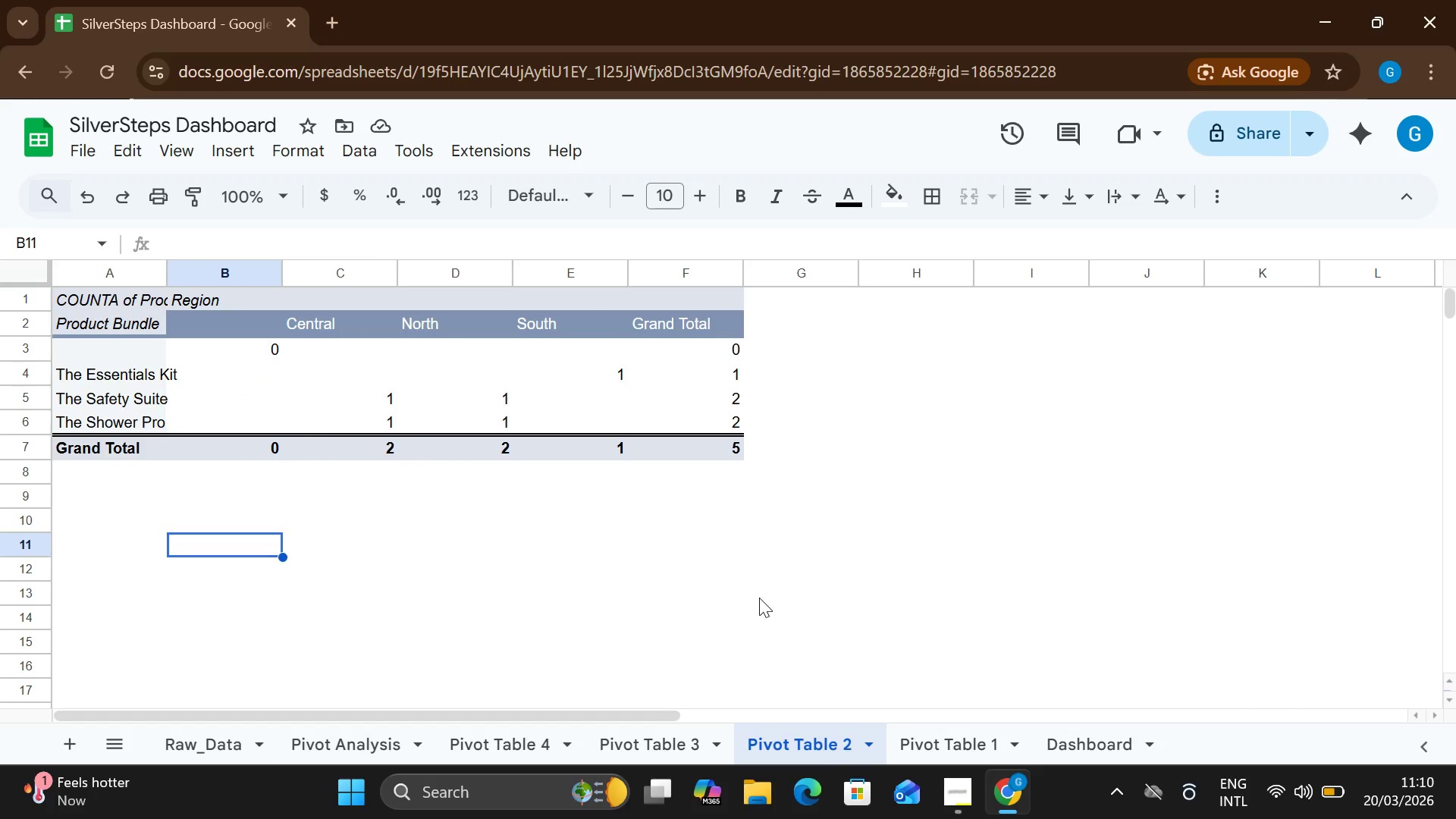 
key(Control+A)
 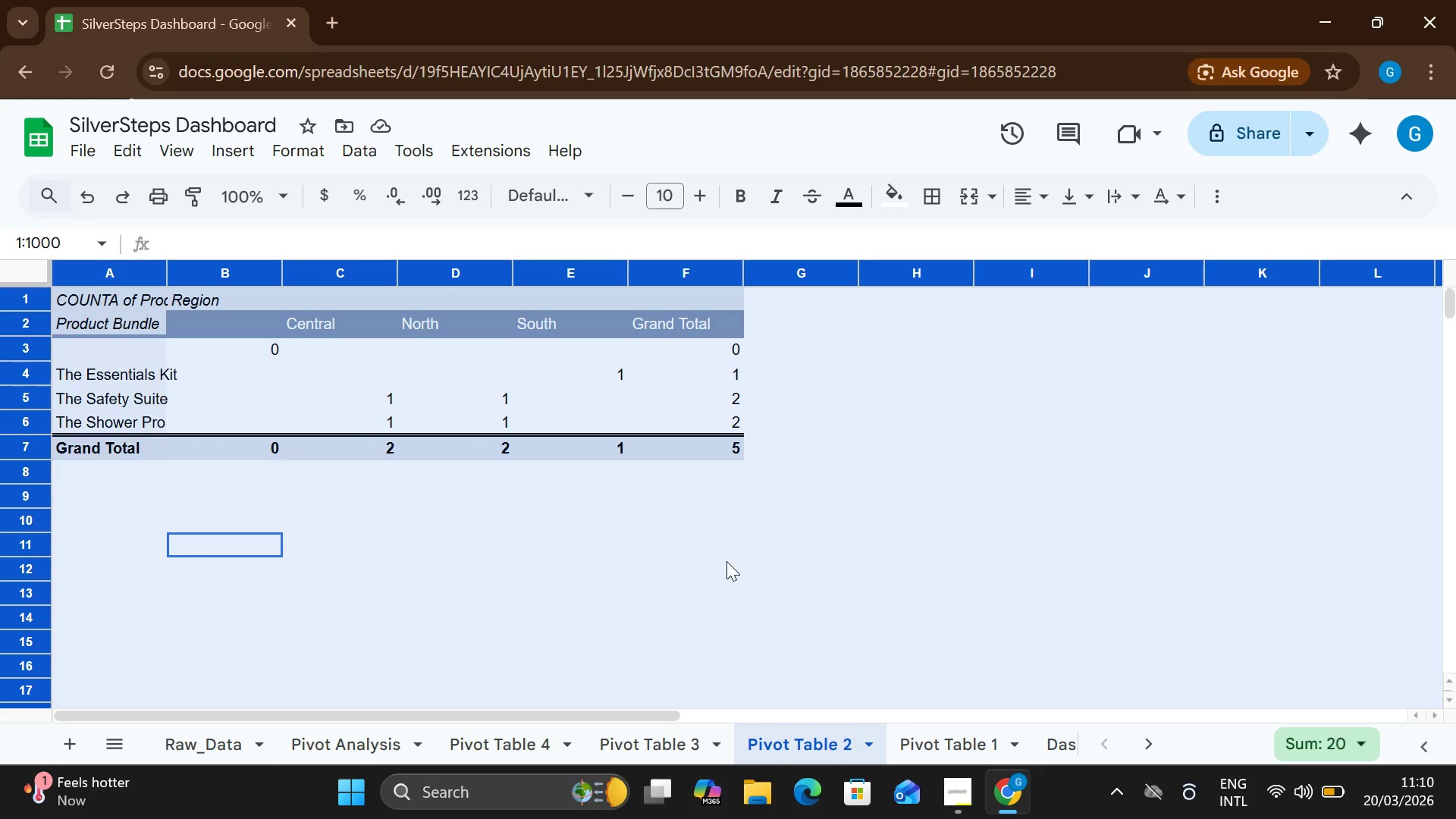 
left_click([726, 561])
 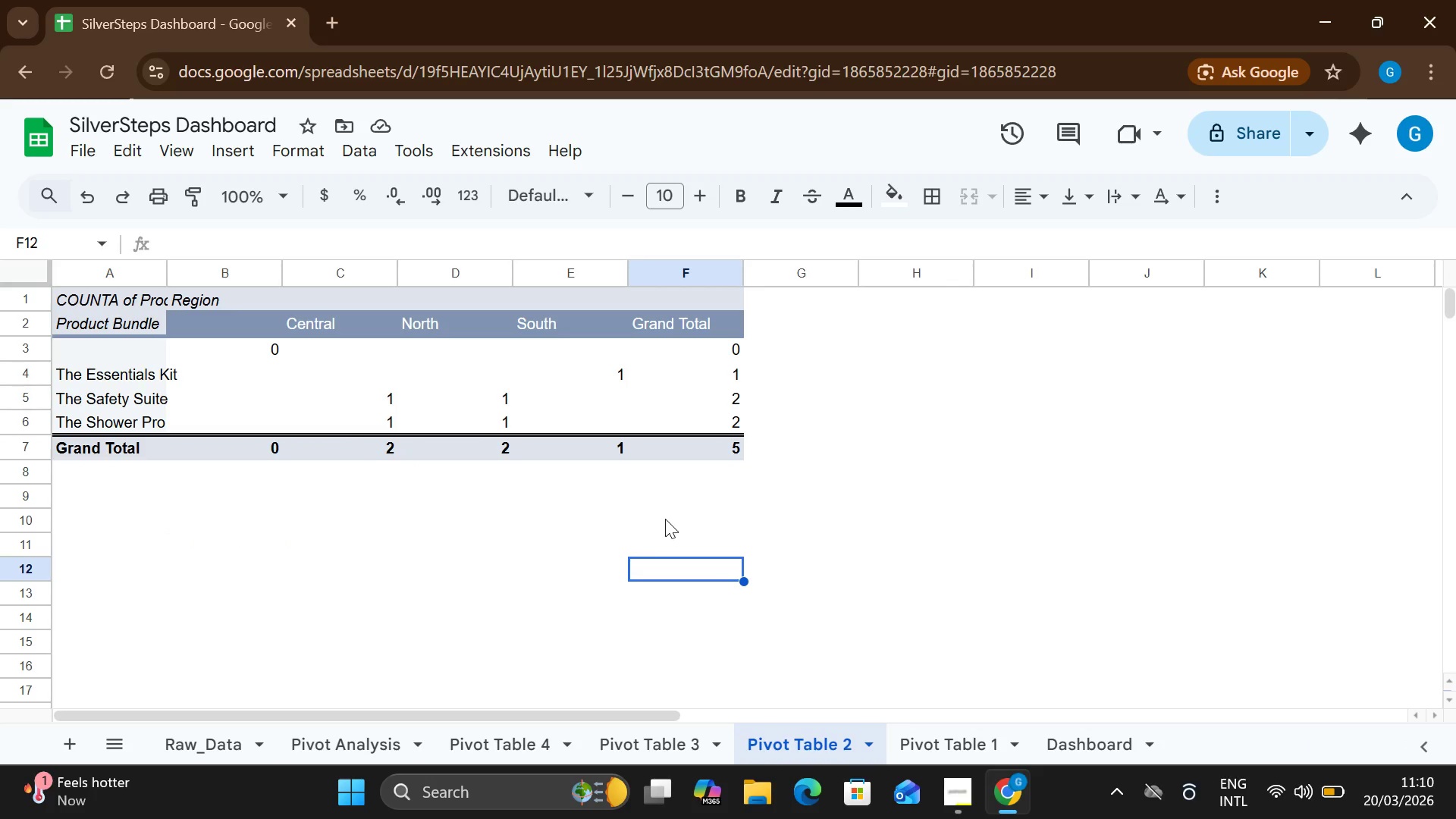 
key(Control+A)
 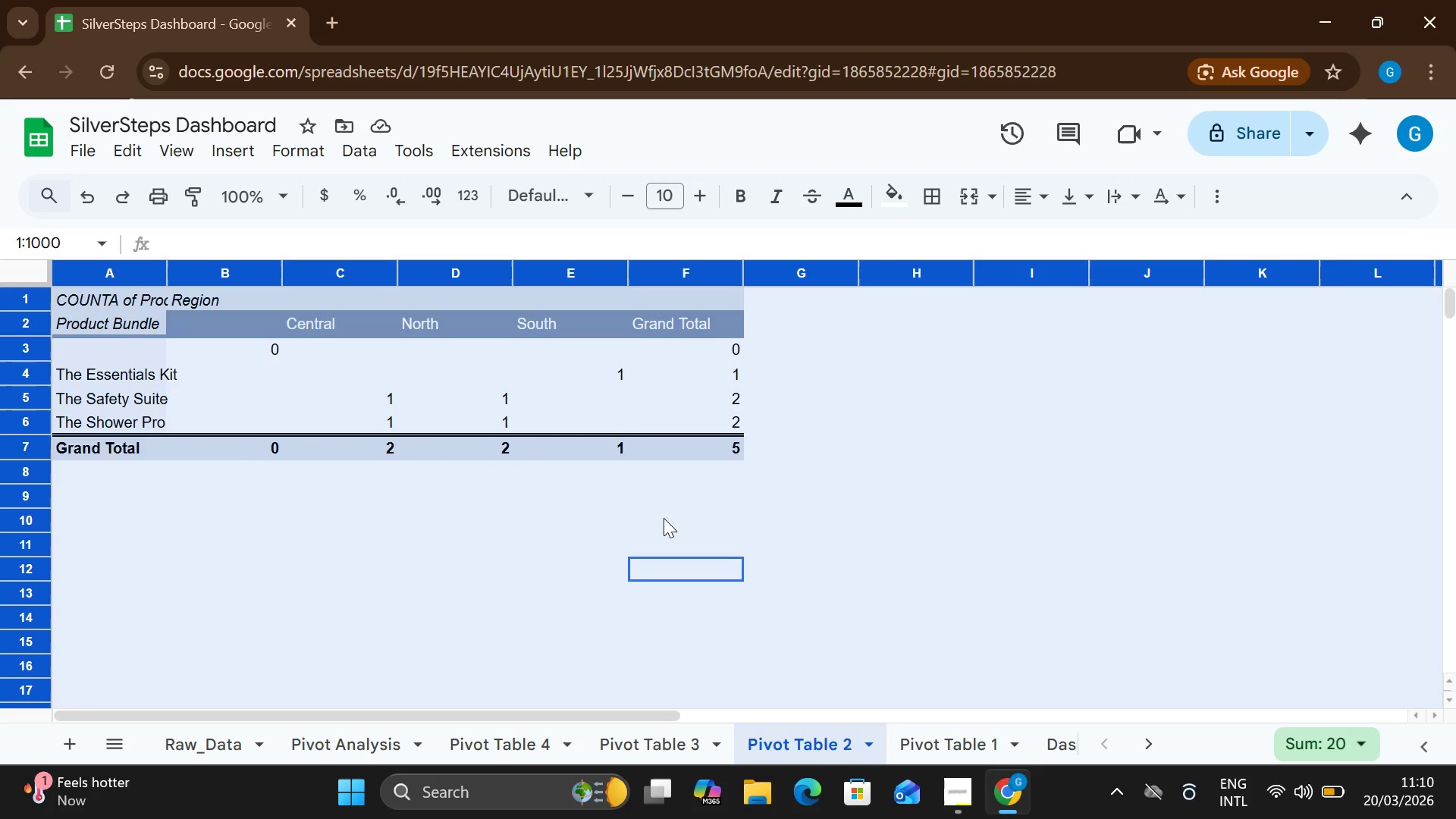 
key(Control+X)
 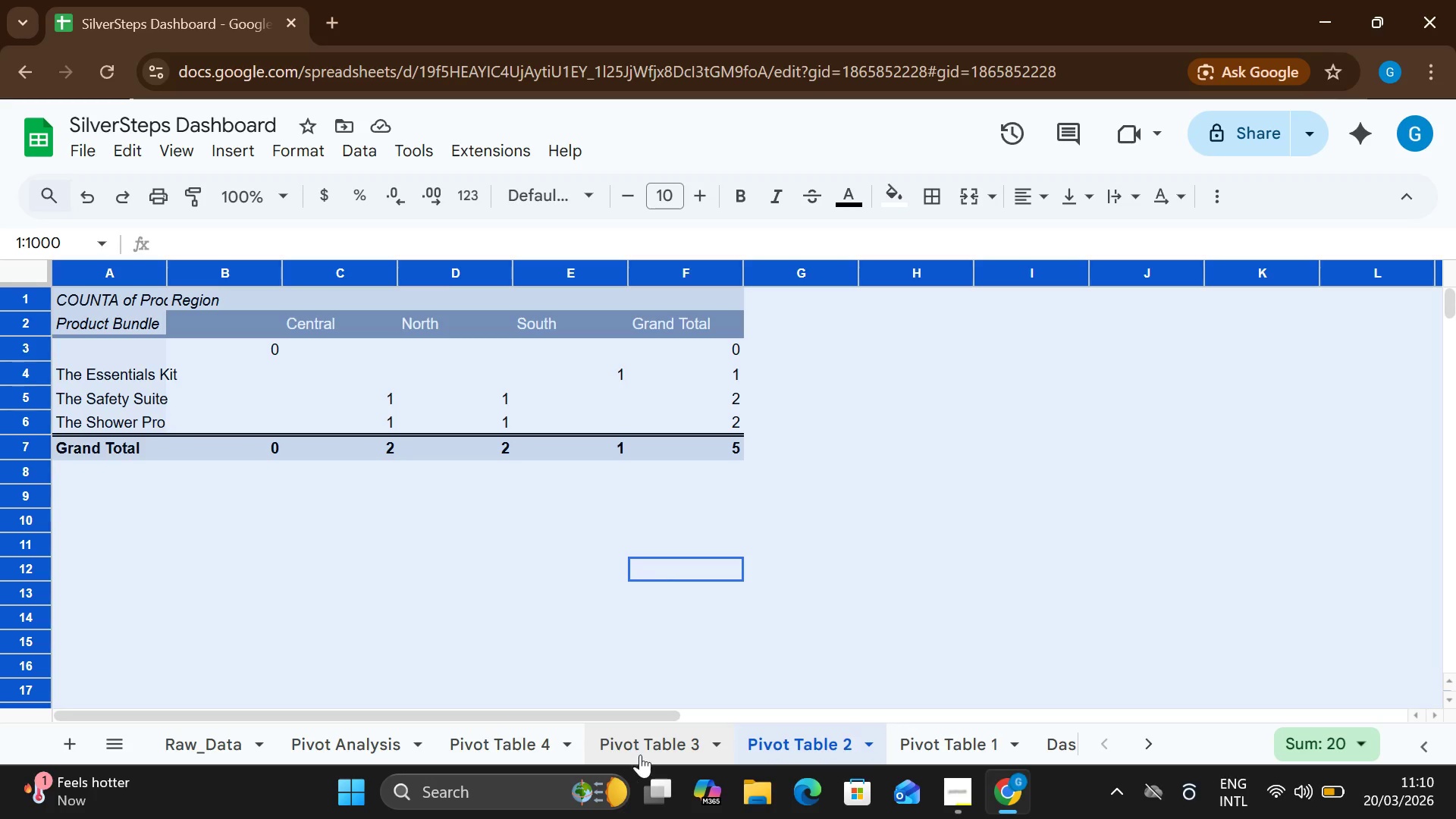 
left_click([360, 742])
 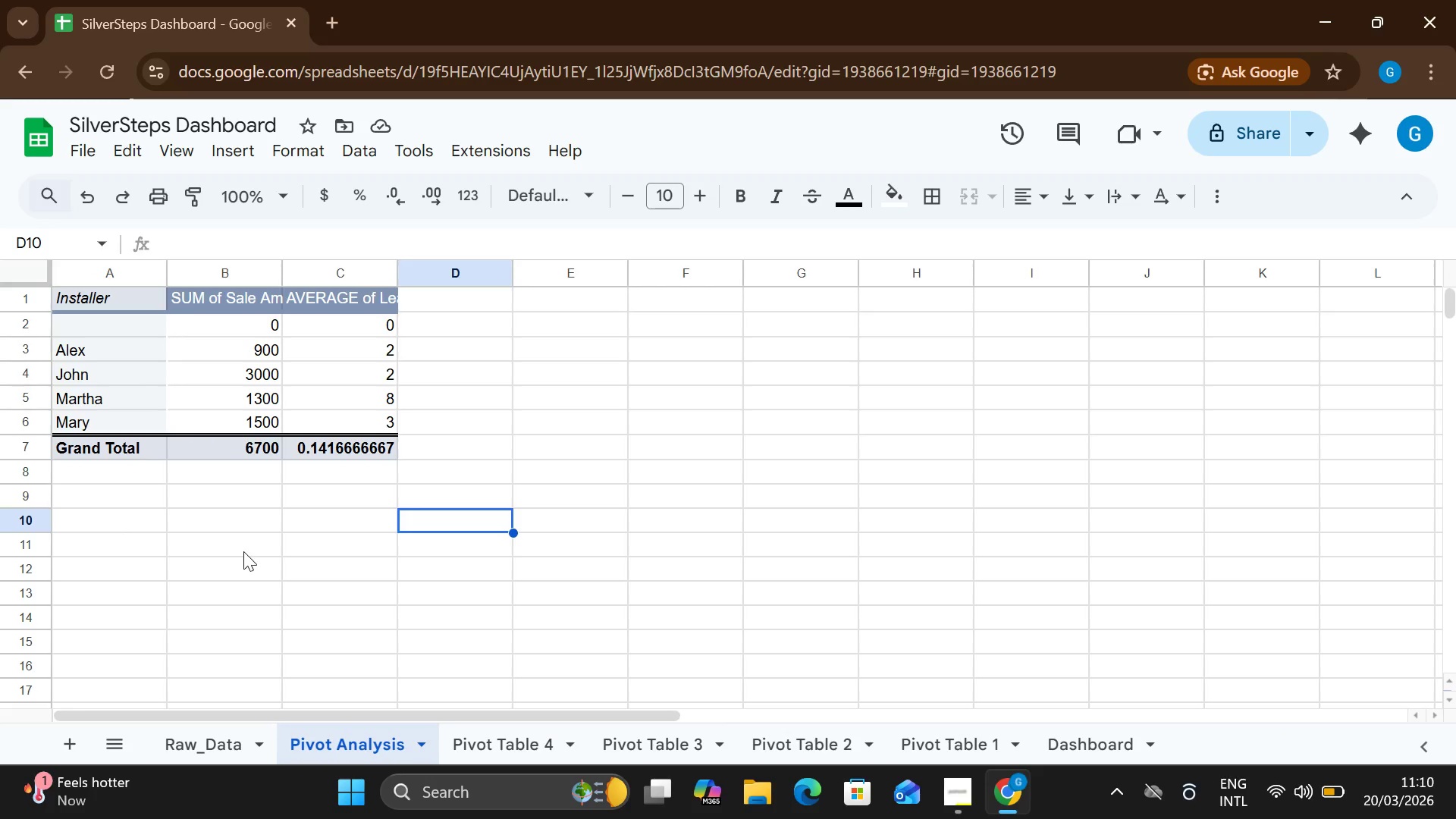 
left_click([156, 642])
 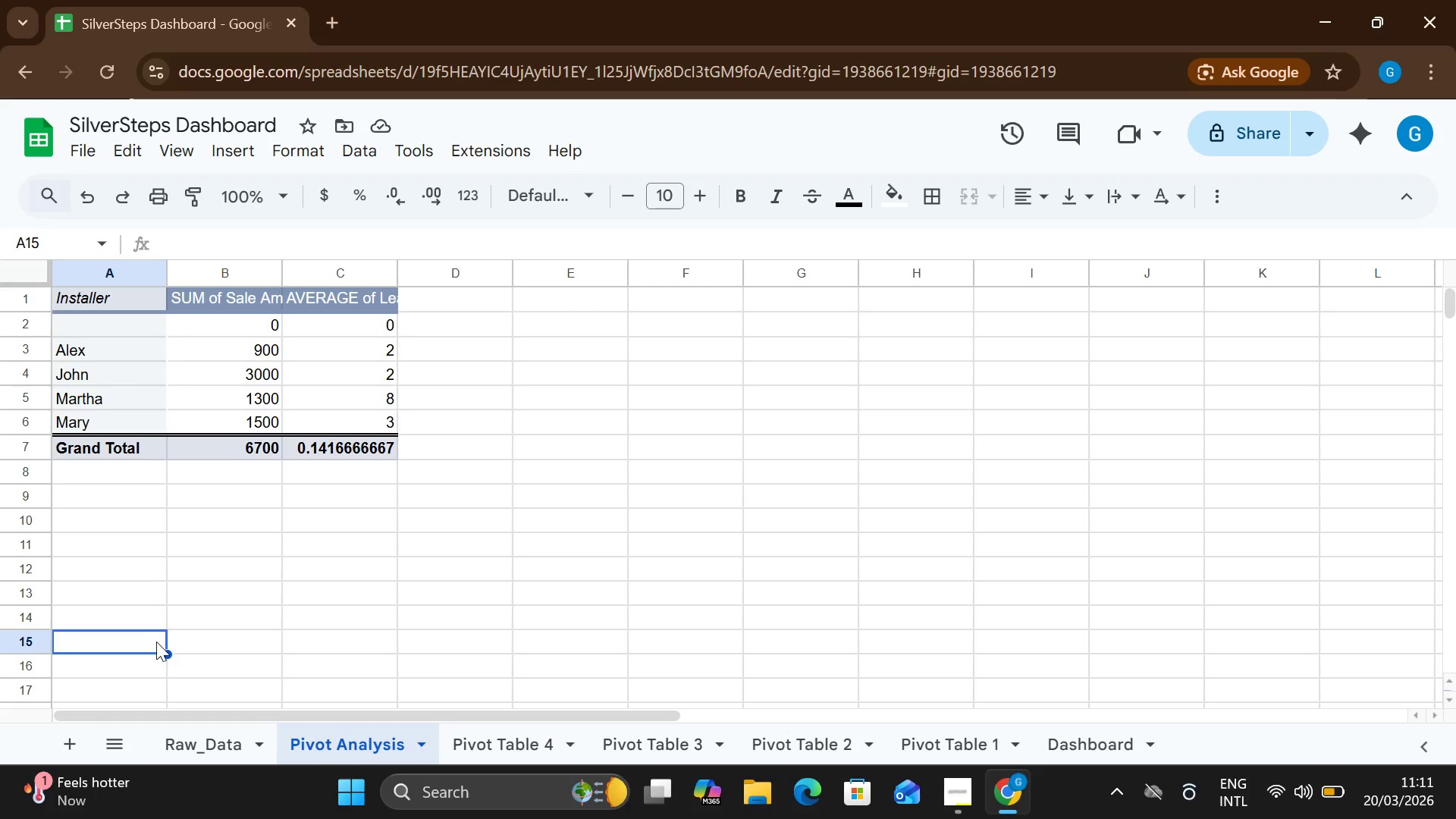 
key(Control+V)
 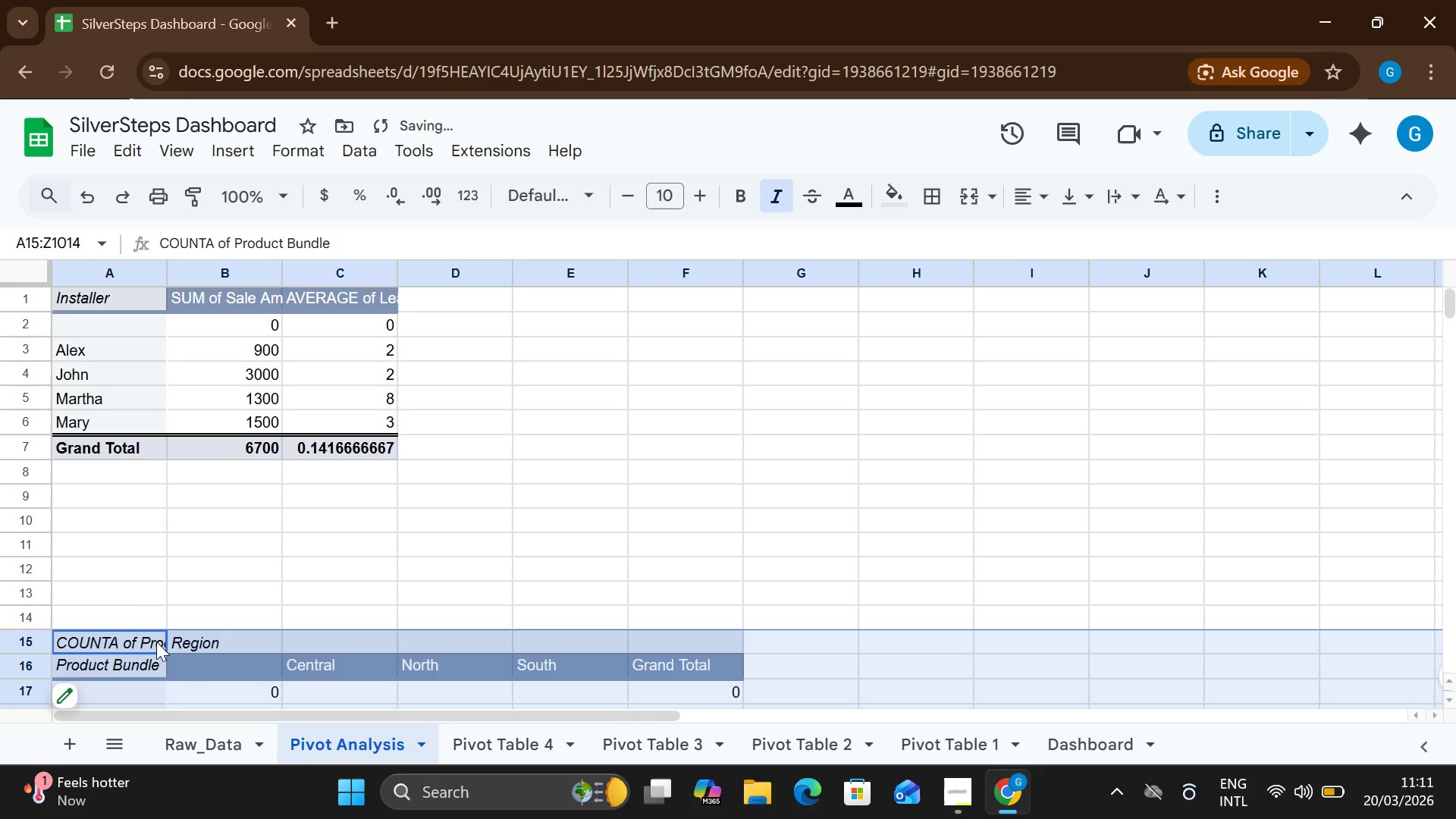 
key(Control+ControlLeft)
 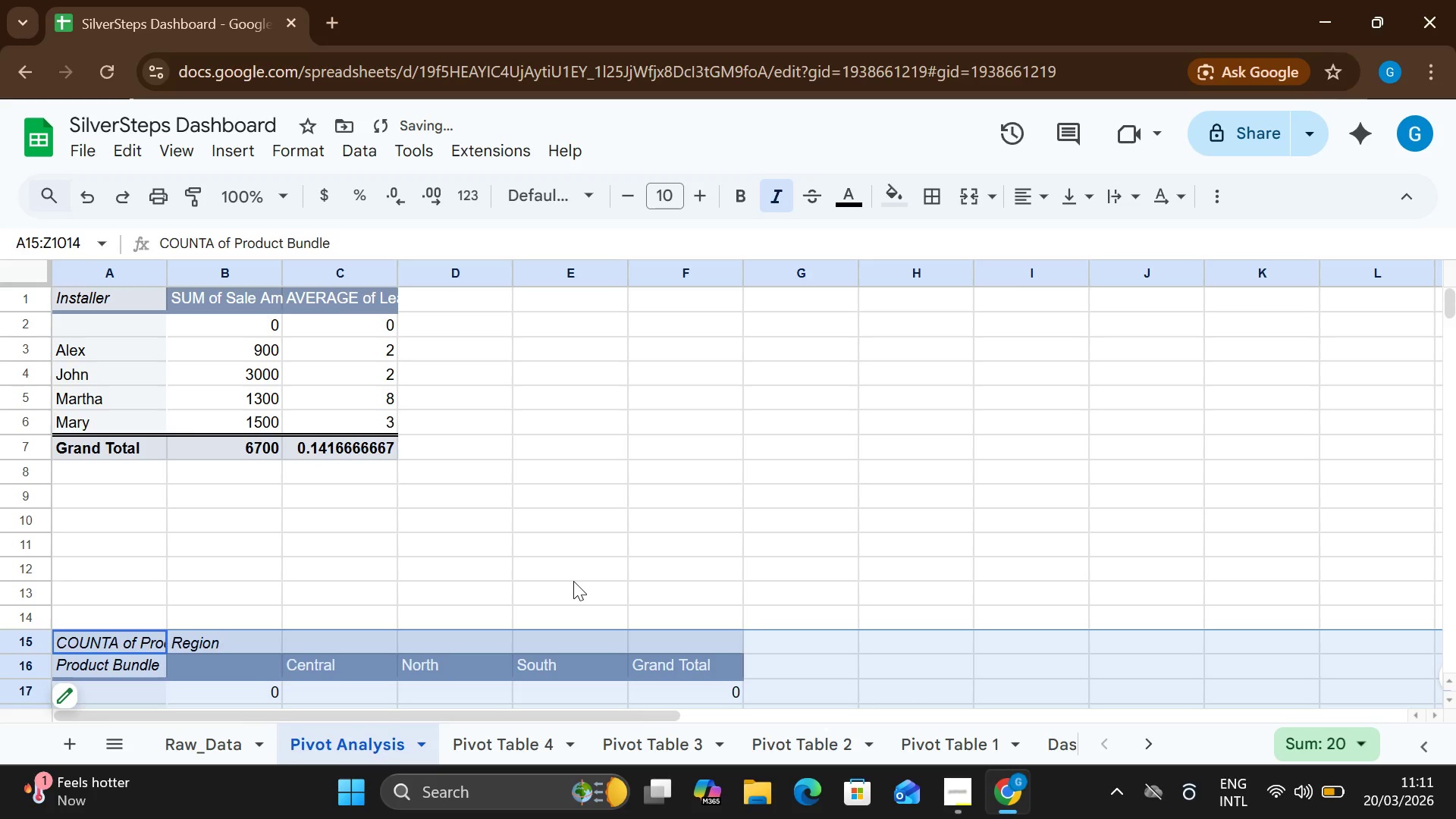 
left_click([573, 581])
 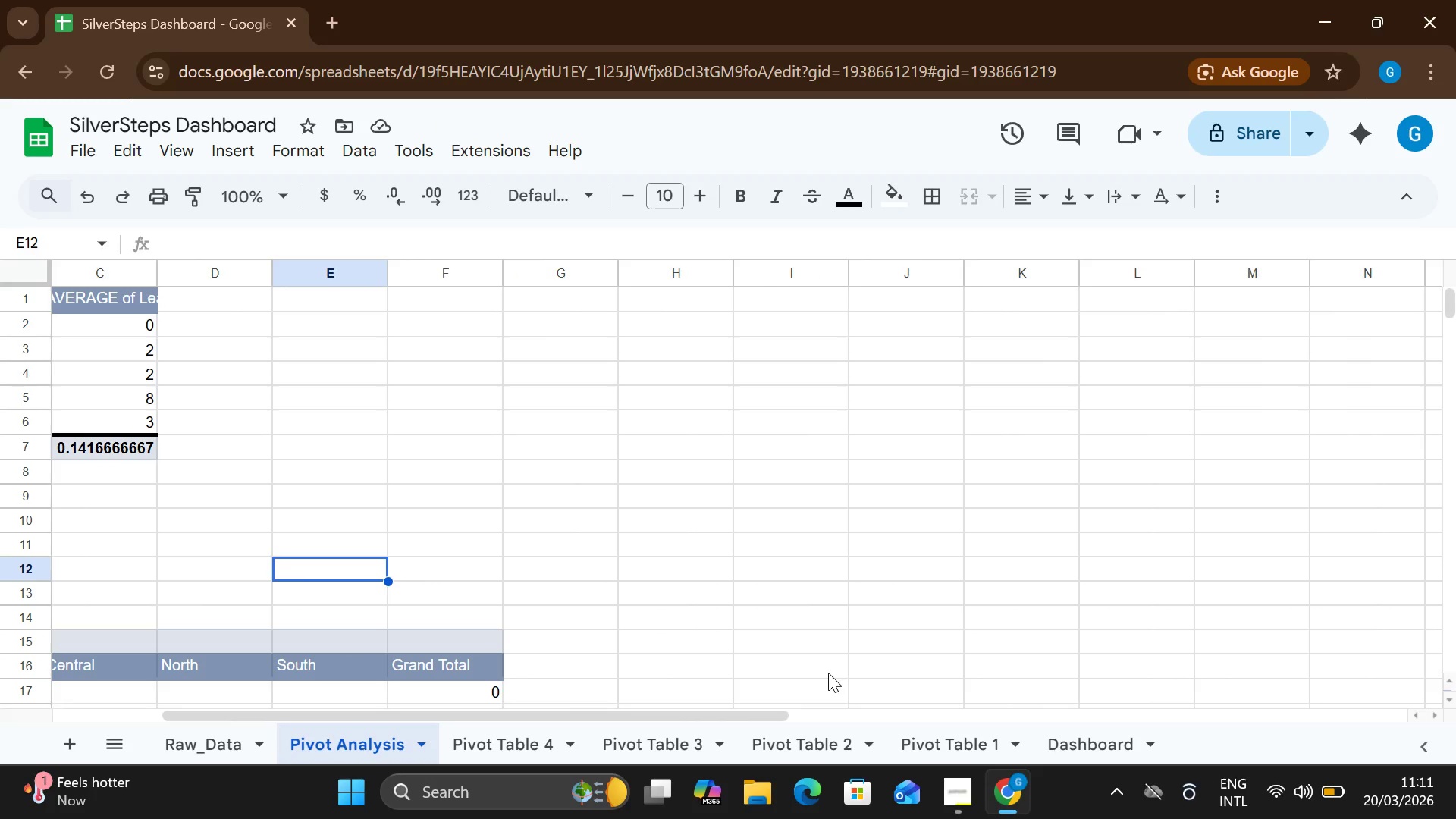 
wait(6.88)
 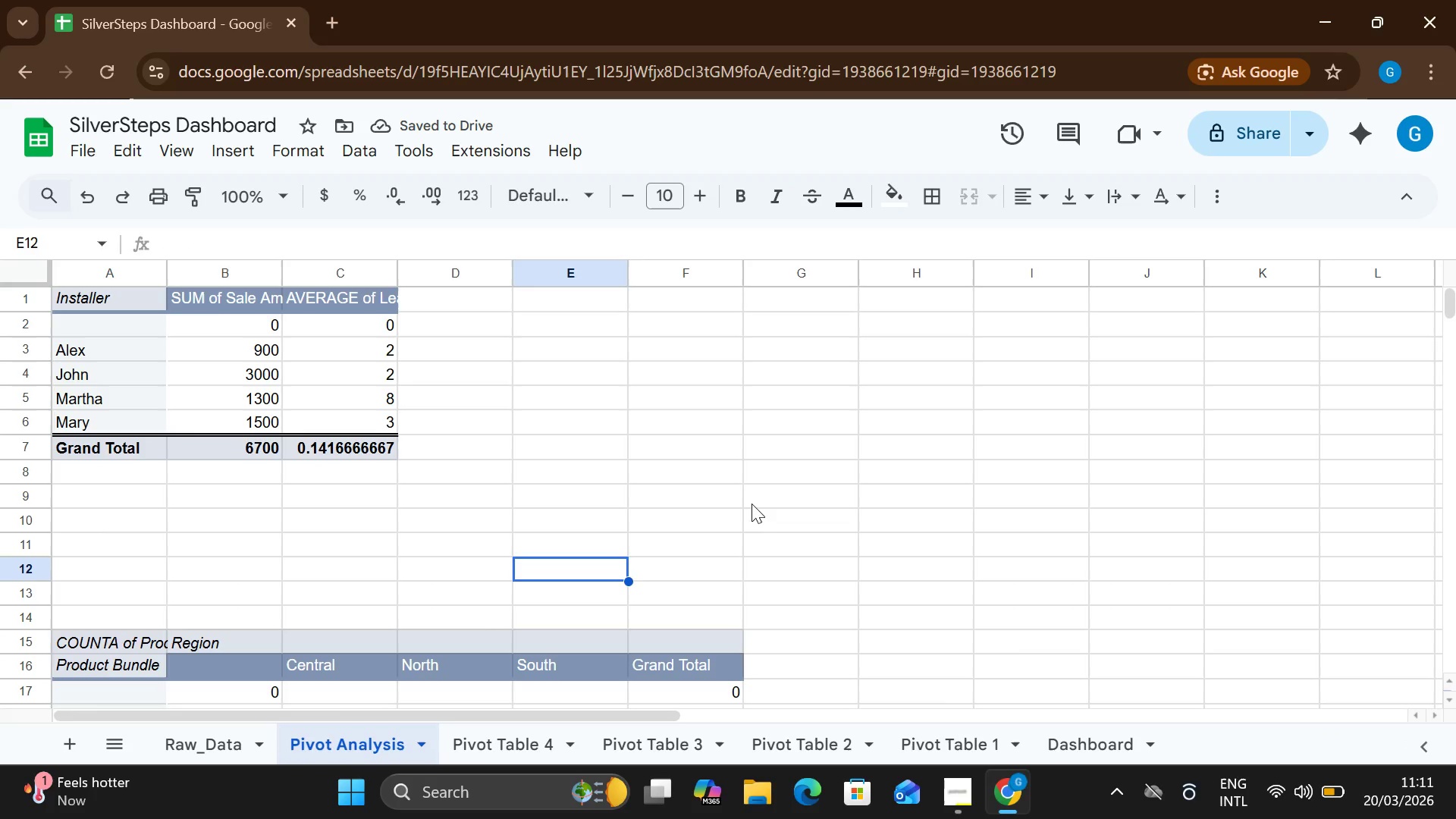 
left_click([658, 742])
 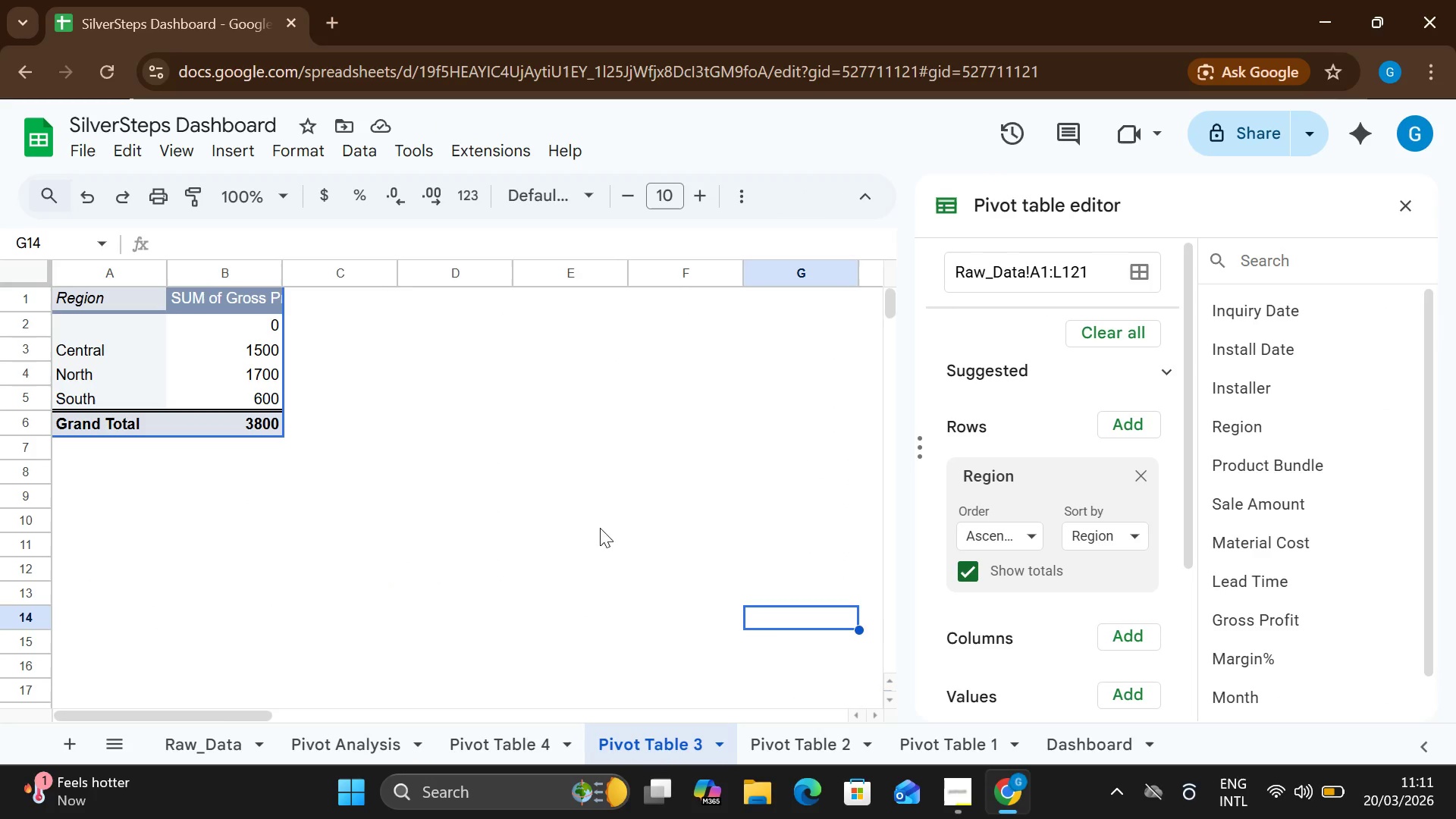 
key(Control+A)
 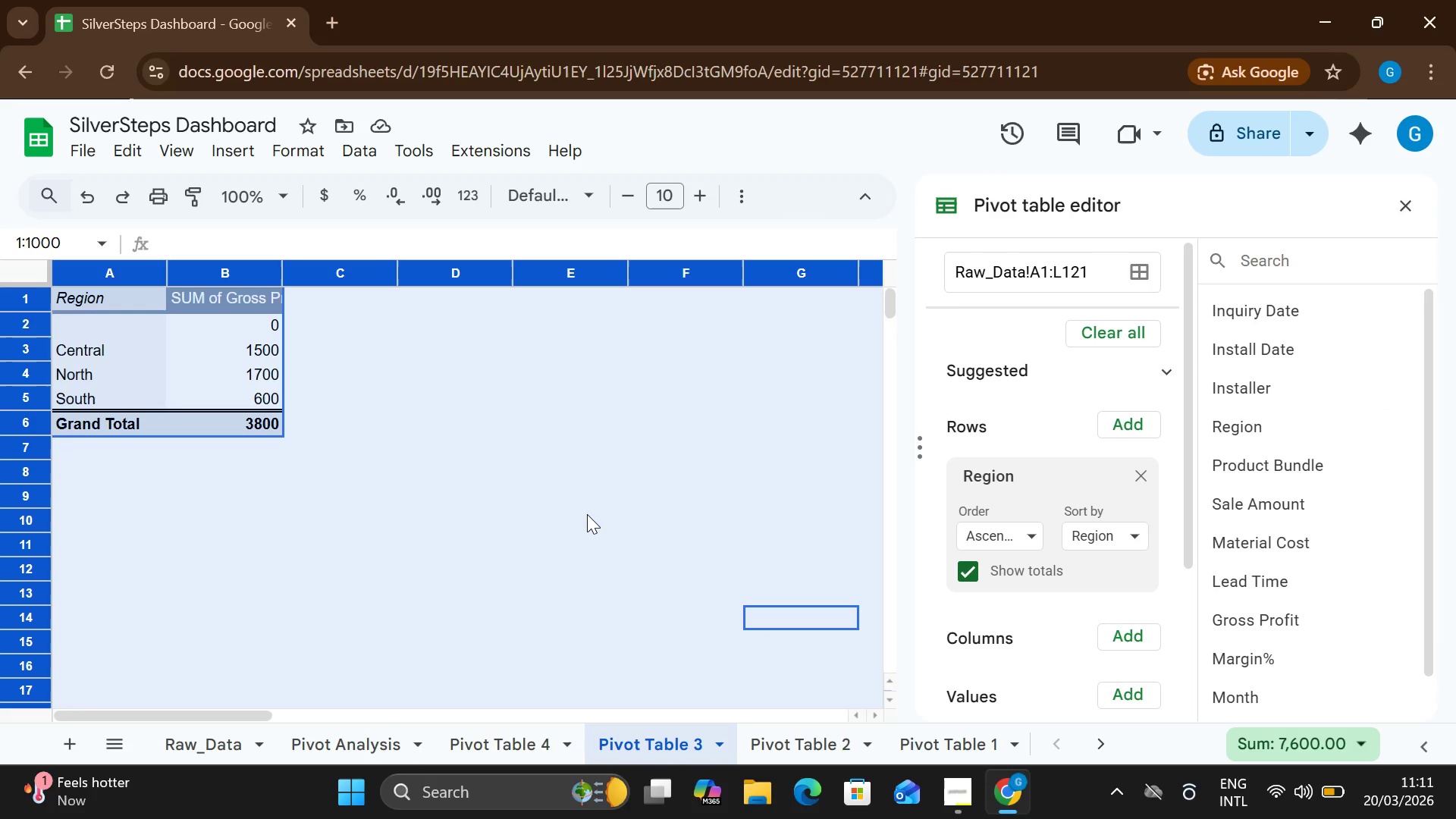 
key(Control+C)
 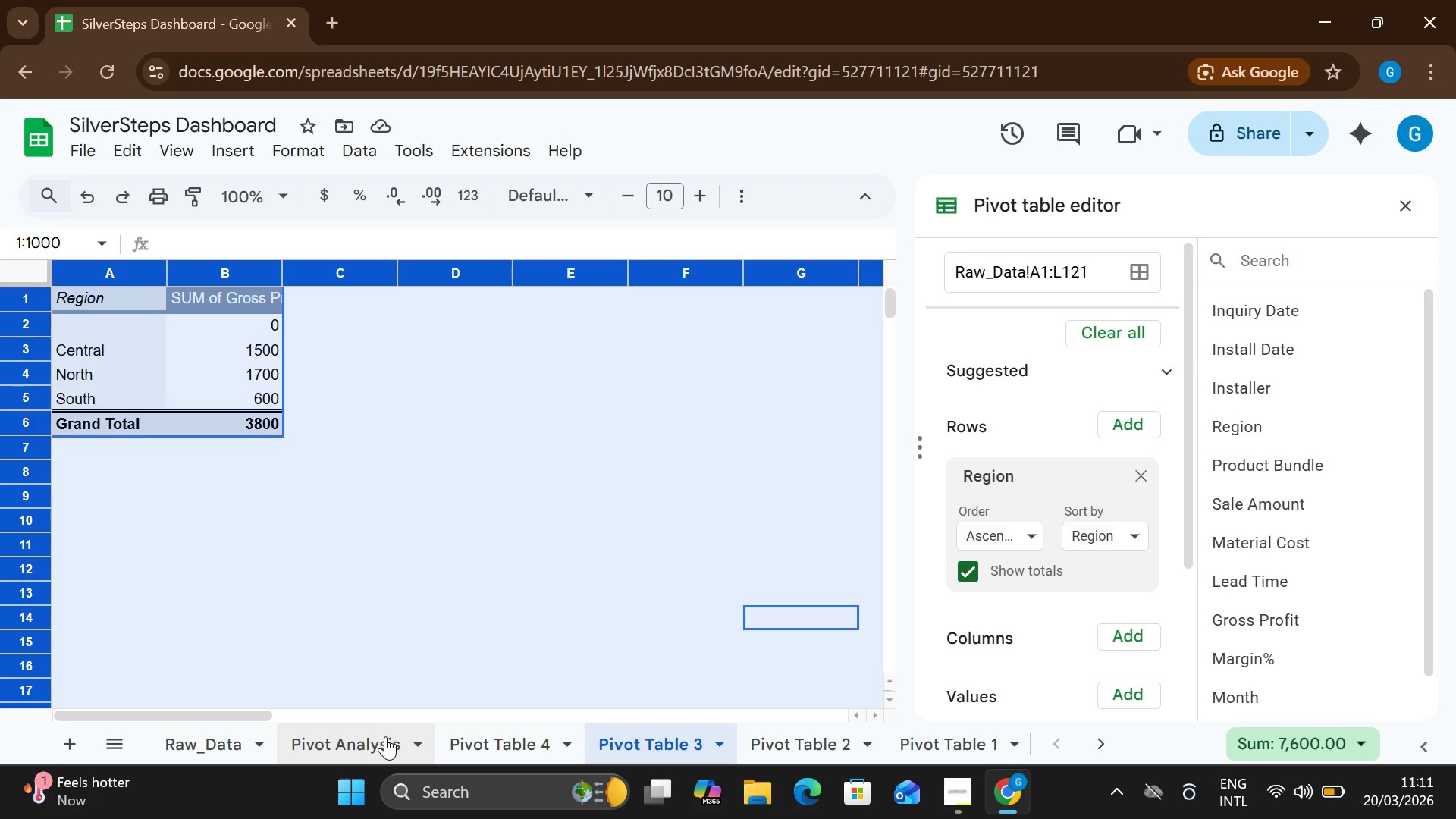 
left_click([384, 738])
 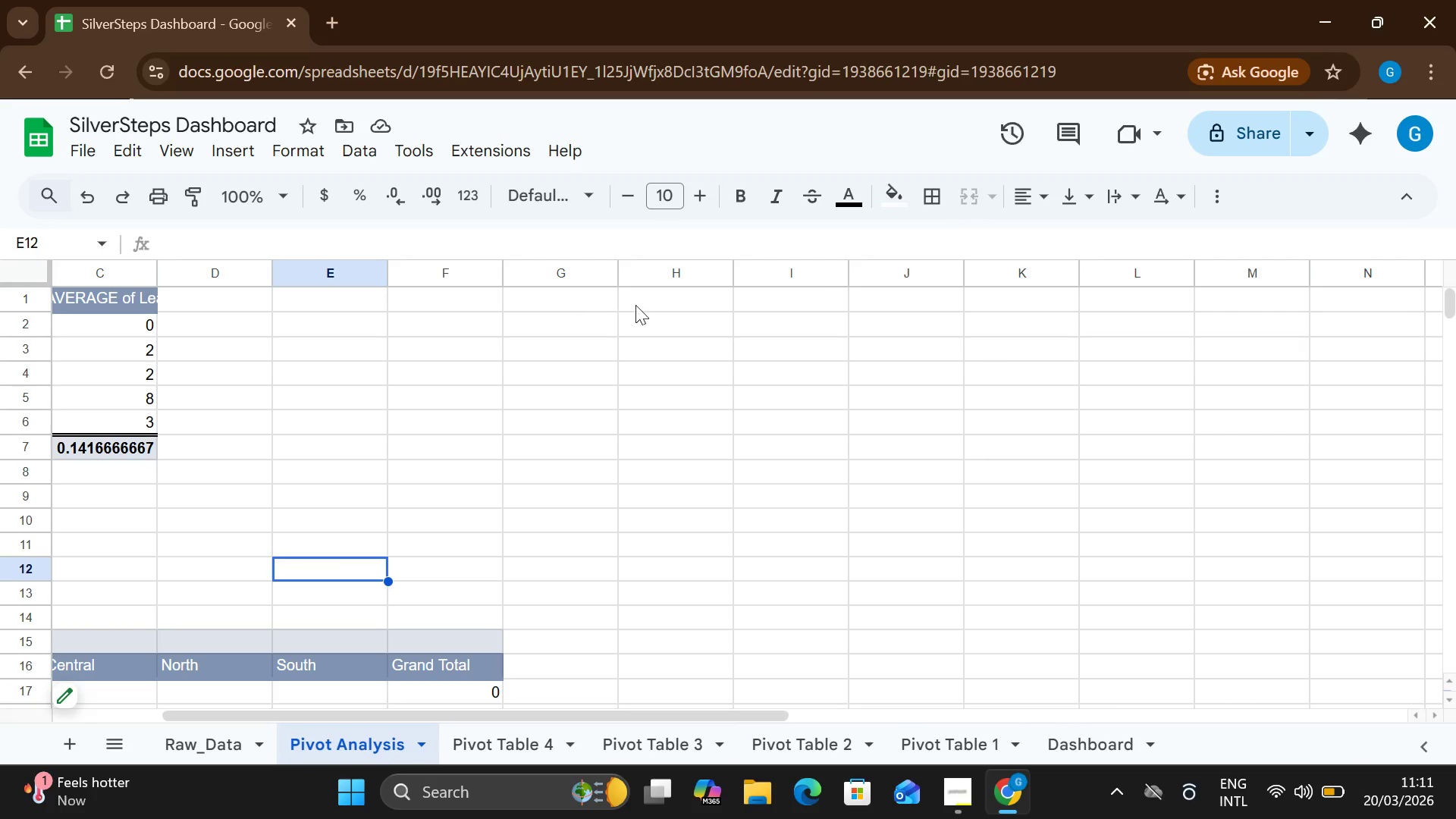 
left_click([650, 305])
 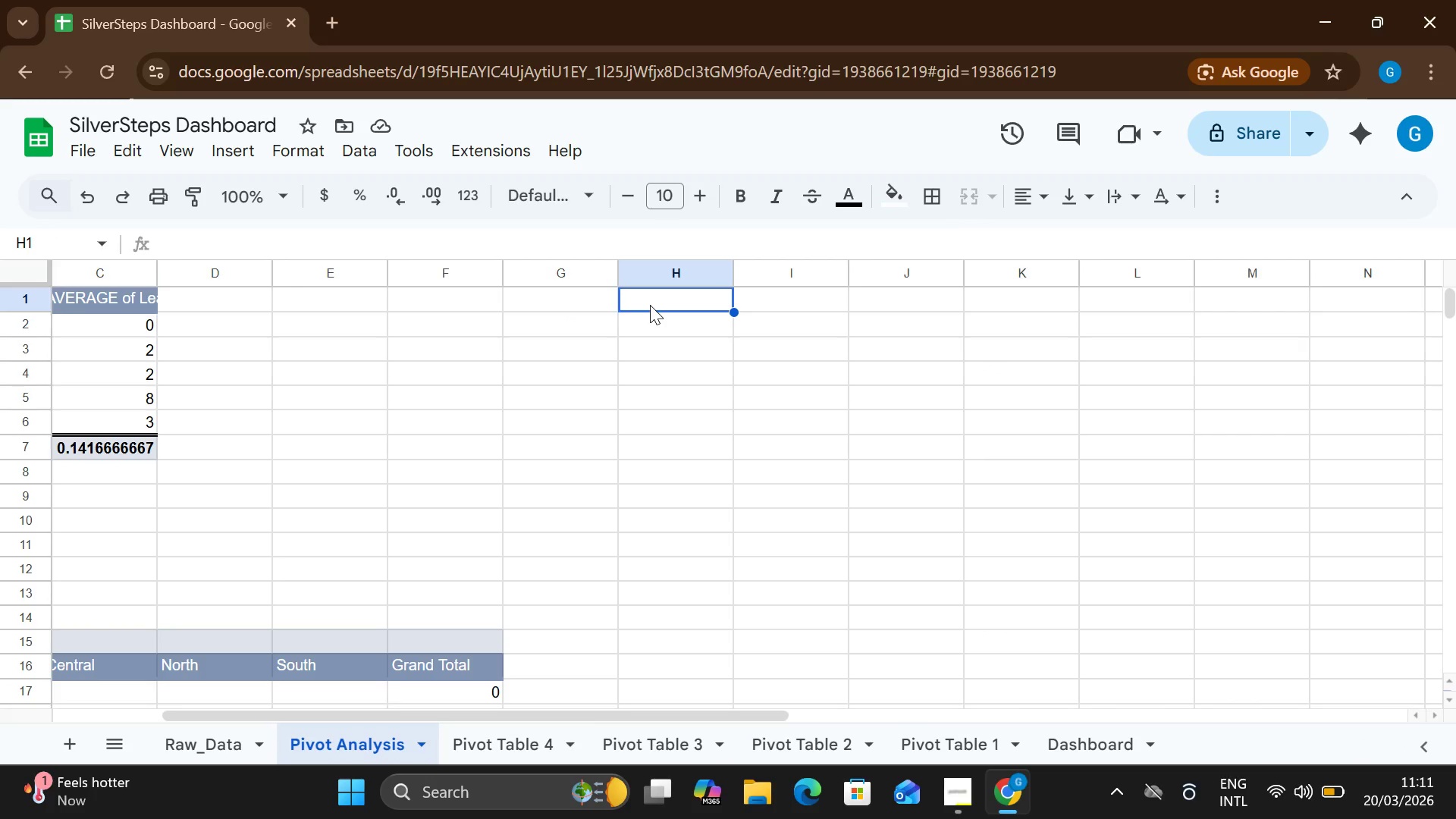 
key(Control+V)
 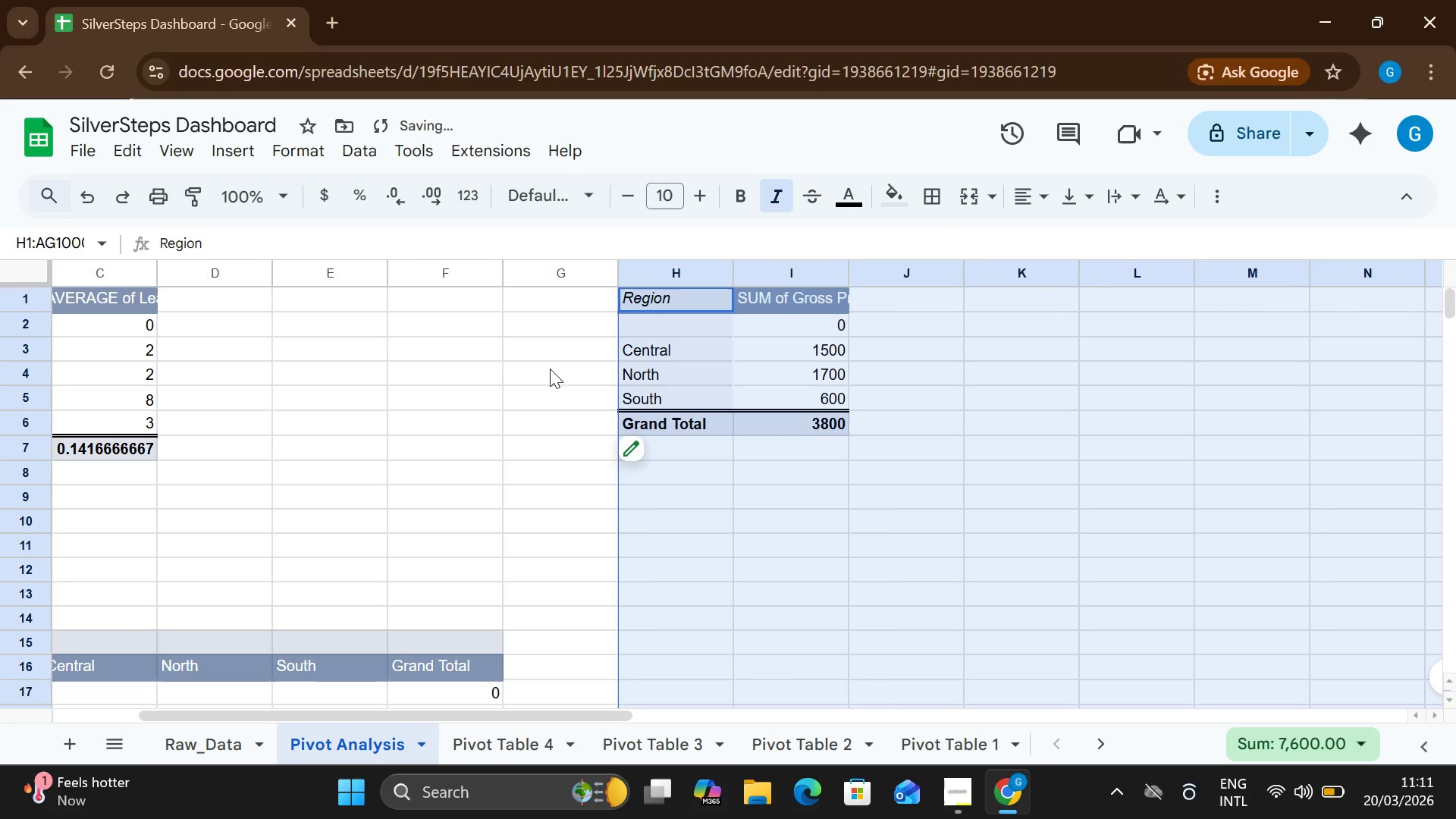 
left_click([540, 374])
 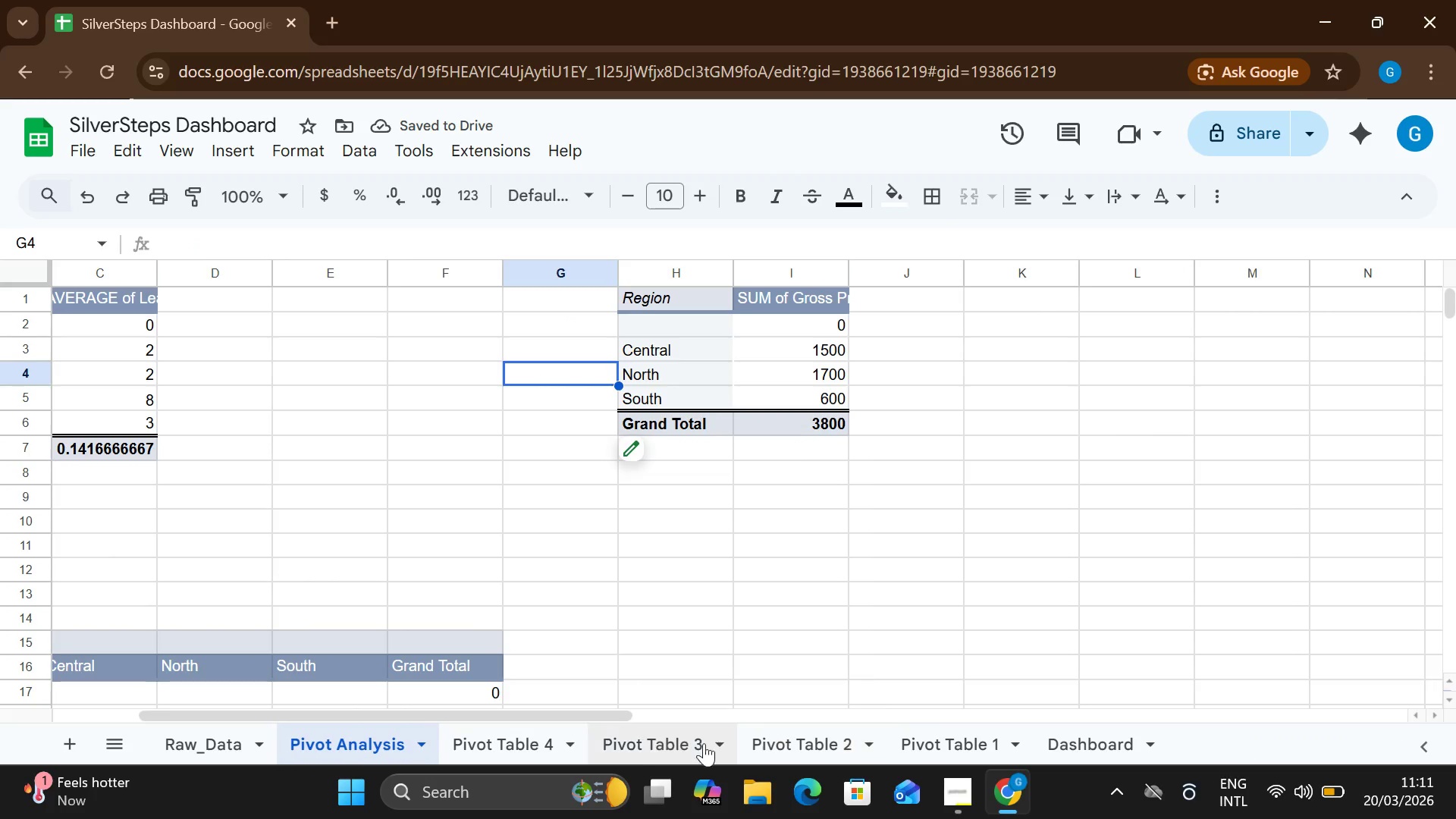 
left_click([525, 745])
 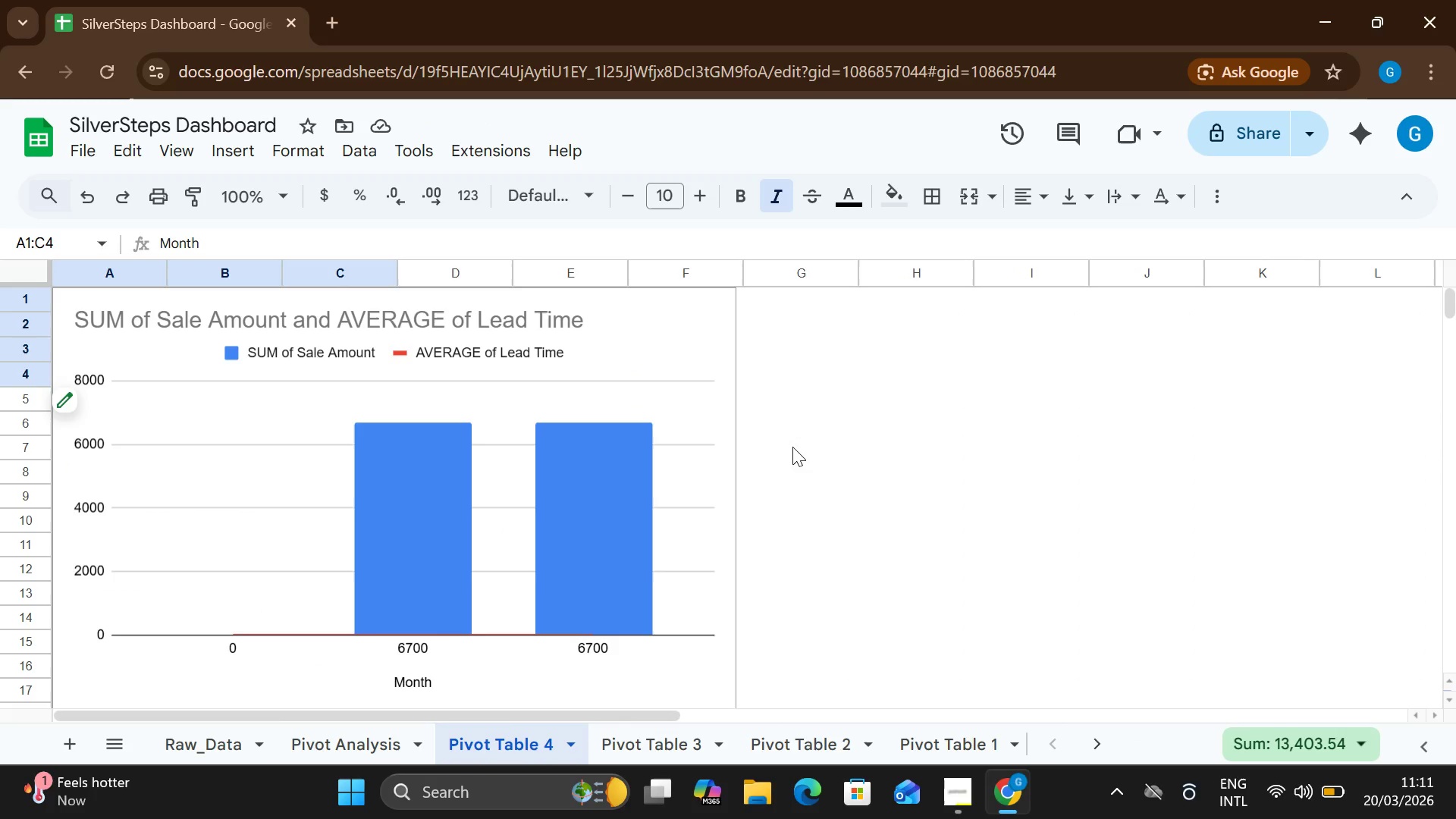 
key(Control+A)
 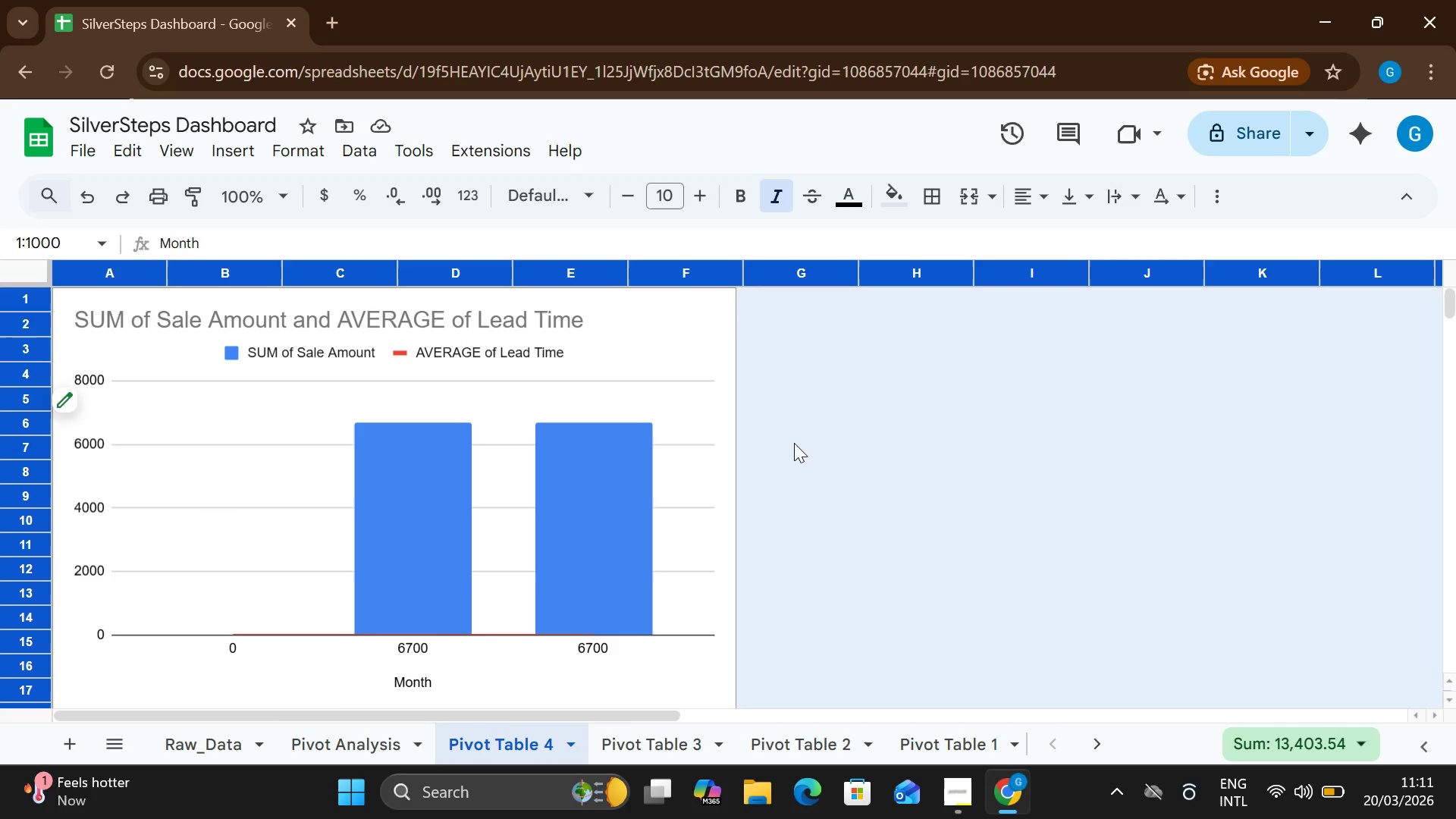 
key(Control+X)
 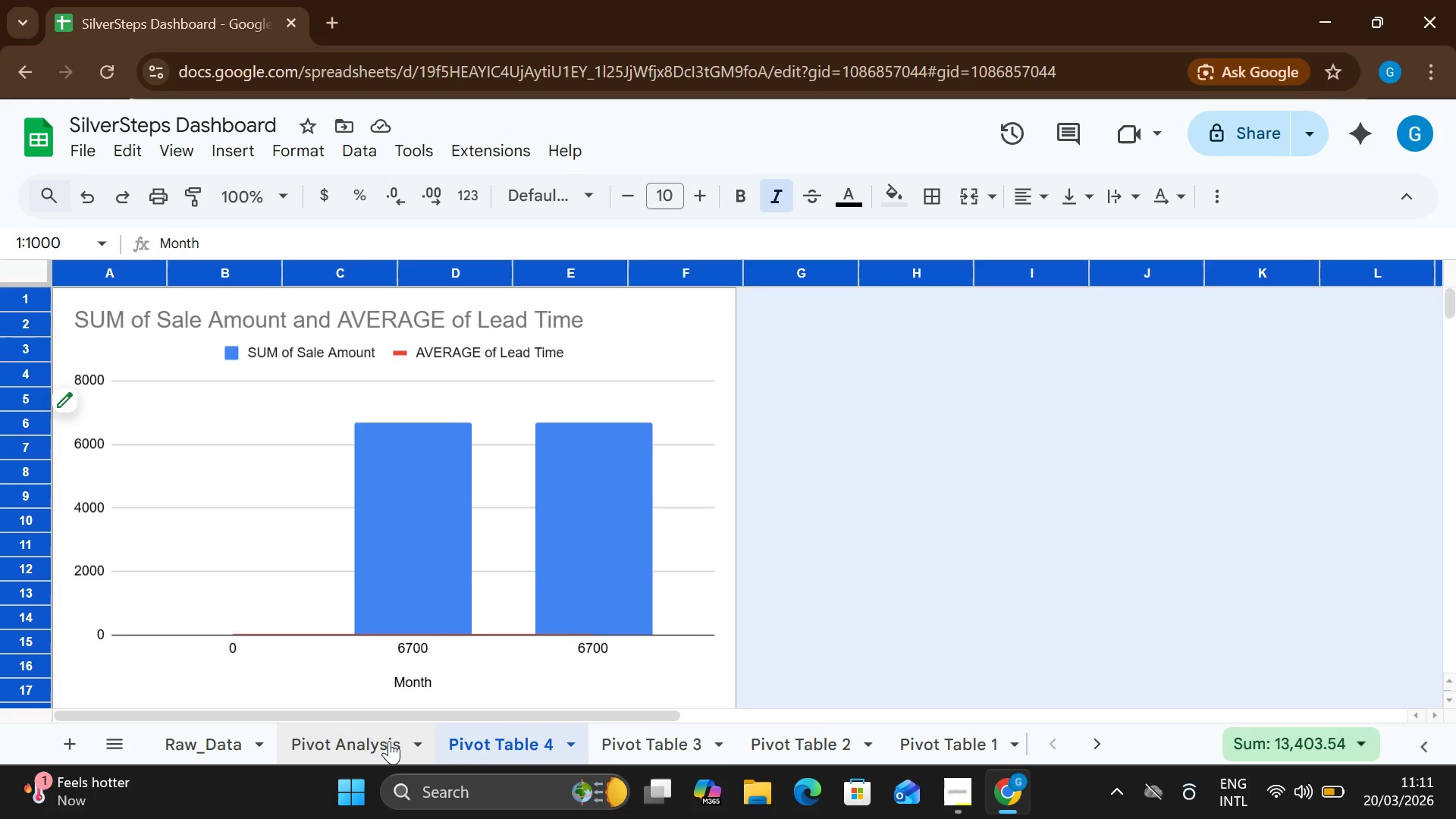 
left_click([388, 743])
 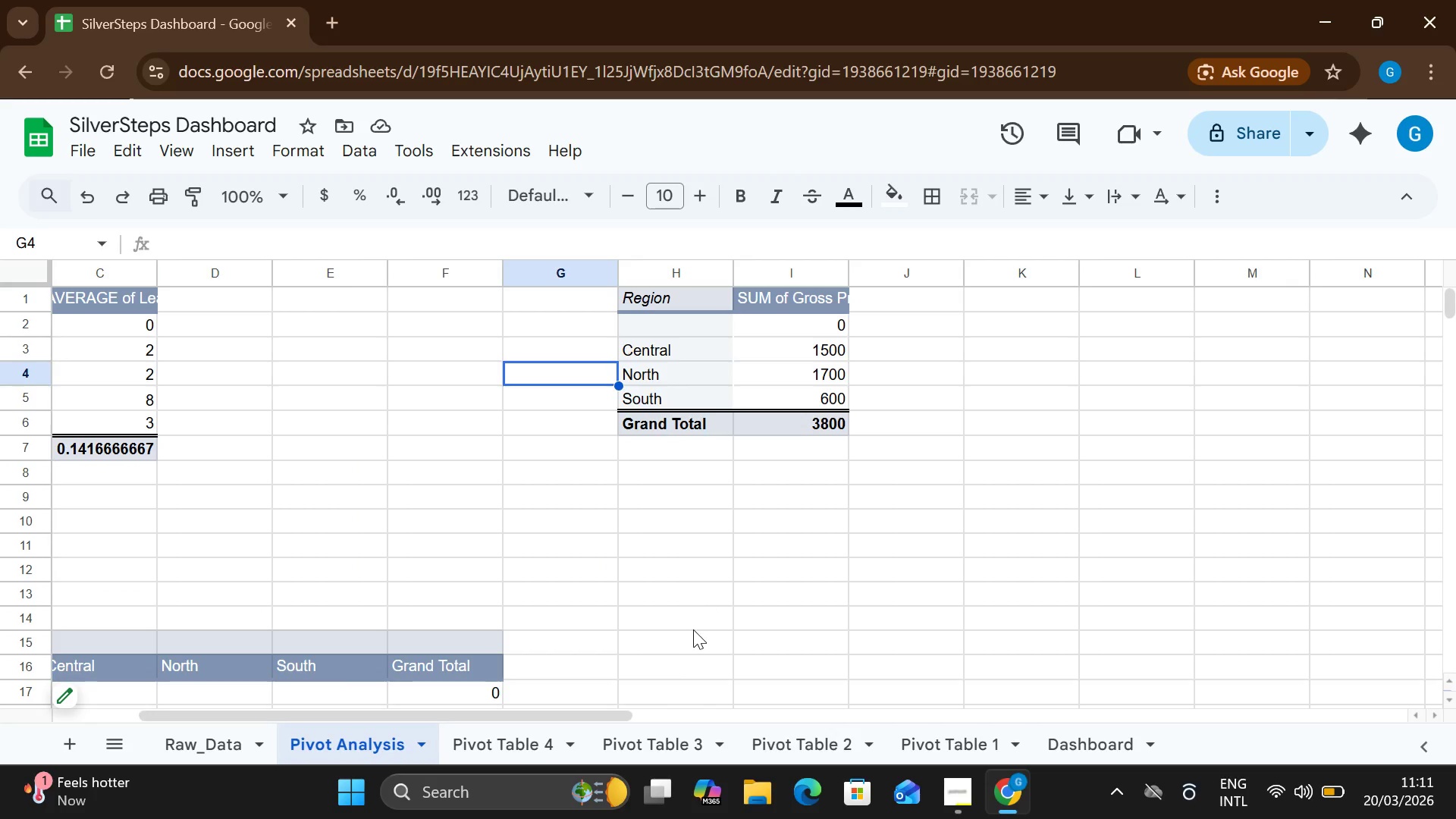 
left_click([689, 636])
 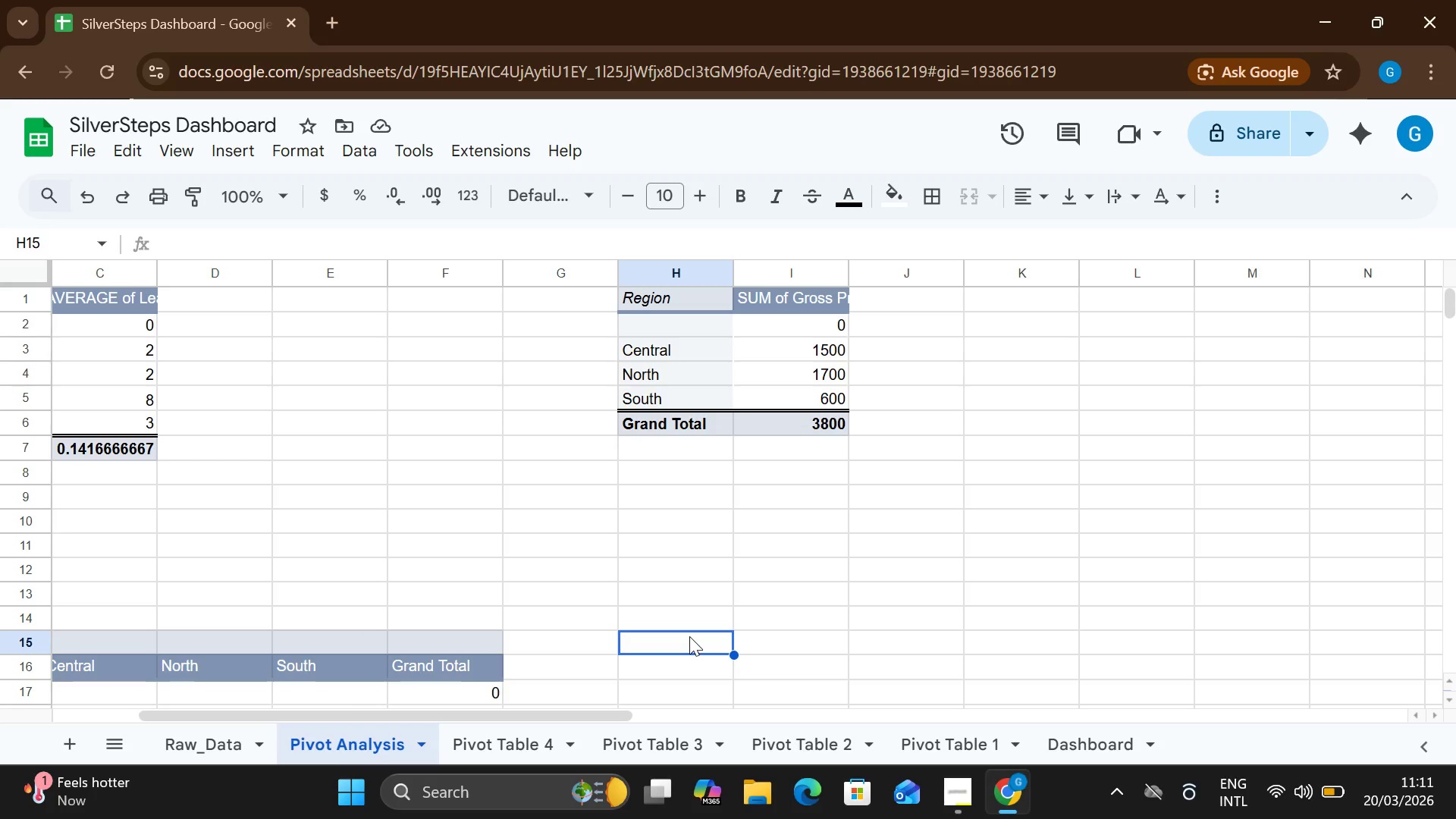 
key(Control+V)
 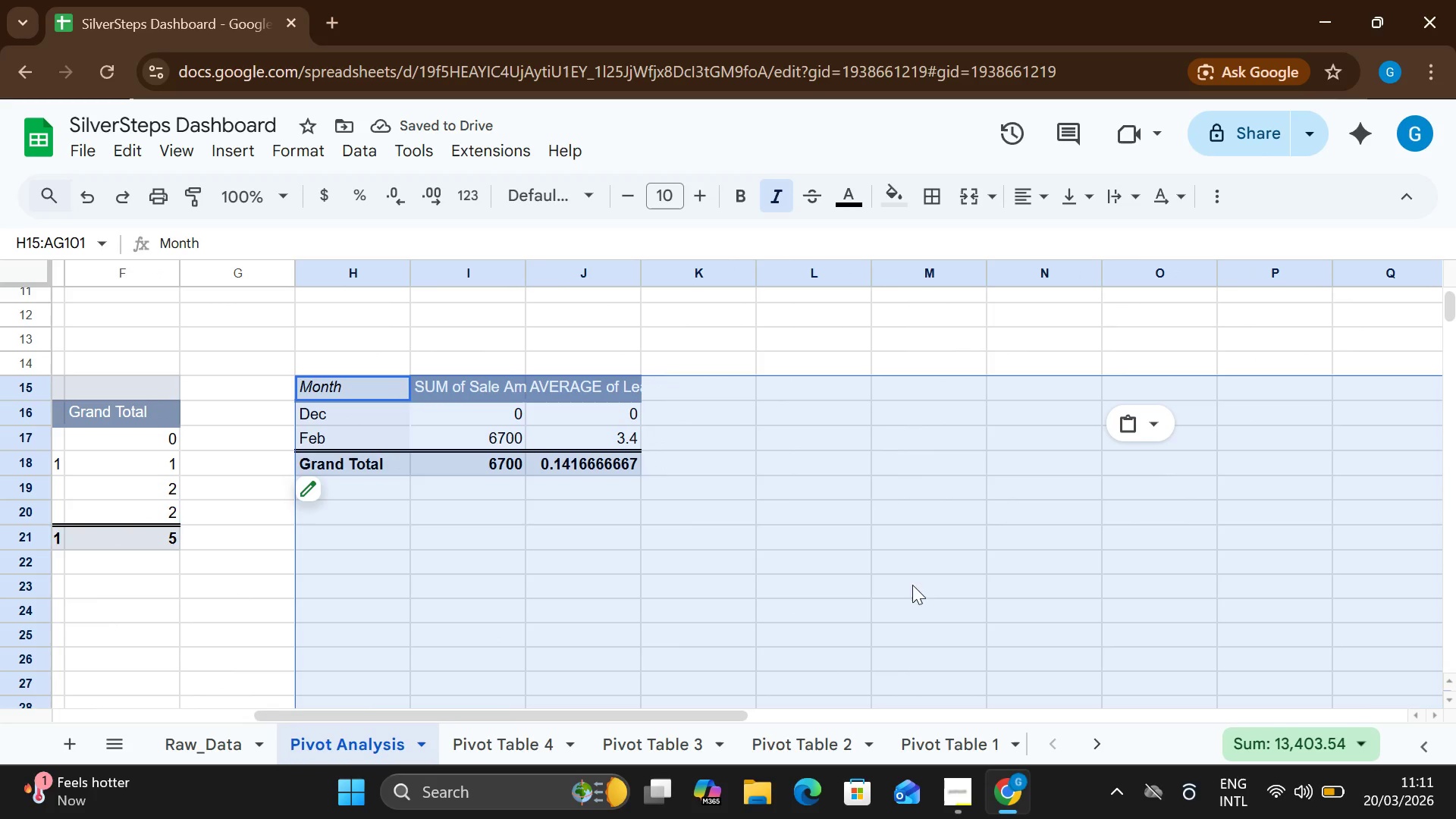 
left_click([813, 683])
 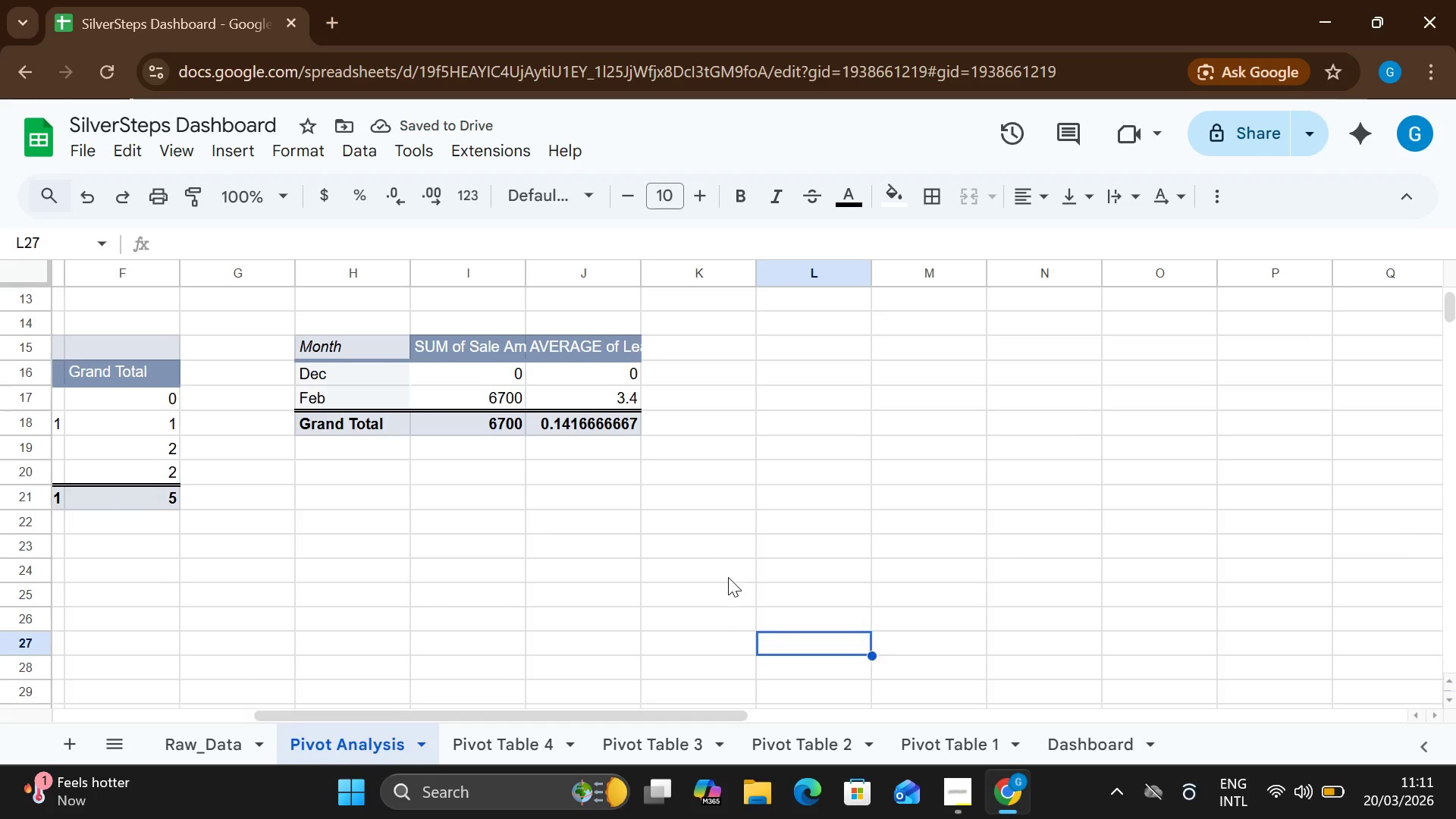 
mouse_move([814, 600])
 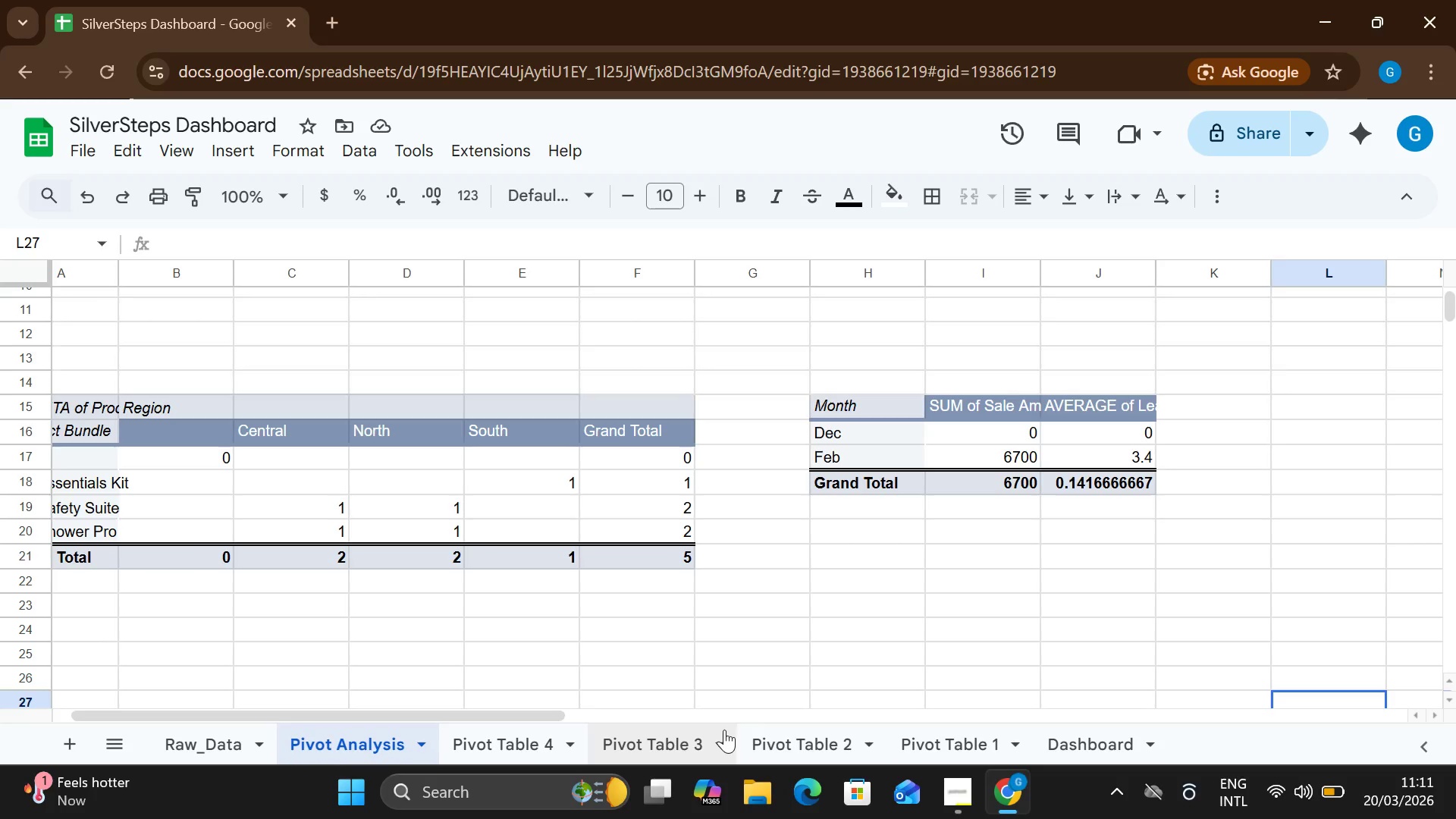 
left_click([526, 731])
 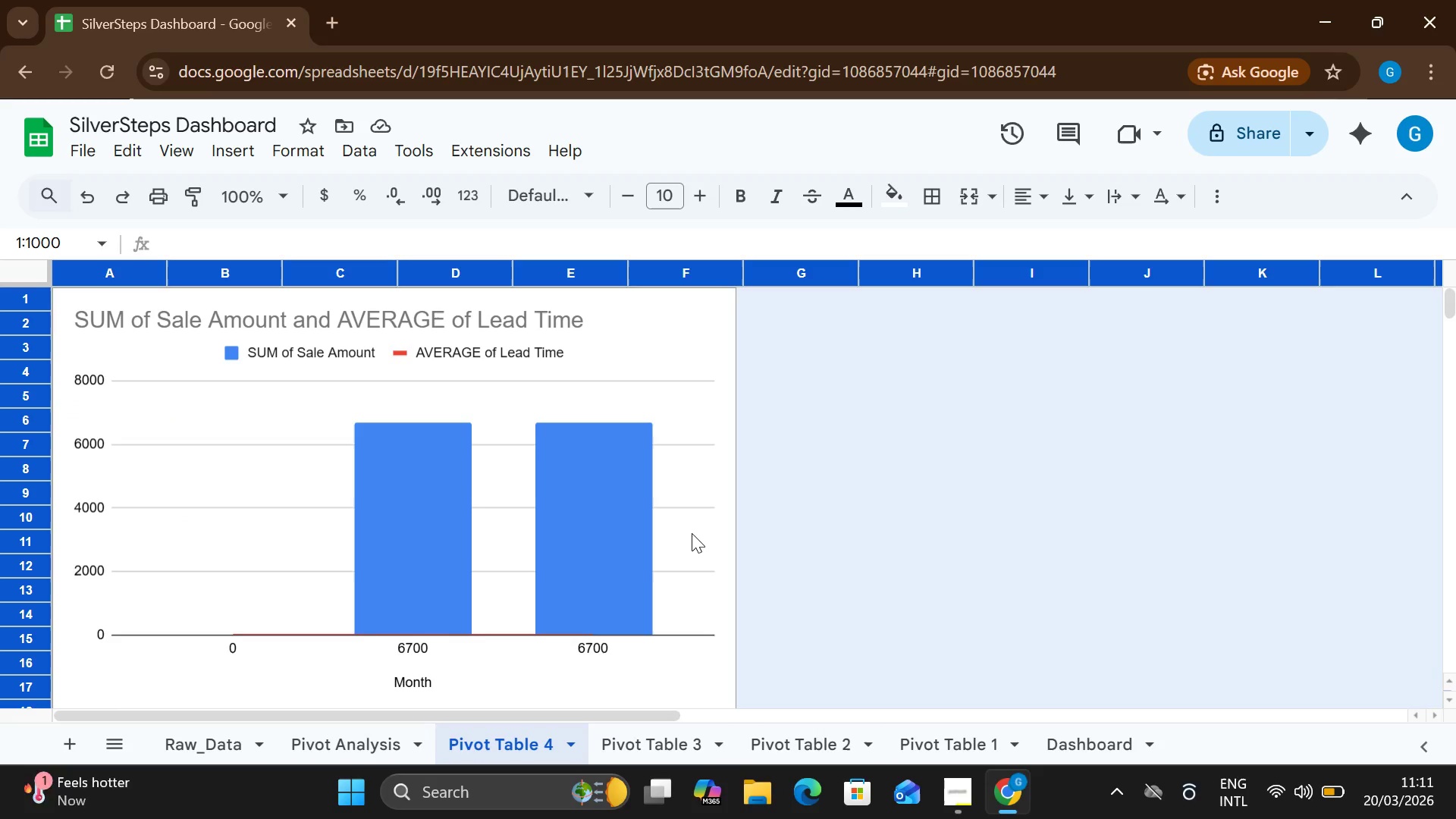 
right_click([692, 533])
 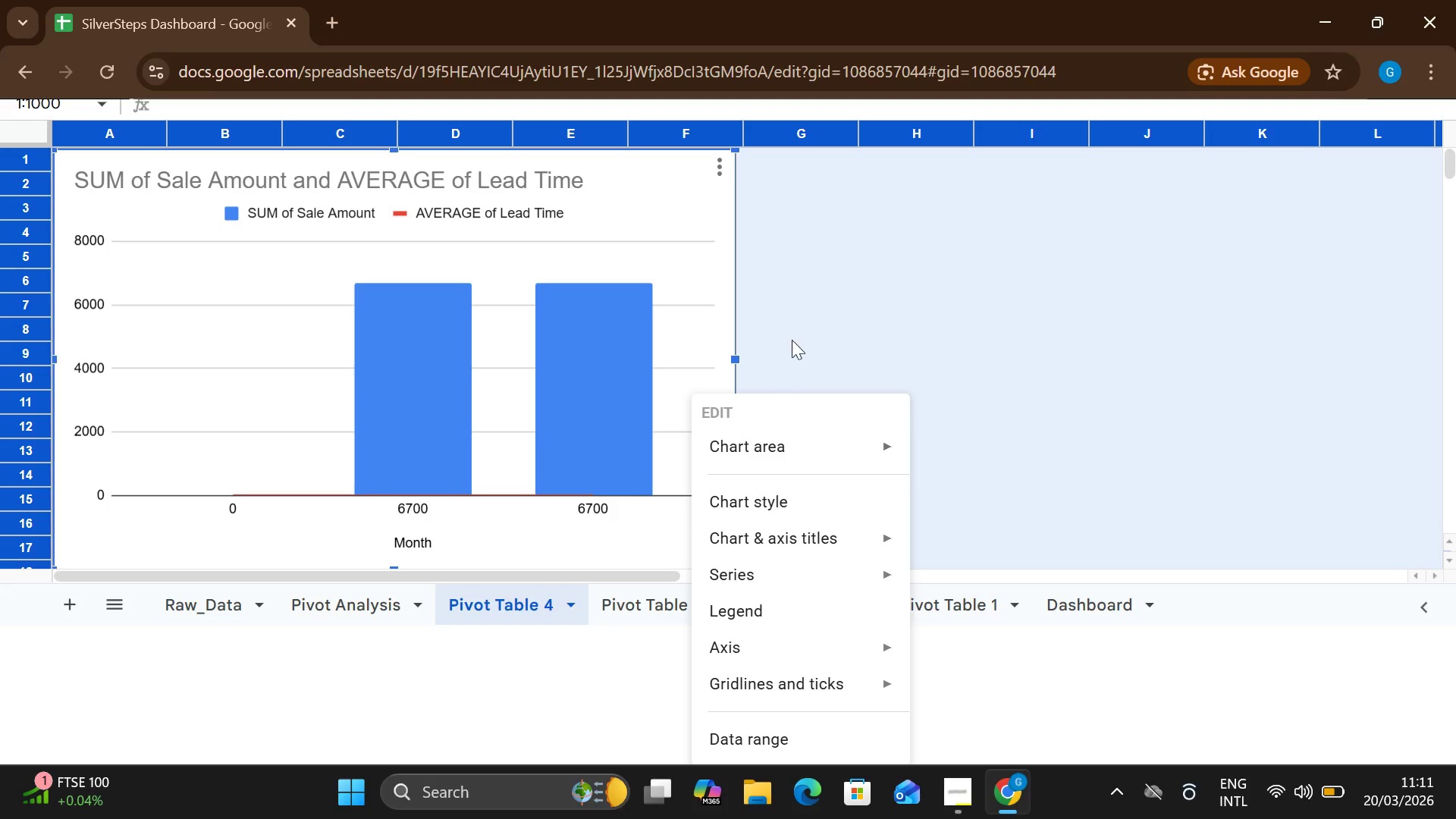 
left_click([801, 318])
 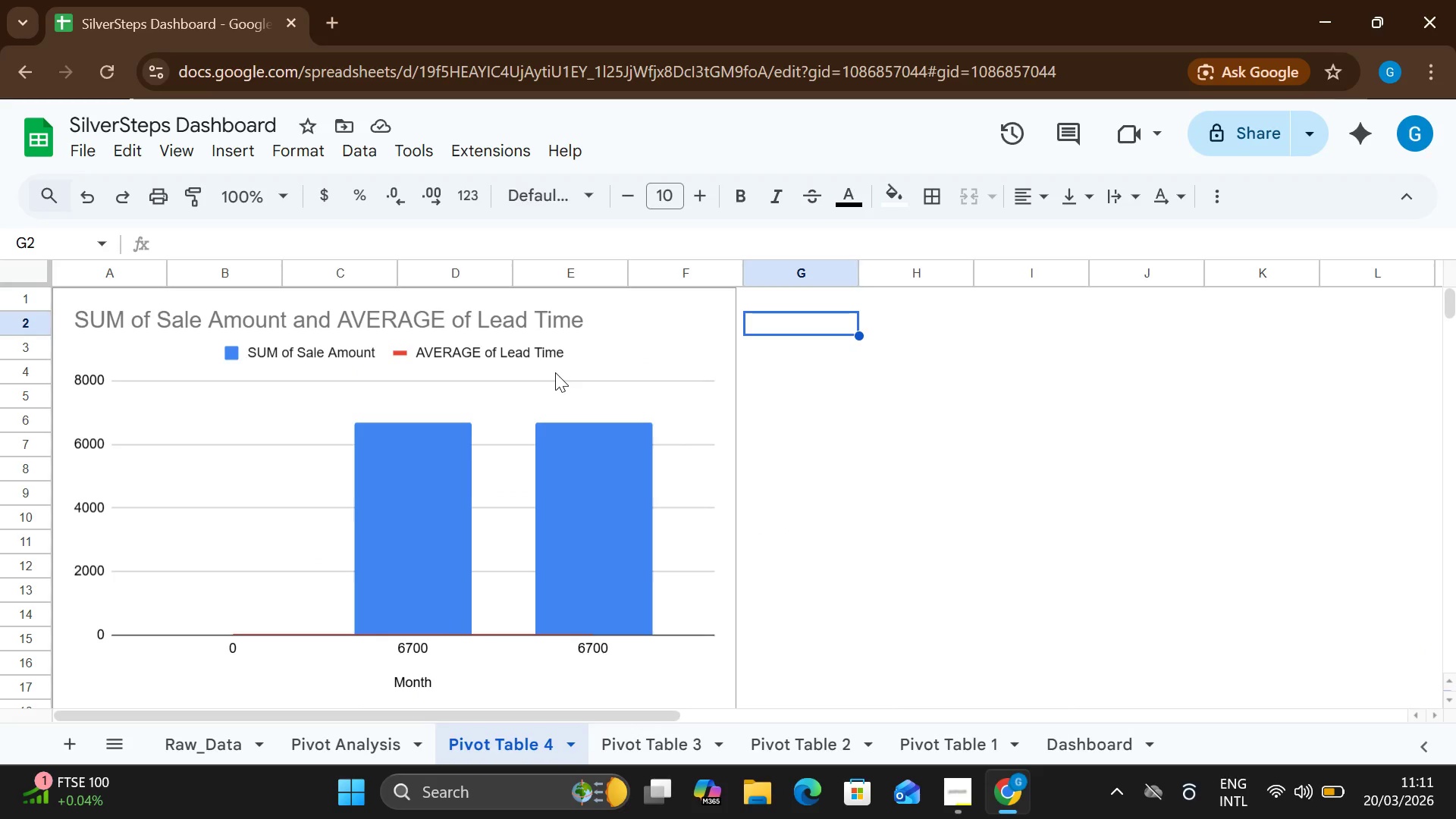 
left_click_drag(start_coordinate=[555, 372], to_coordinate=[729, 297])
 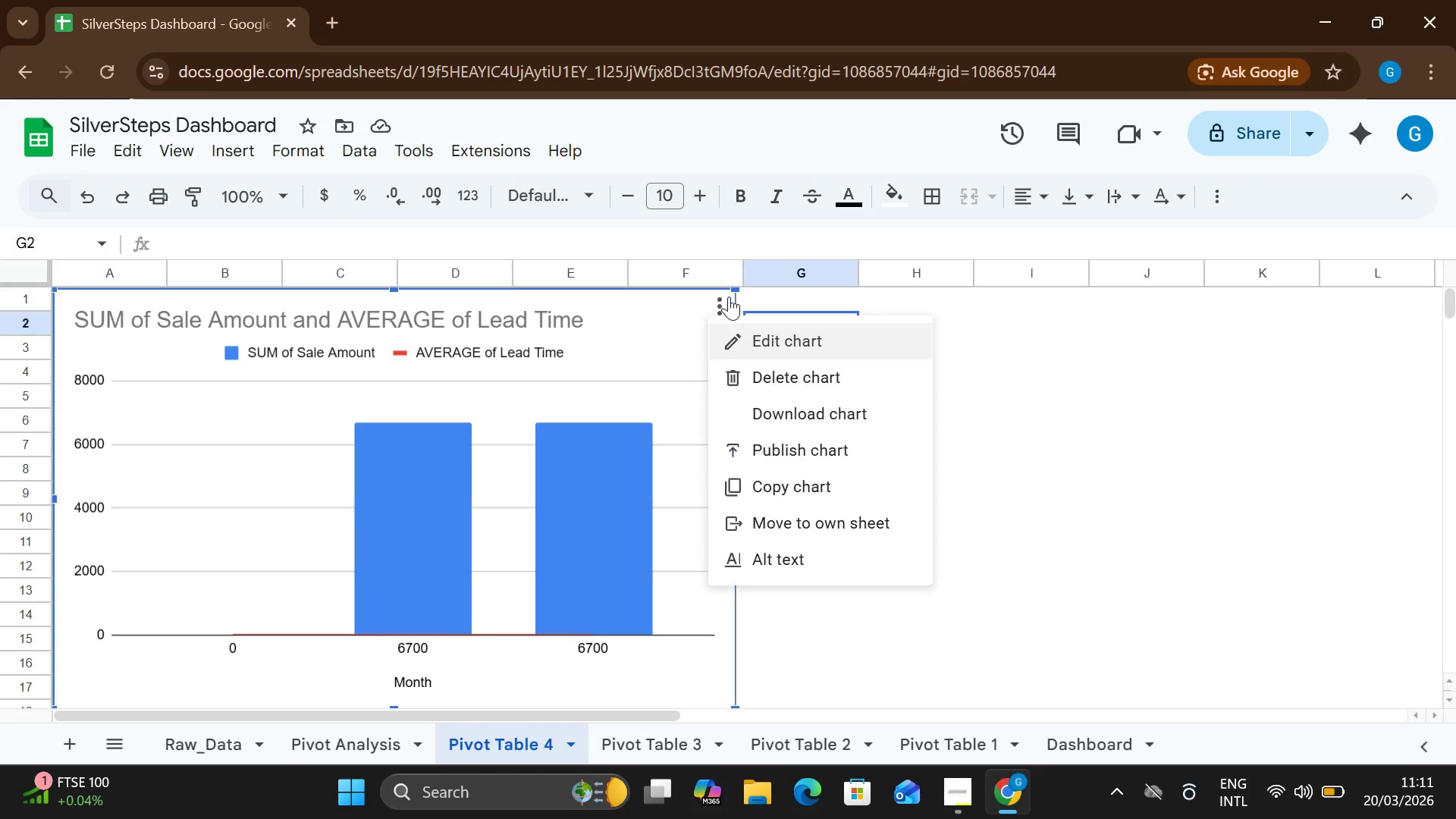 
left_click([729, 297])
 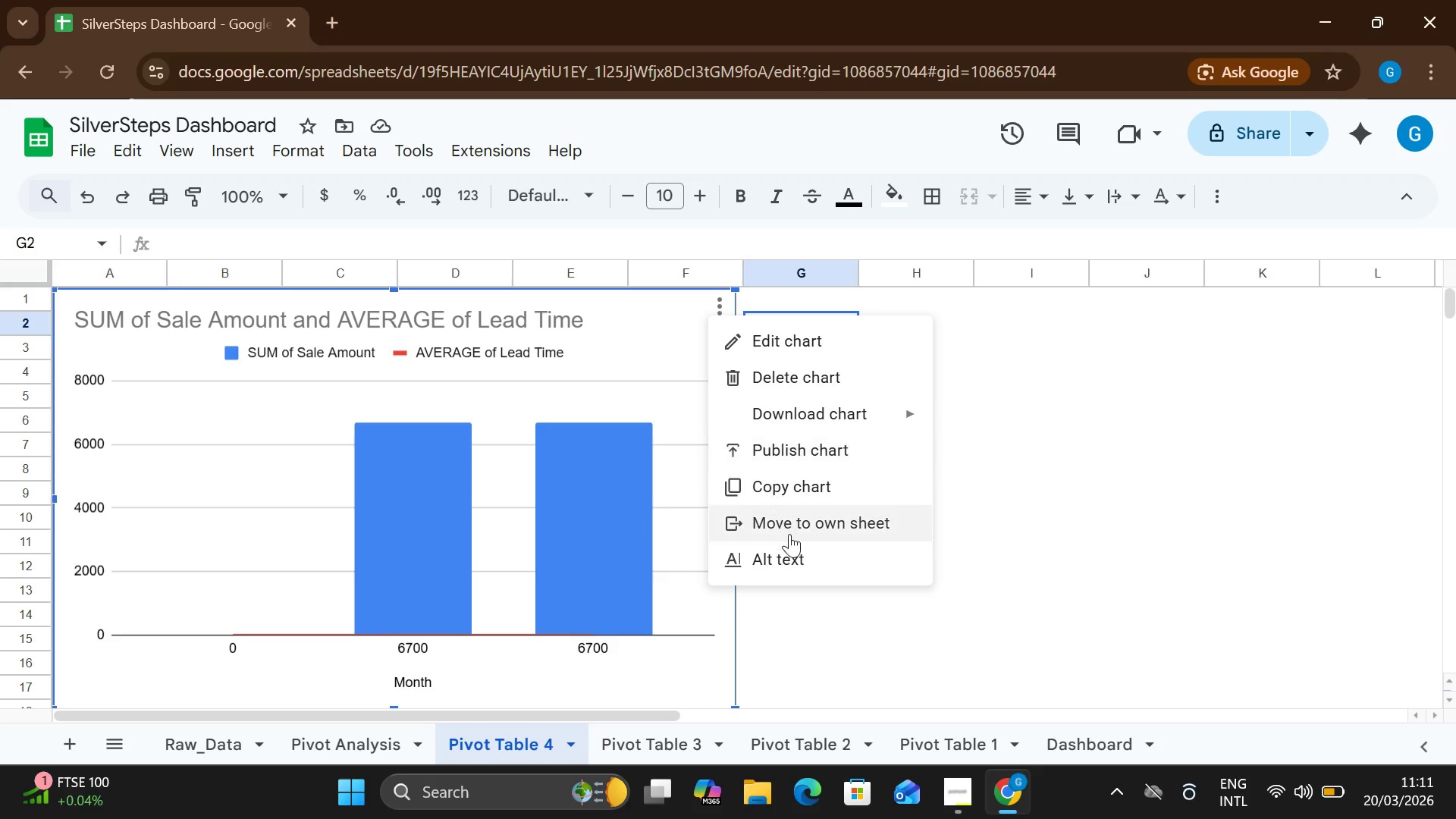 
left_click([782, 494])
 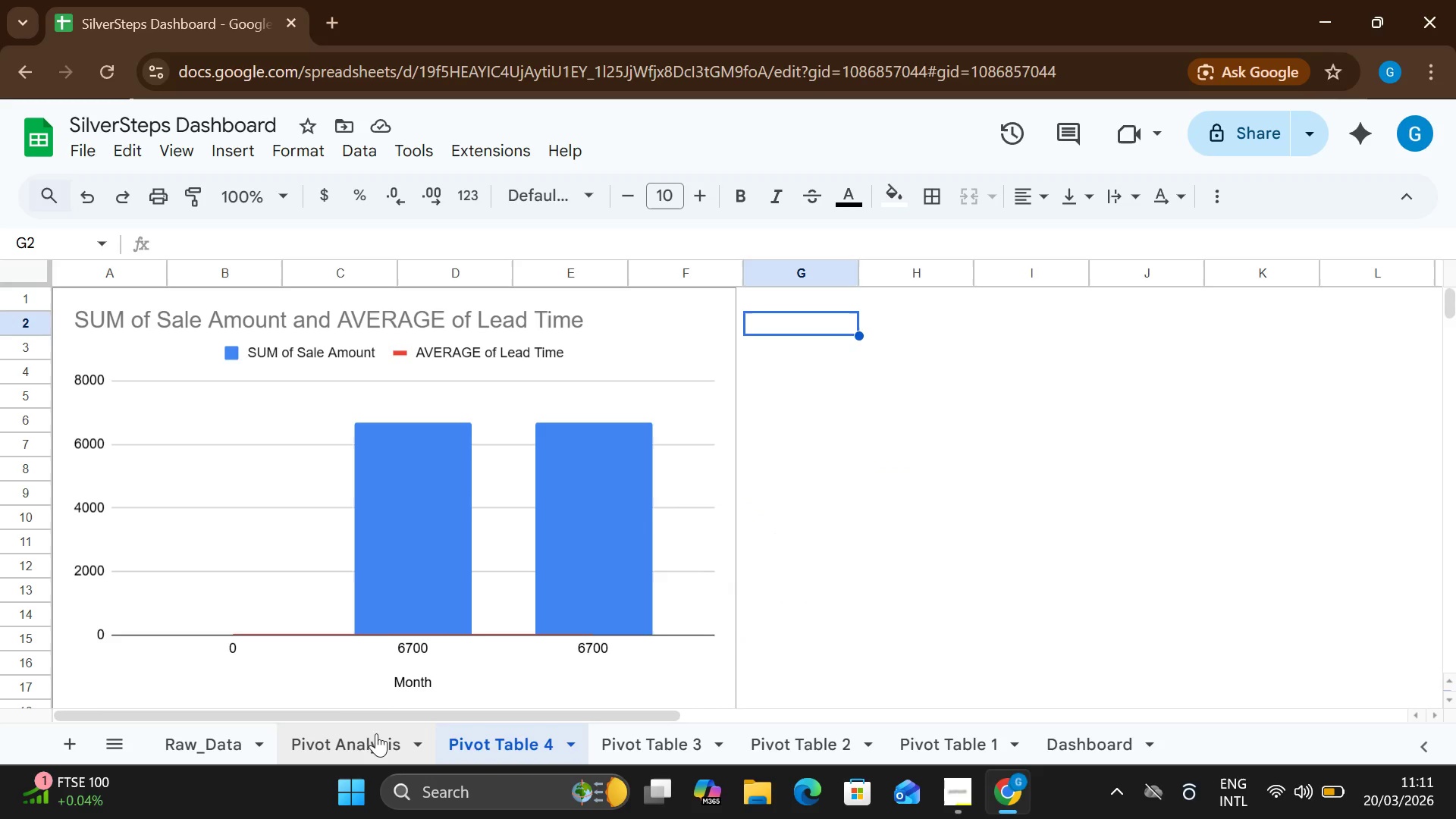 
left_click([367, 731])
 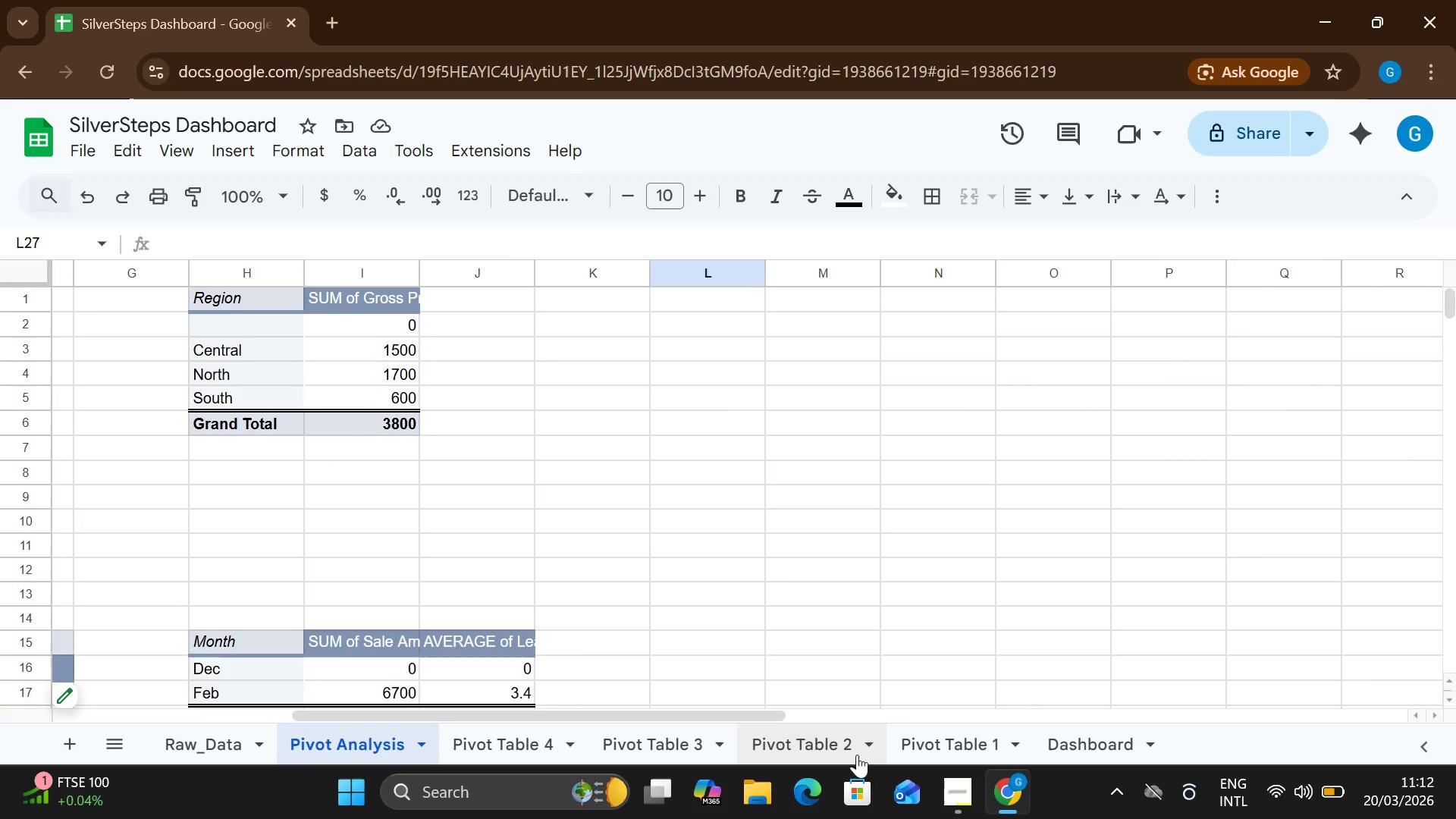 
left_click([1119, 755])
 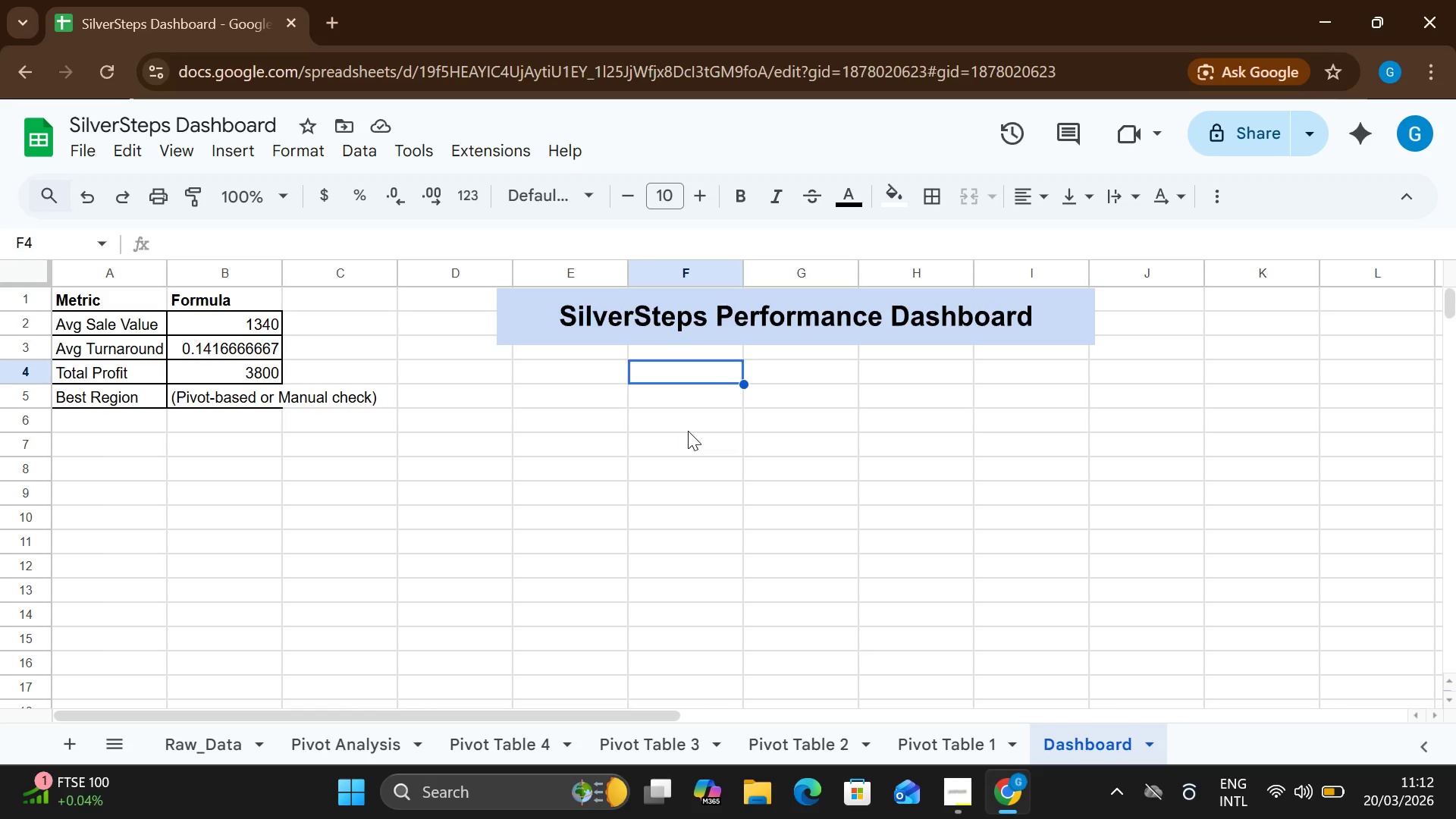 